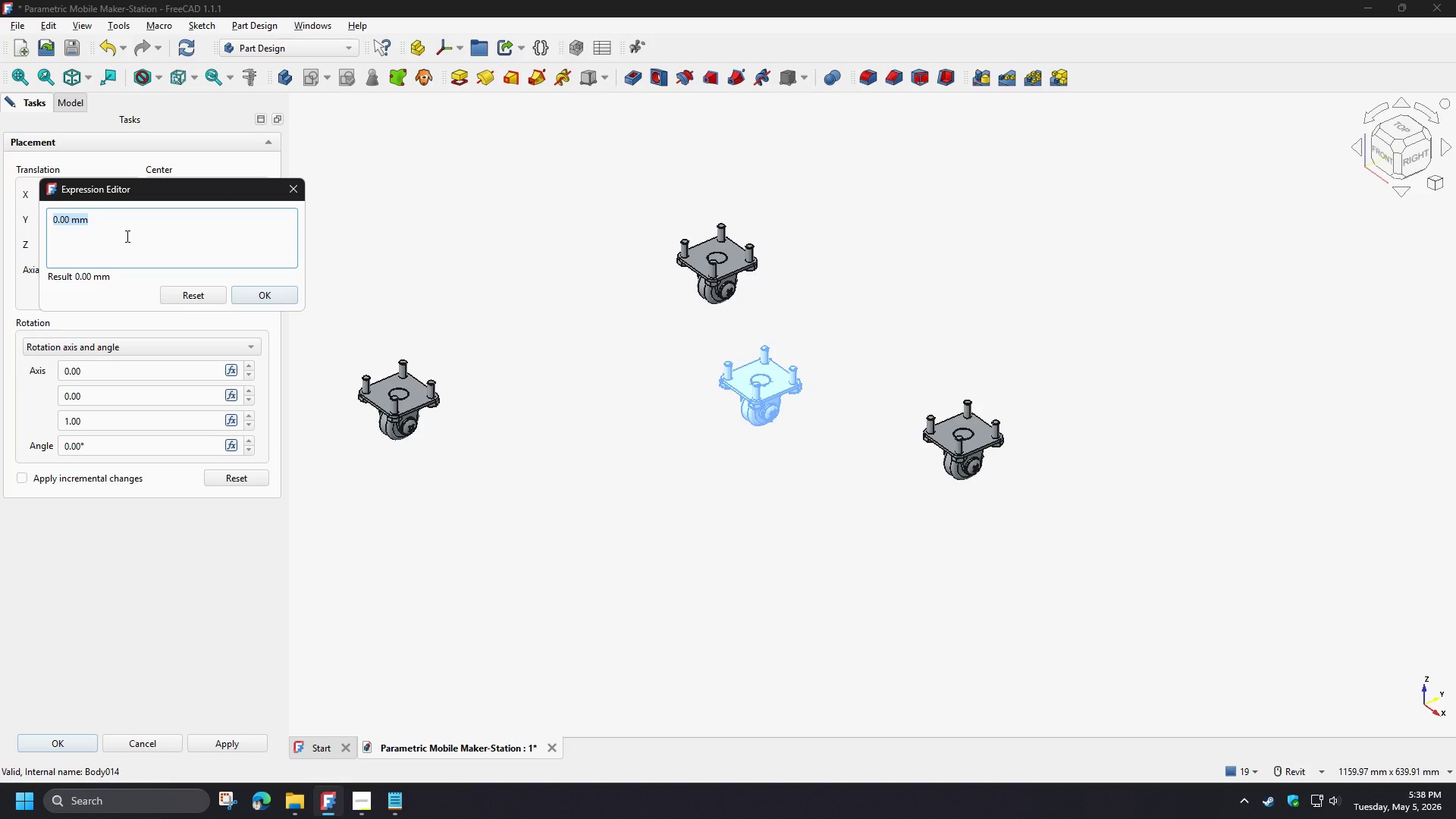 
wait(5.64)
 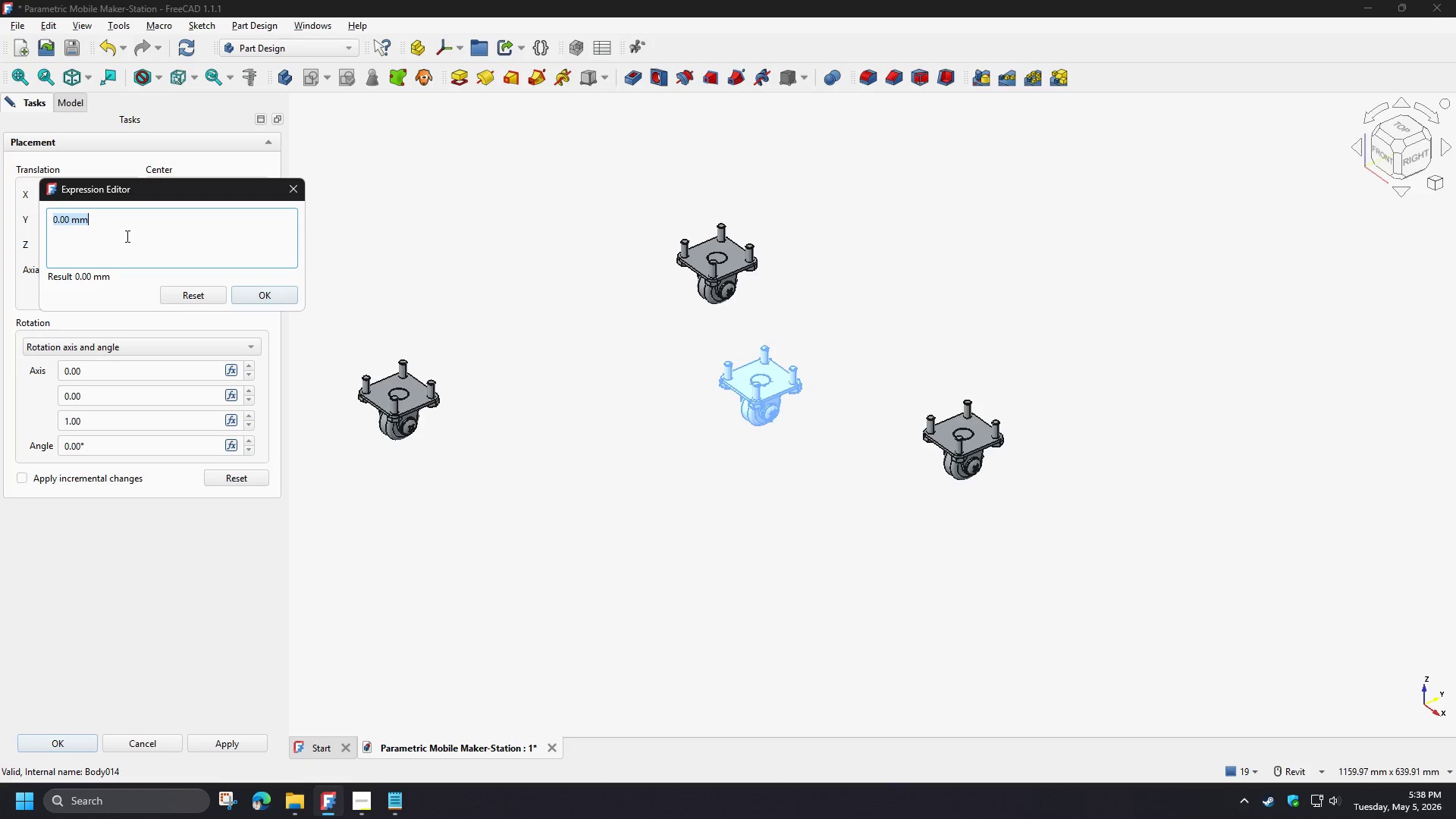 
type(sp)
 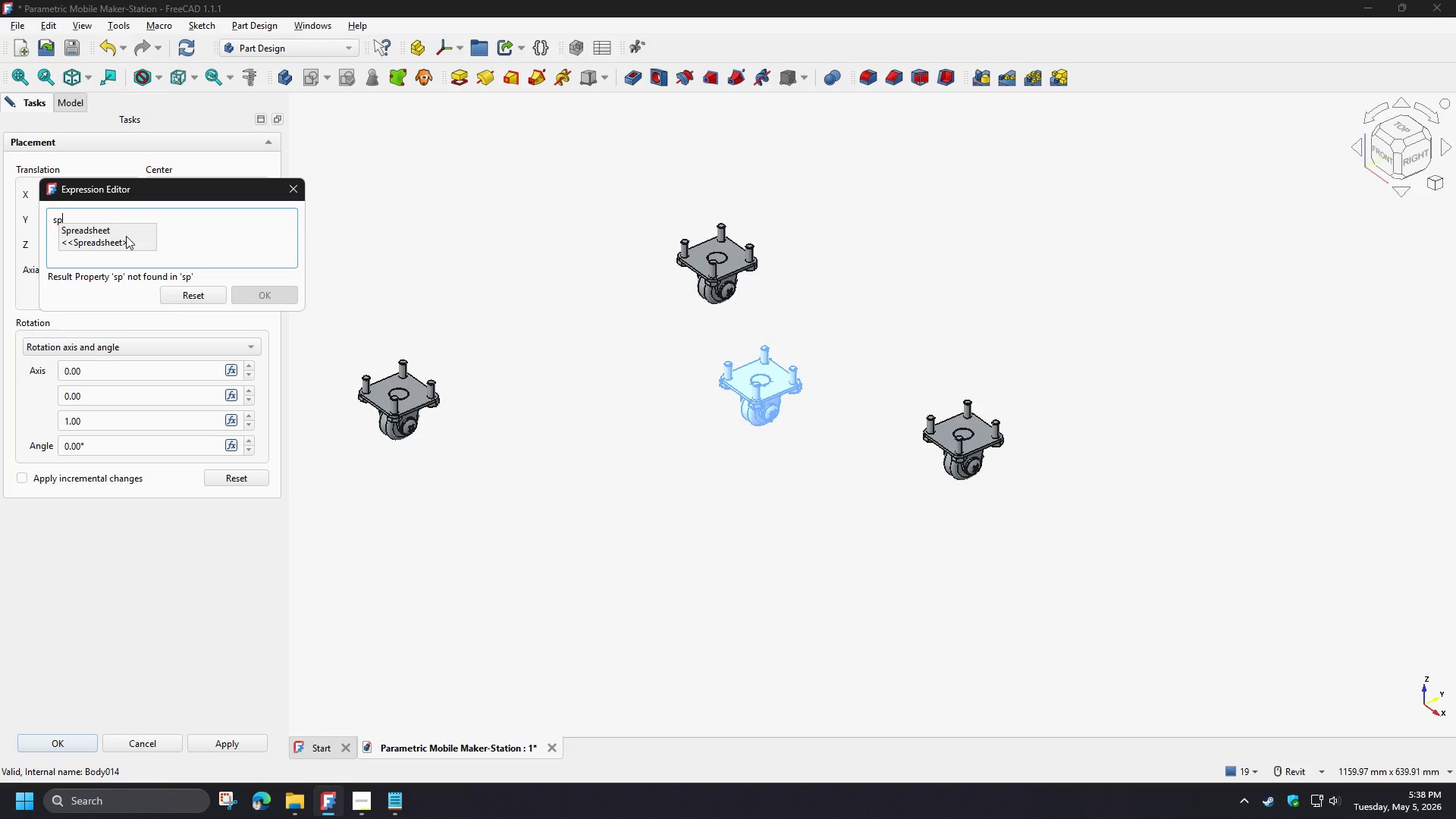 
key(Control+A)
 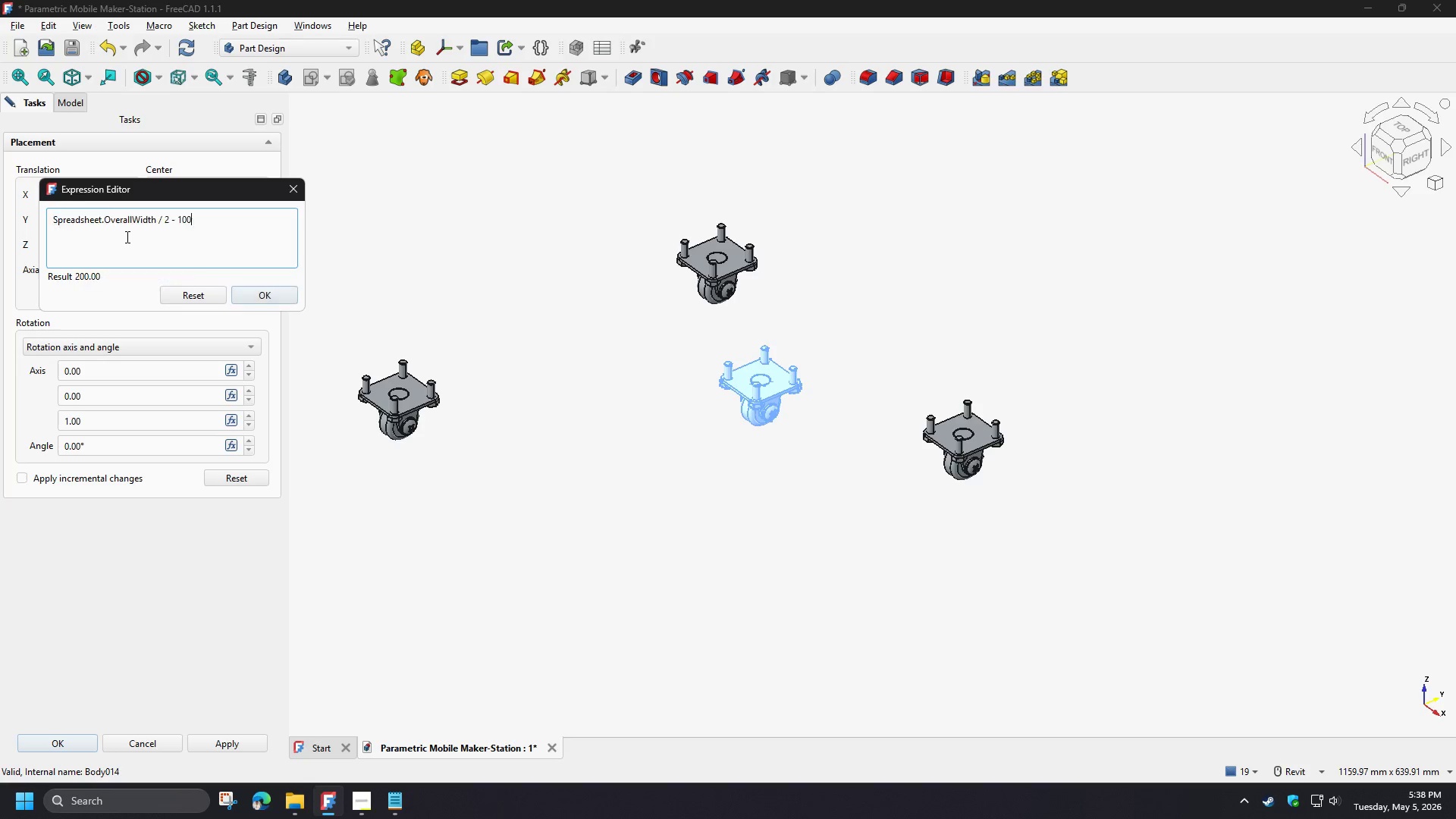 
key(Control+V)
 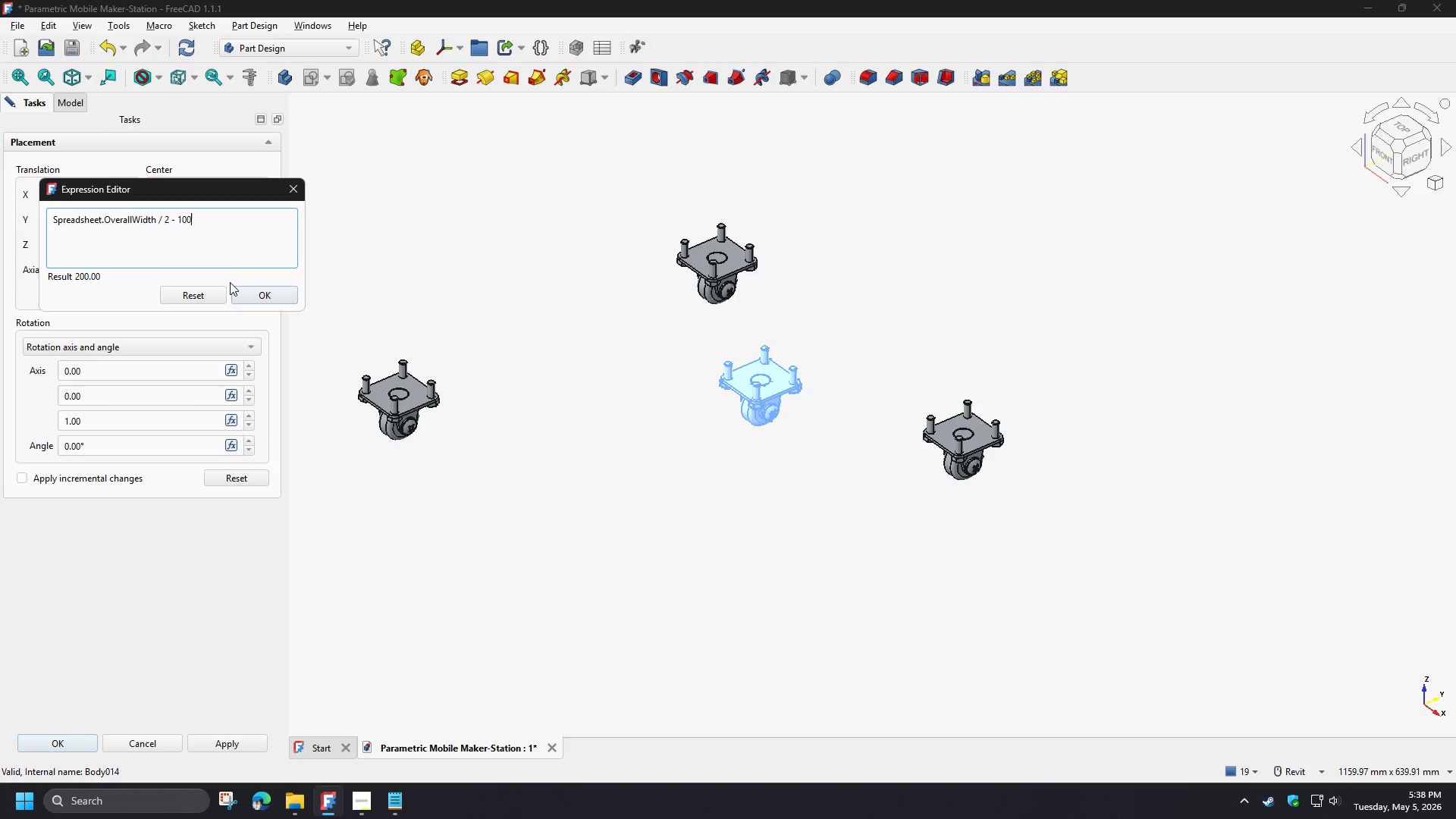 
wait(5.97)
 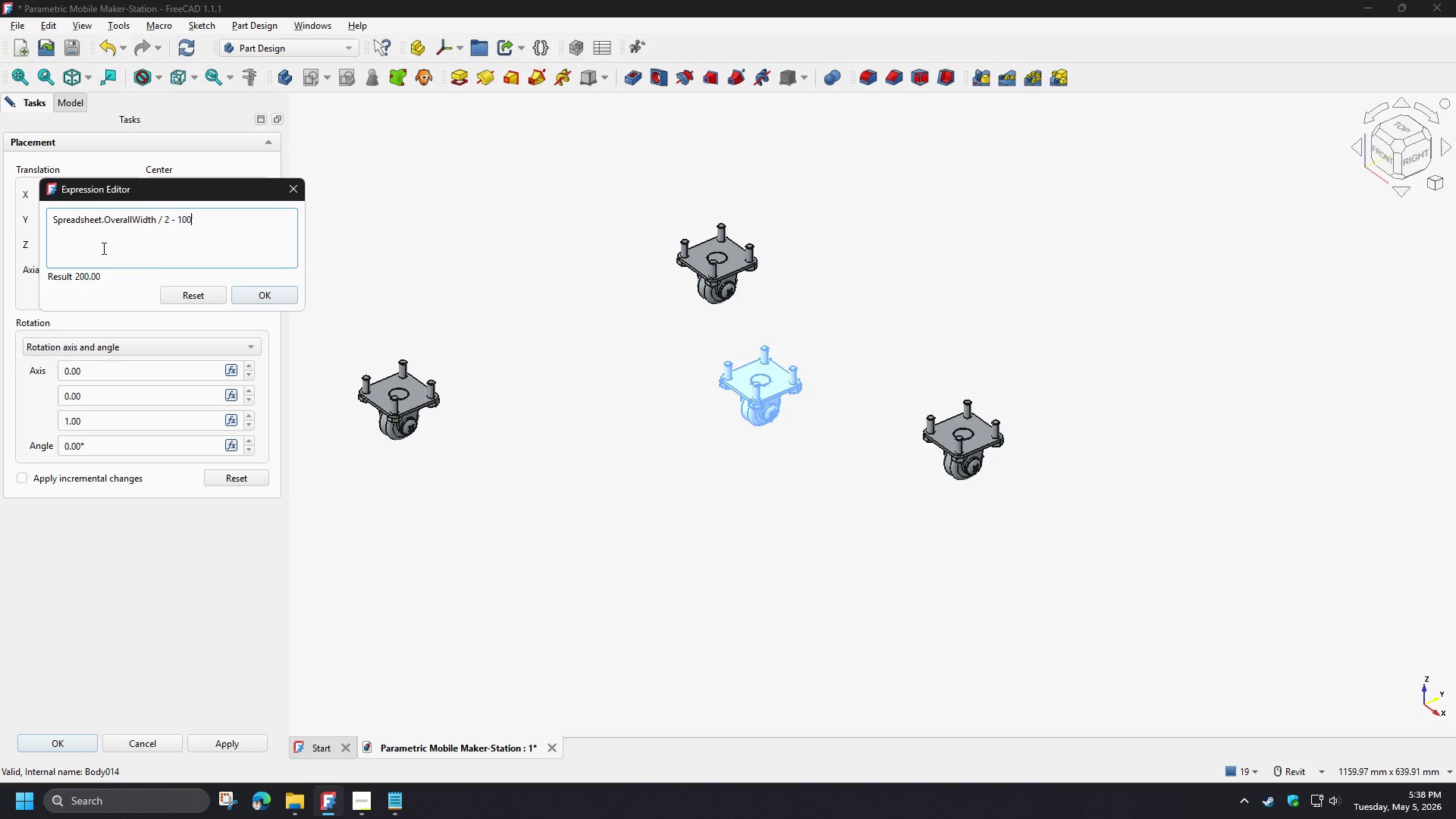 
left_click([243, 293])
 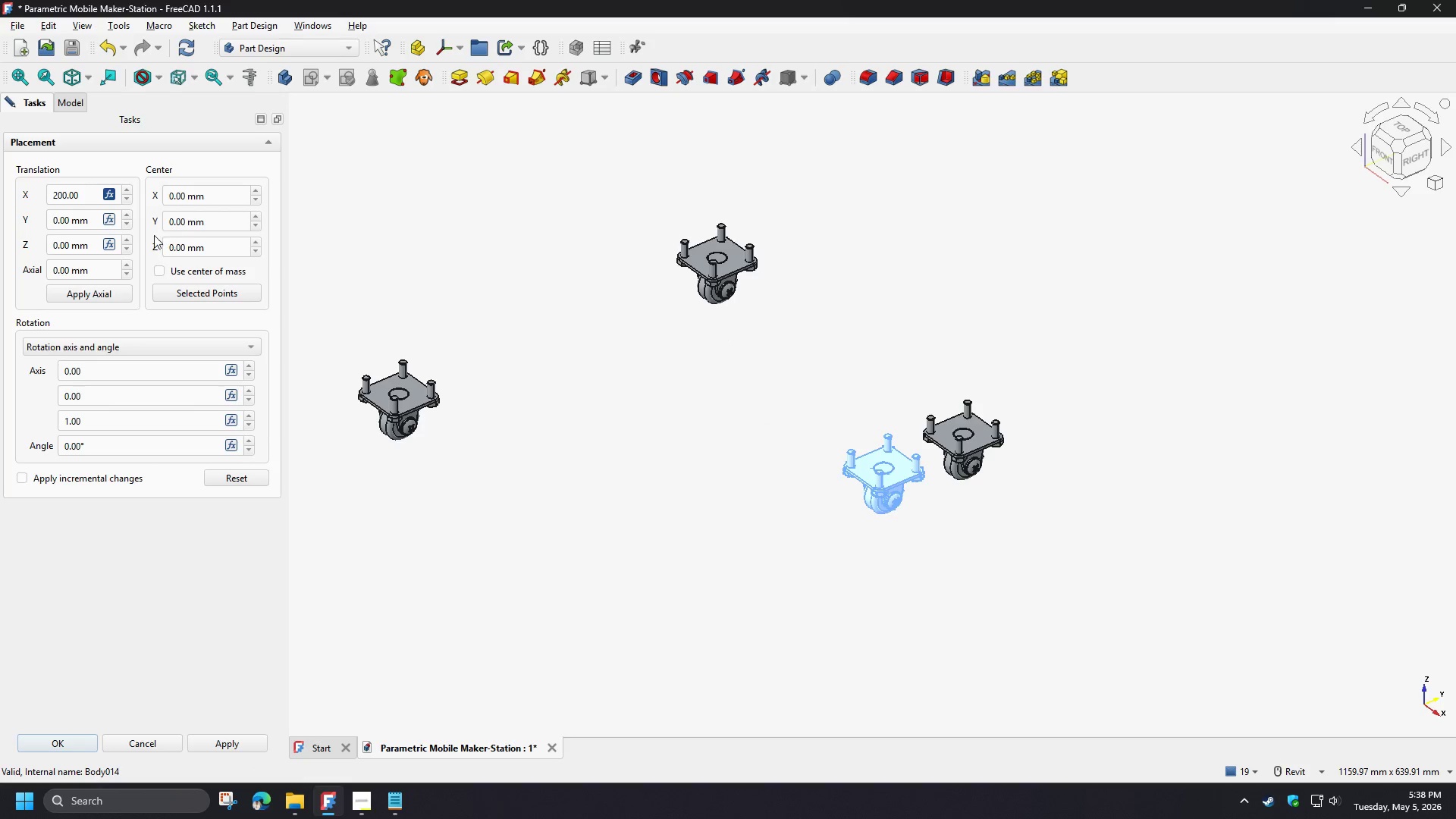 
left_click([110, 218])
 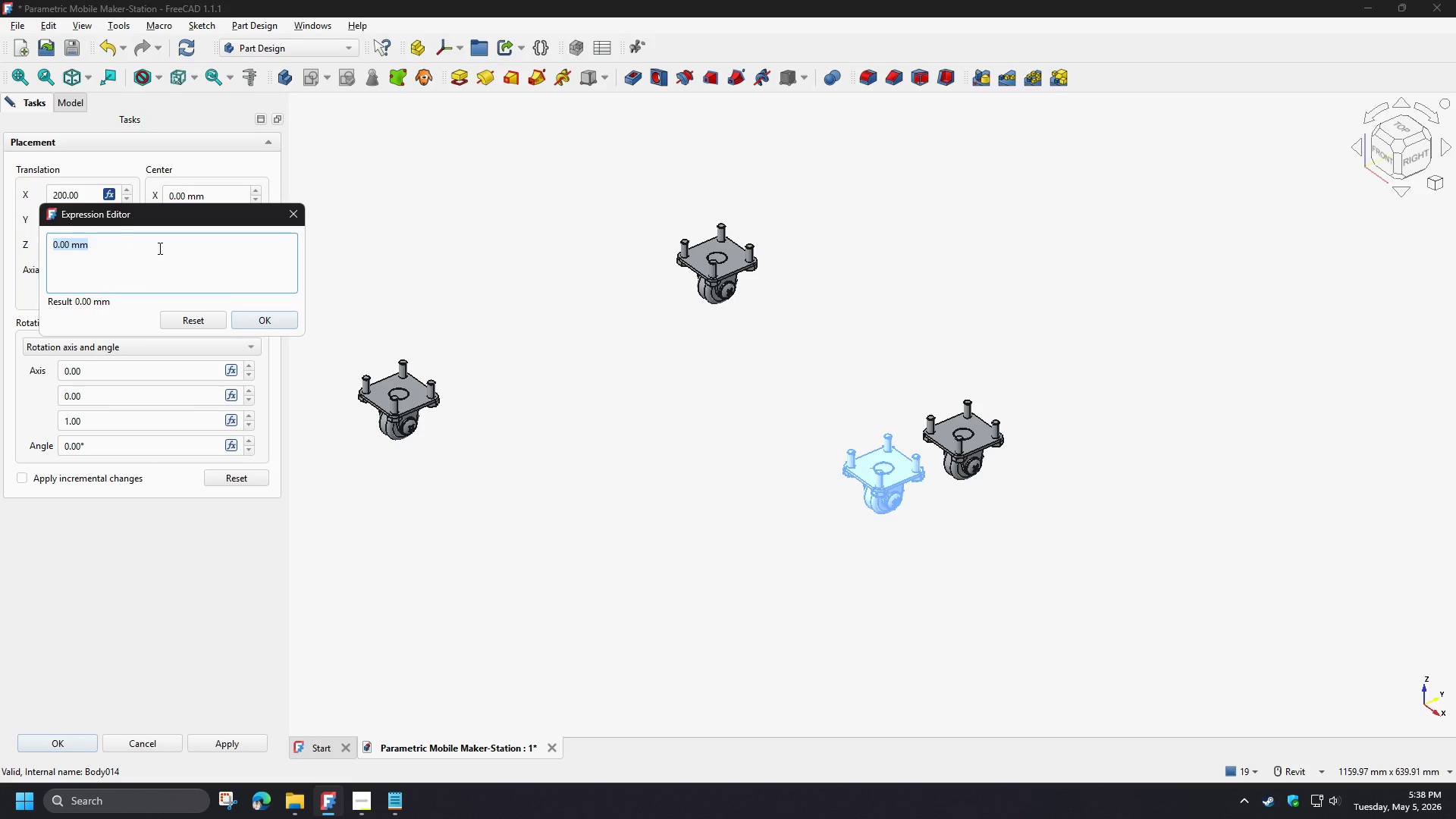 
type(spre)
 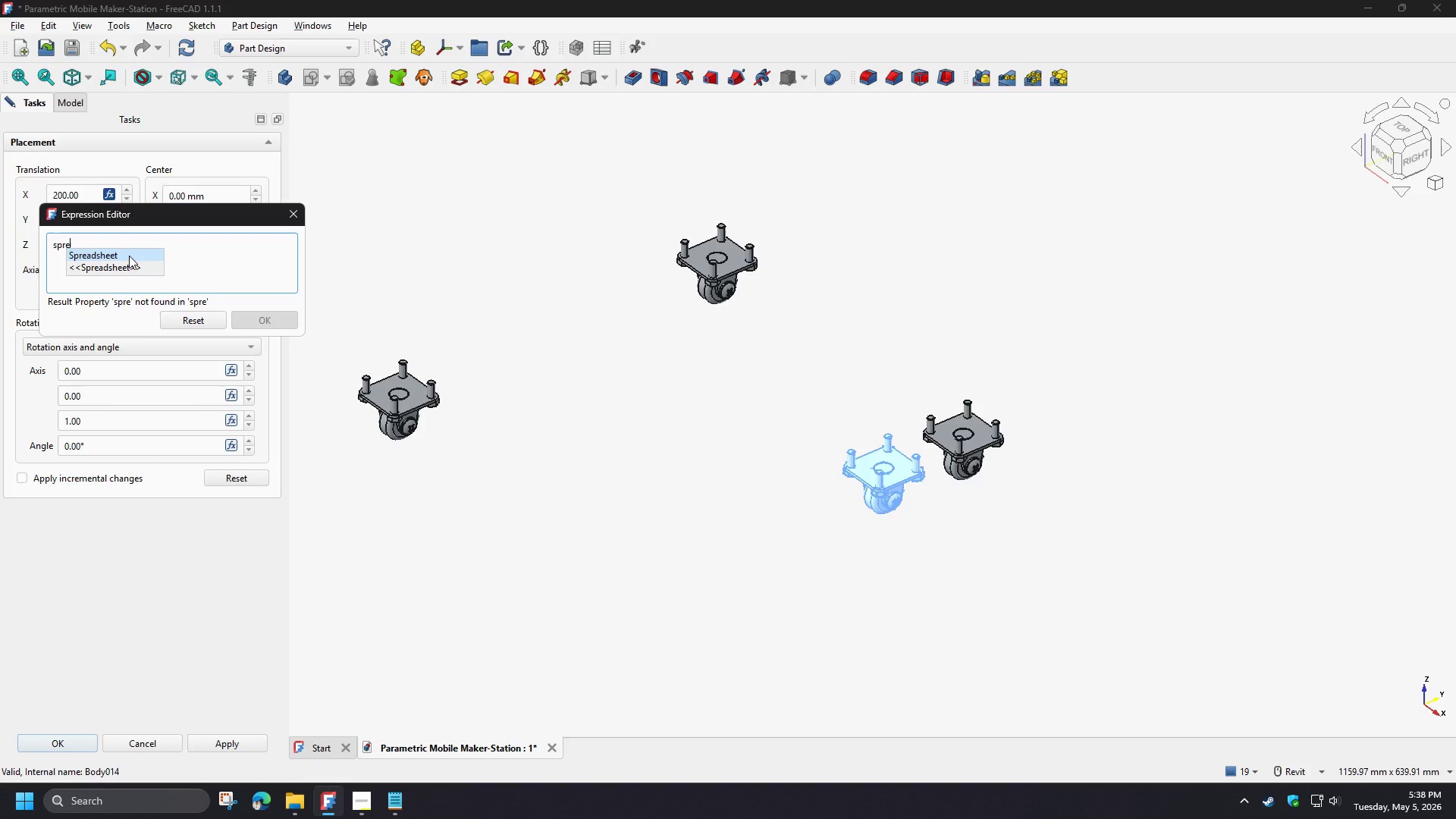 
left_click([129, 256])
 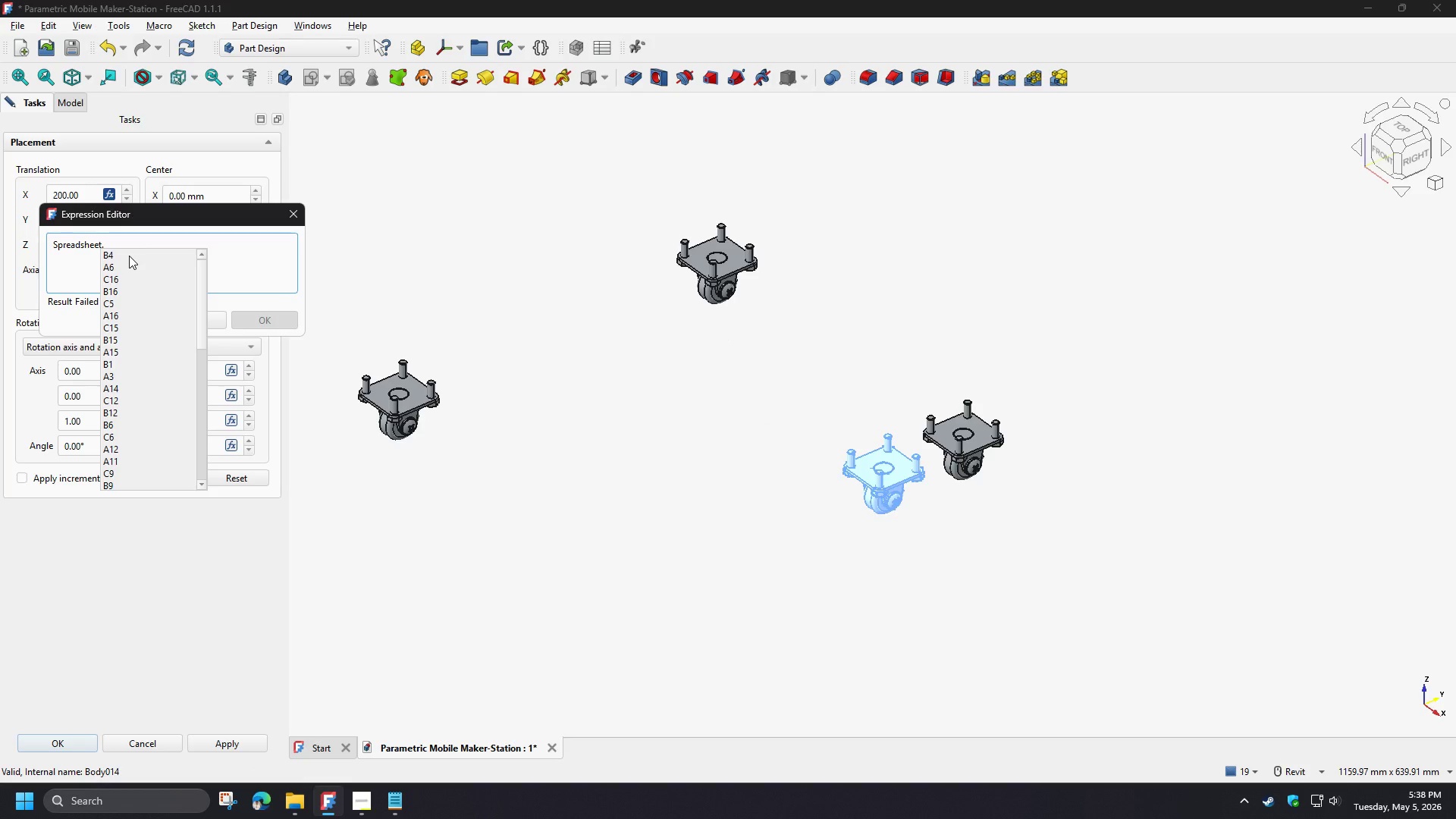 
type(de)
 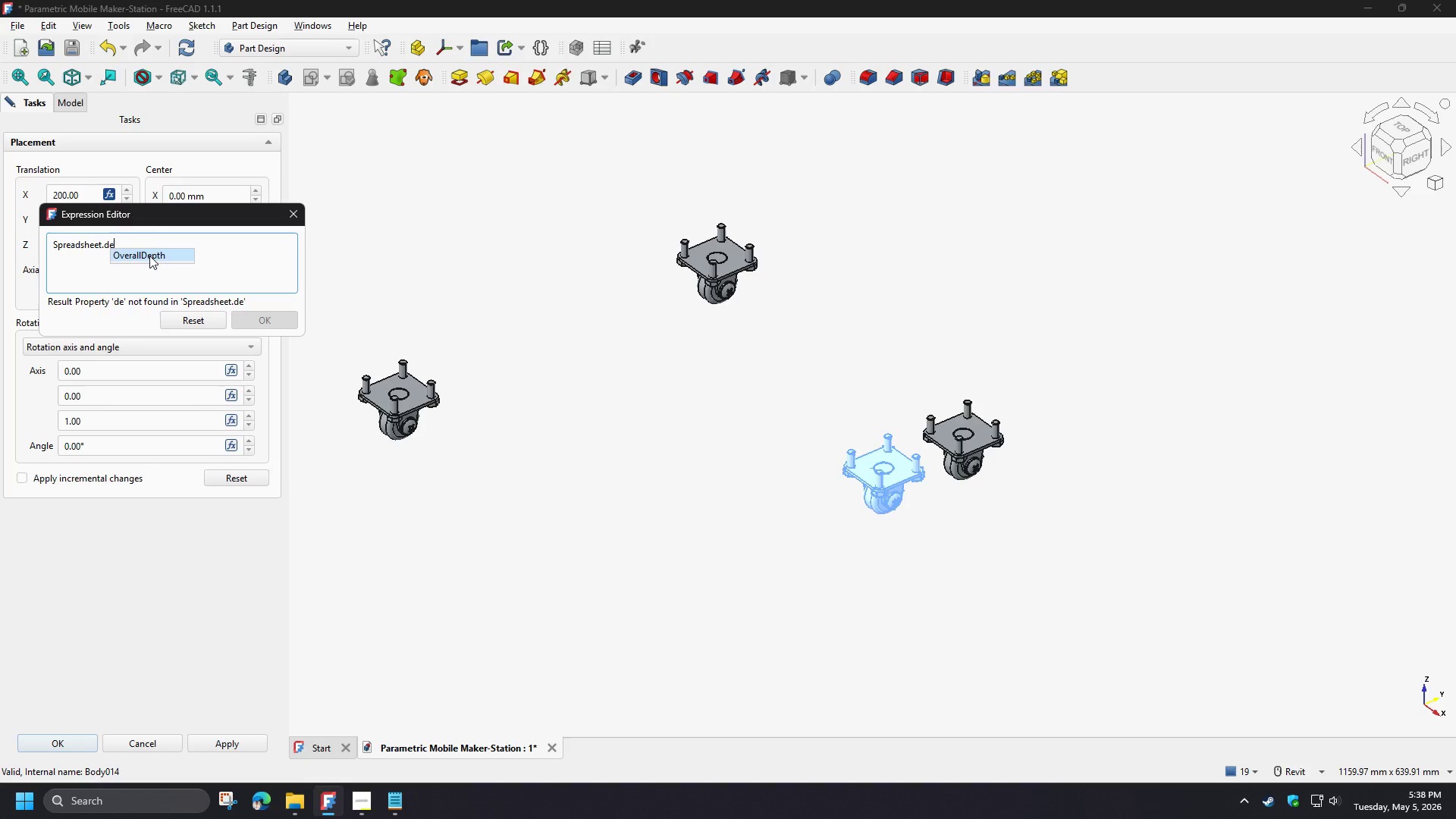 
left_click([149, 254])
 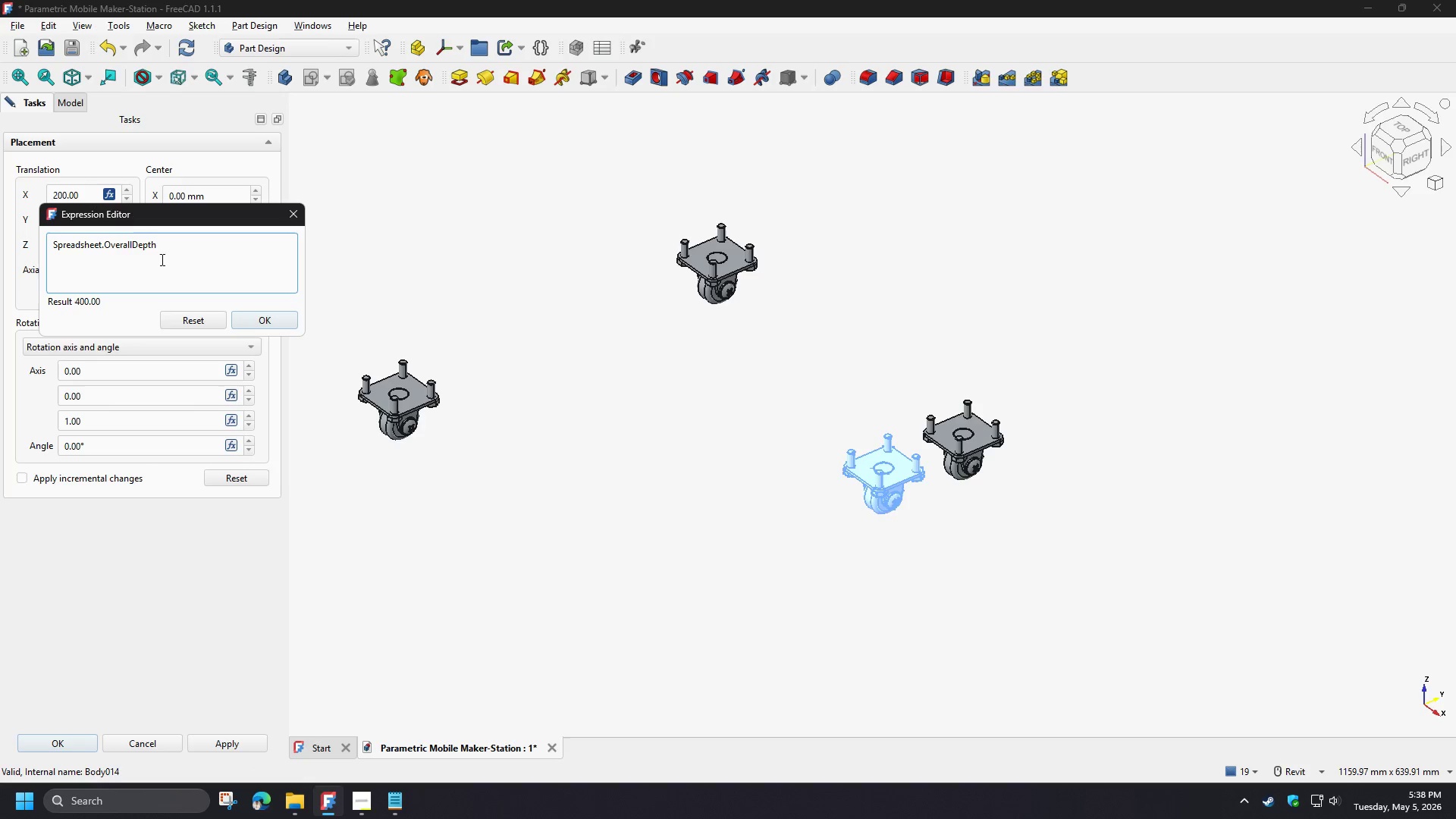 
key(NumpadDivide)
 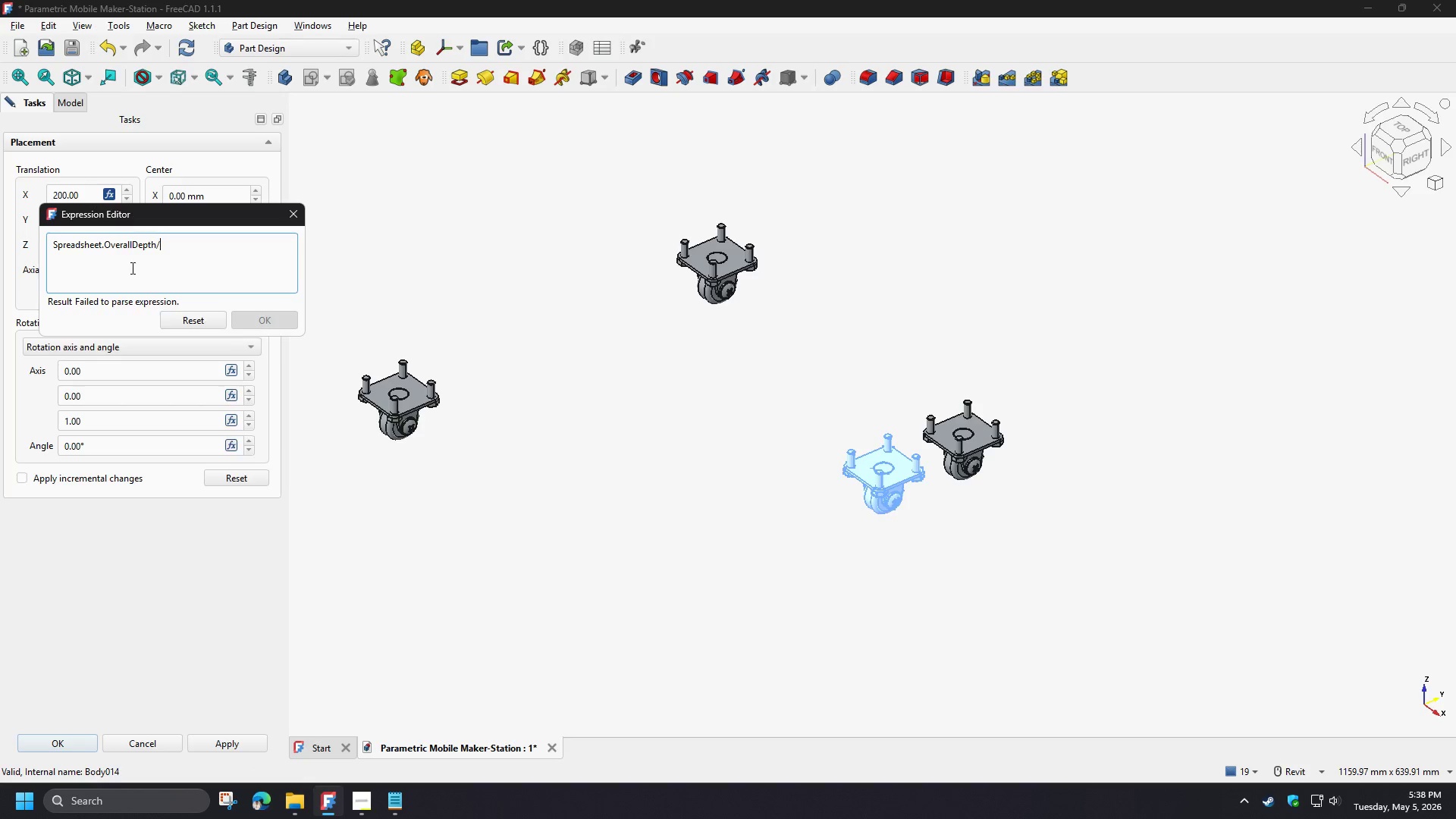 
key(Numpad2)
 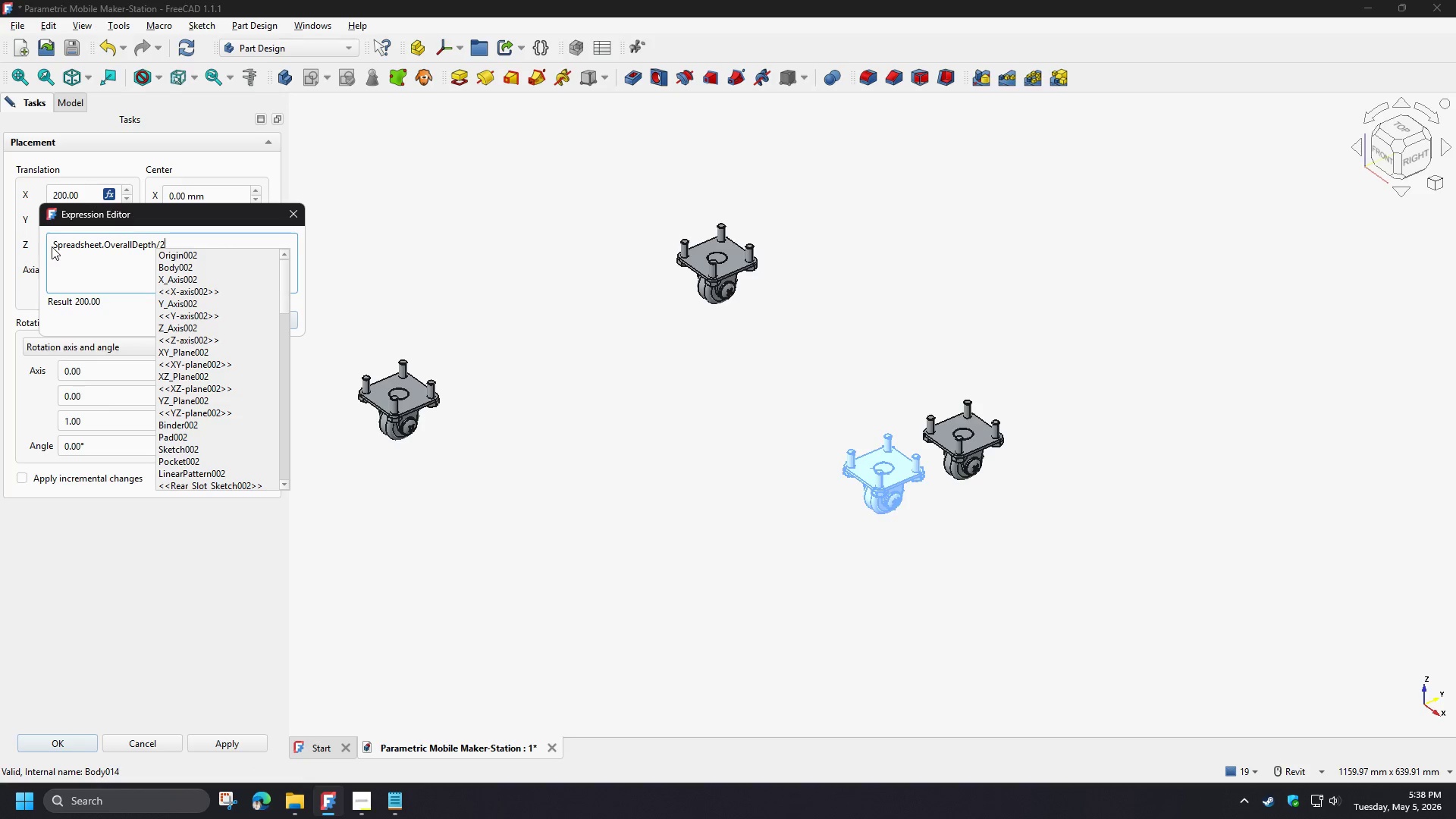 
left_click([52, 246])
 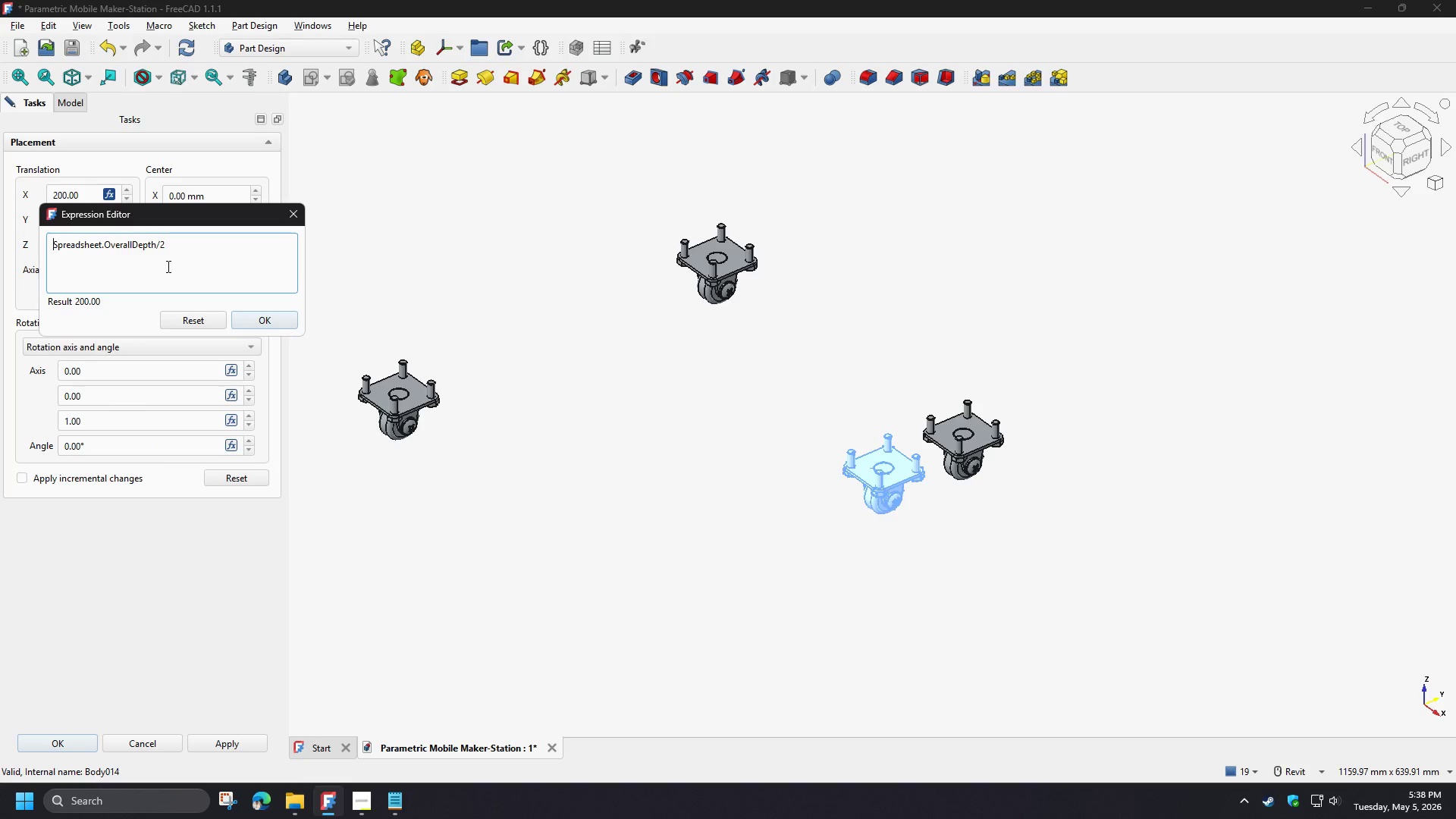 
key(NumpadSubtract)
 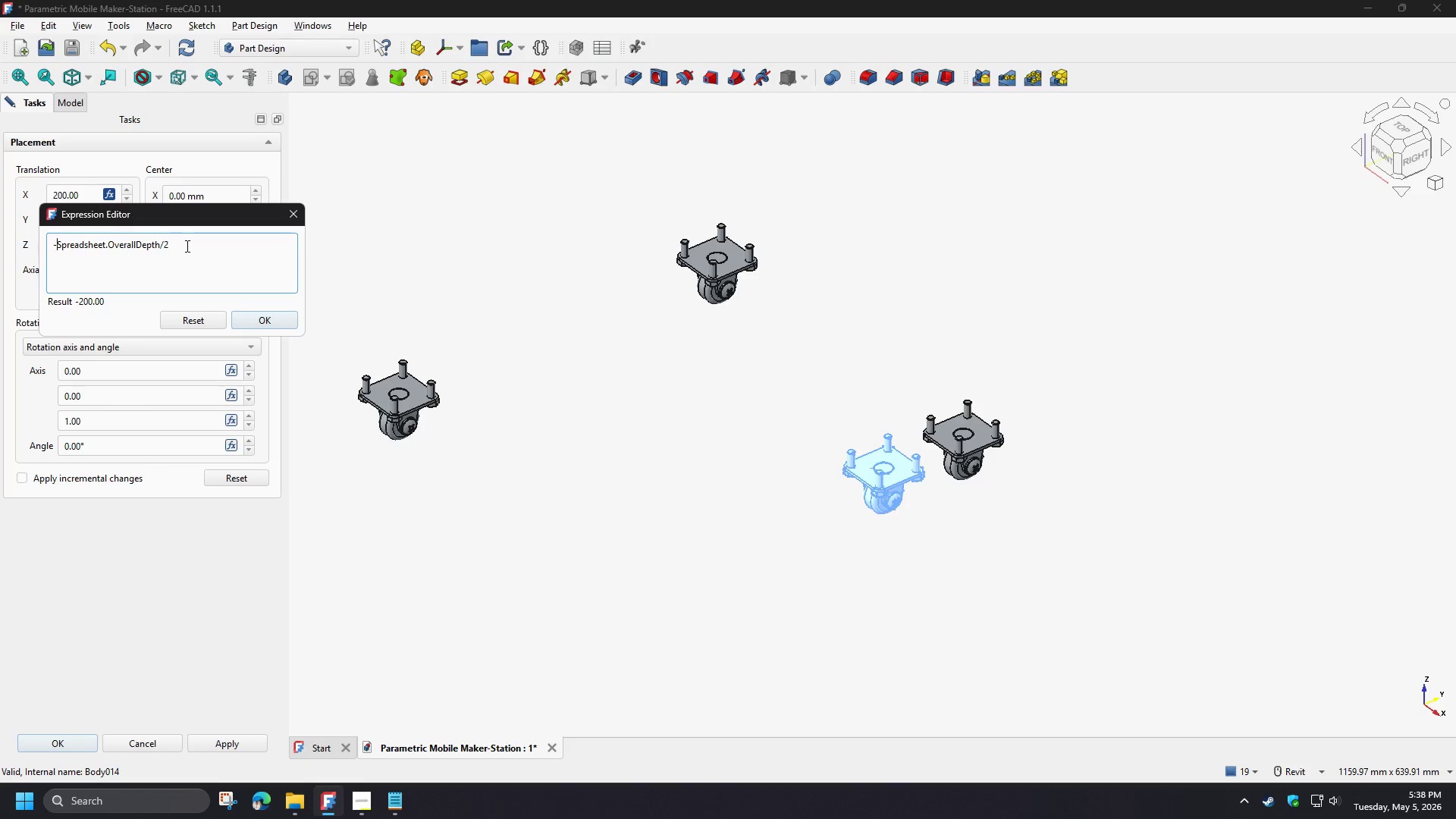 
left_click([186, 246])
 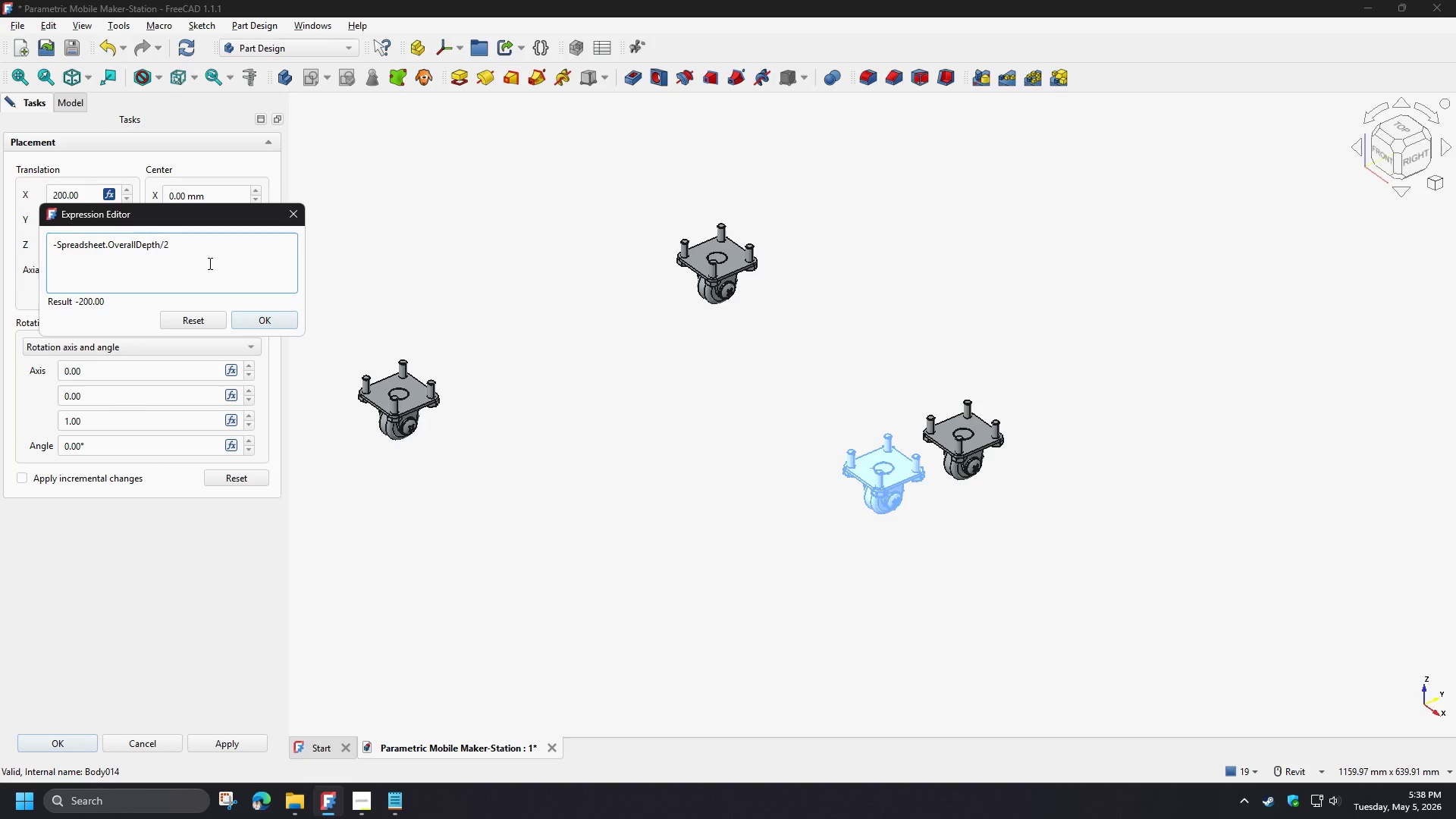 
key(NumpadAdd)
 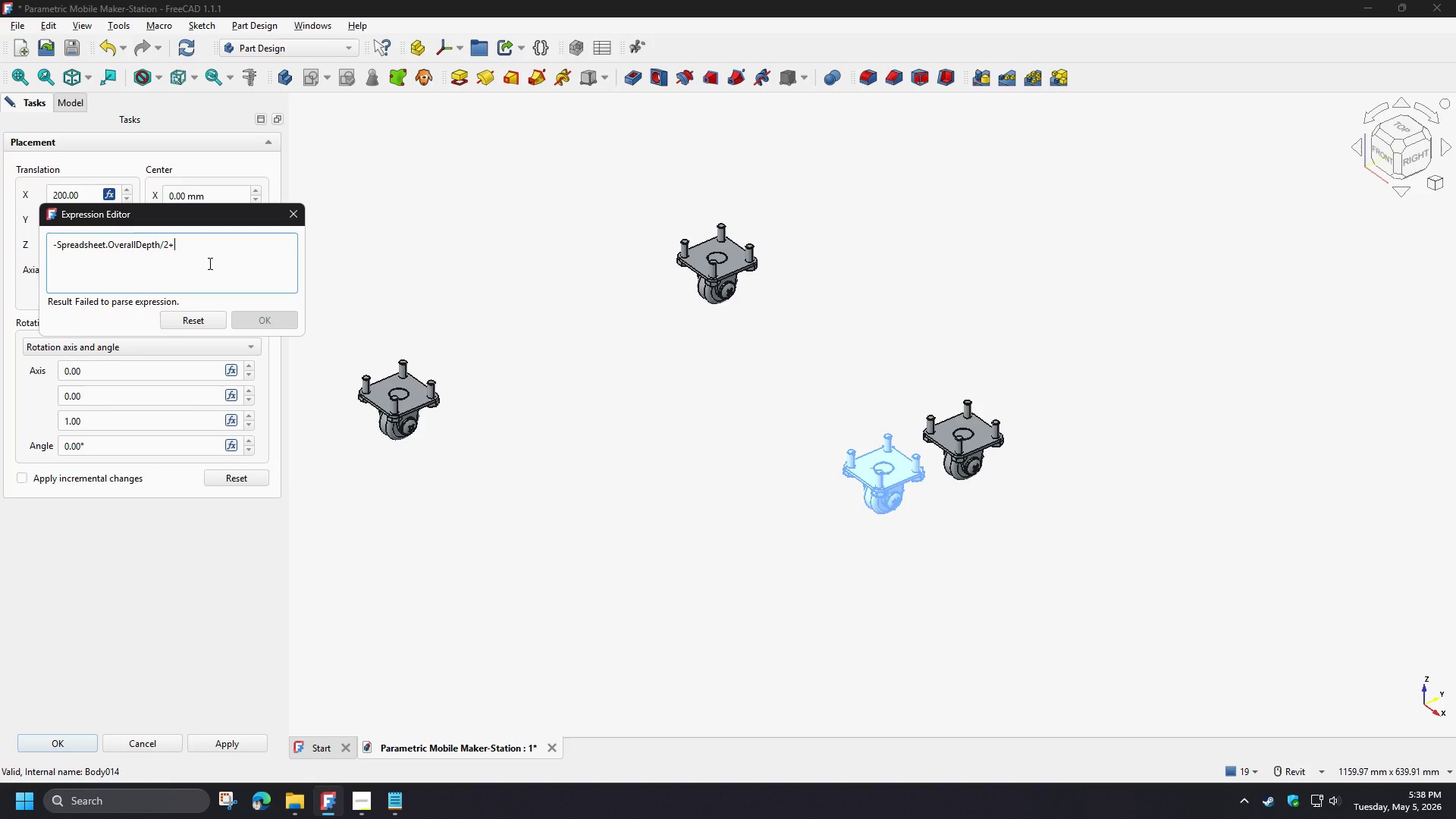 
key(Backspace)
 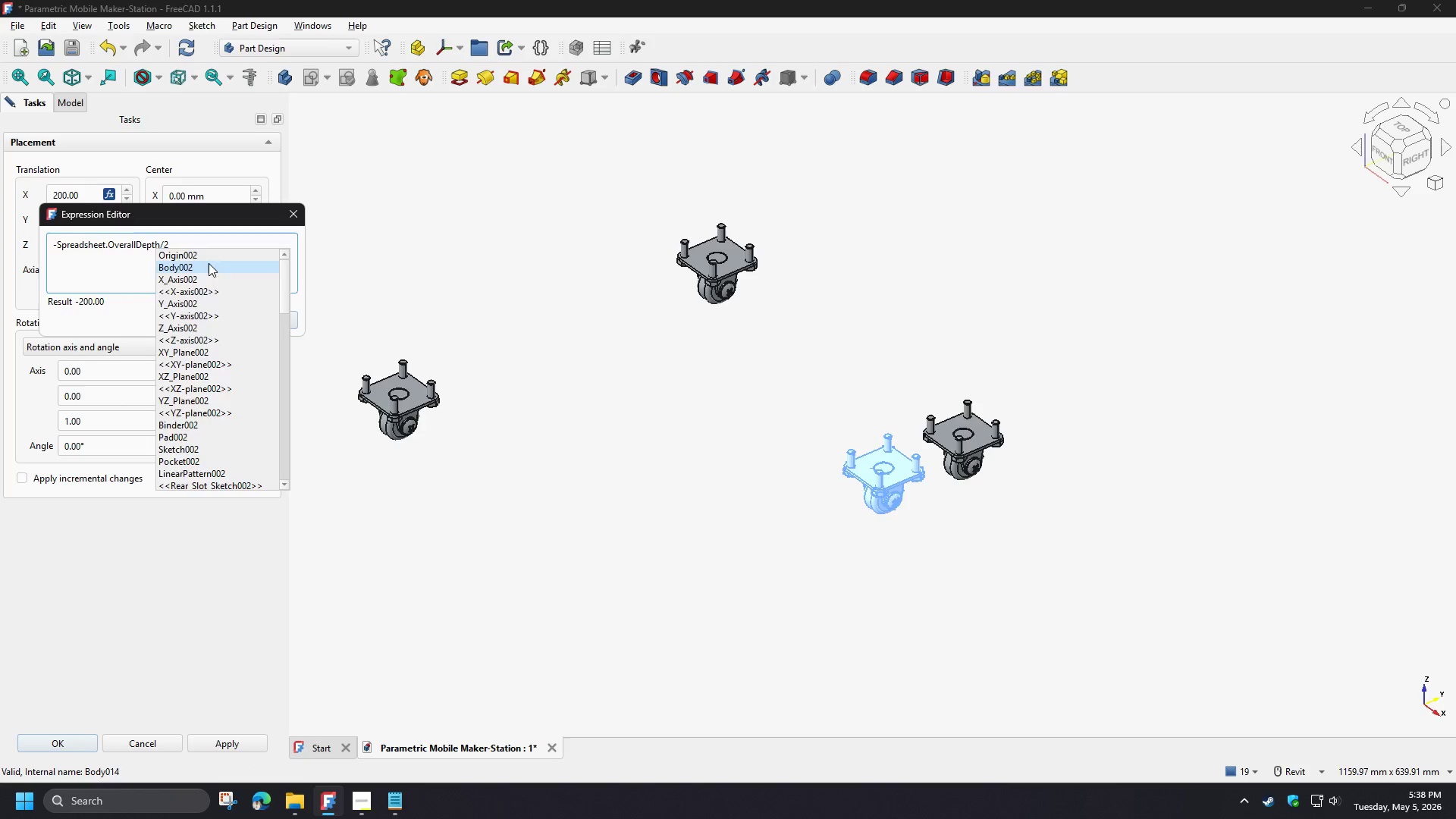 
key(NumpadSubtract)
 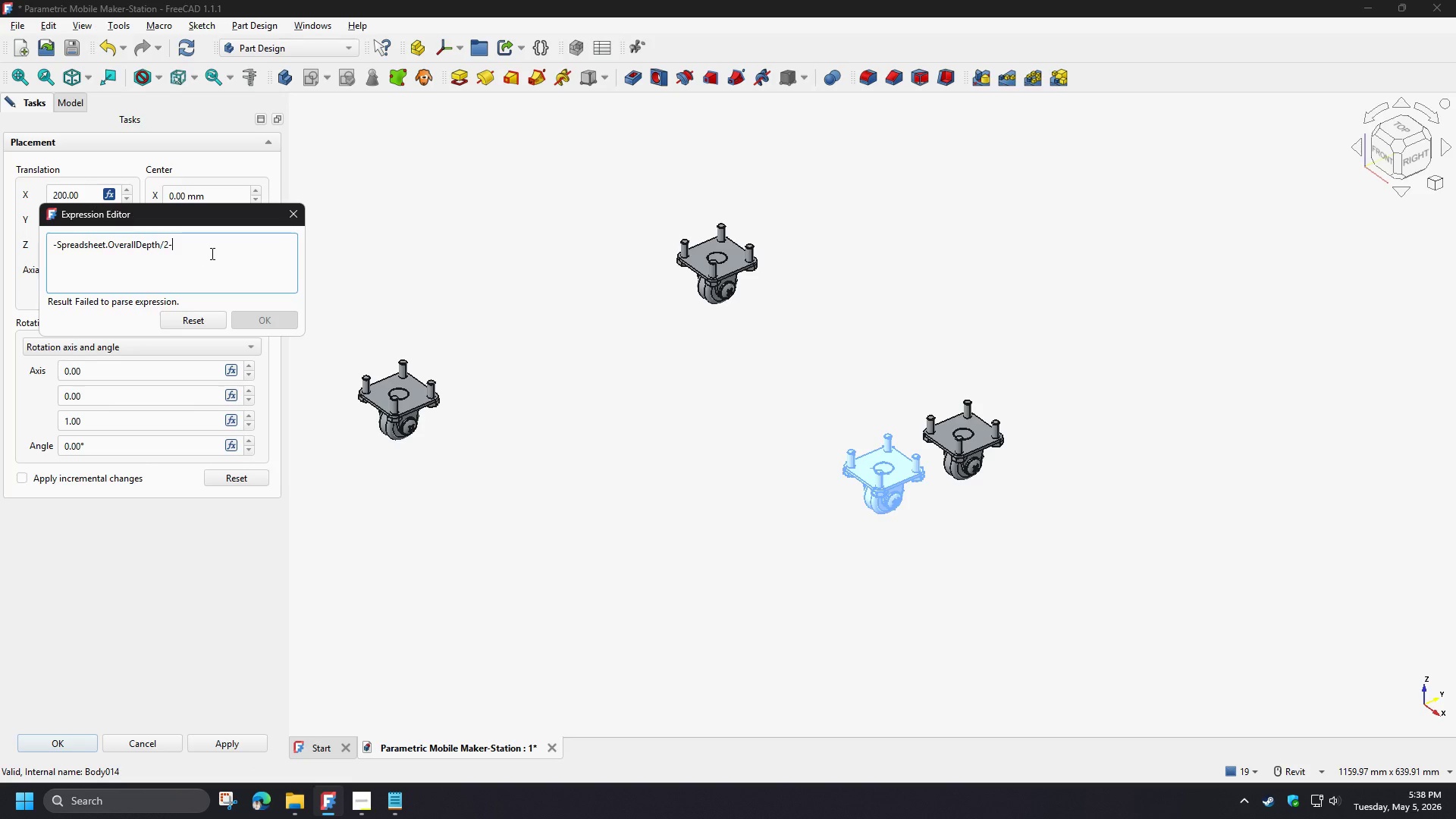 
key(Backspace)
 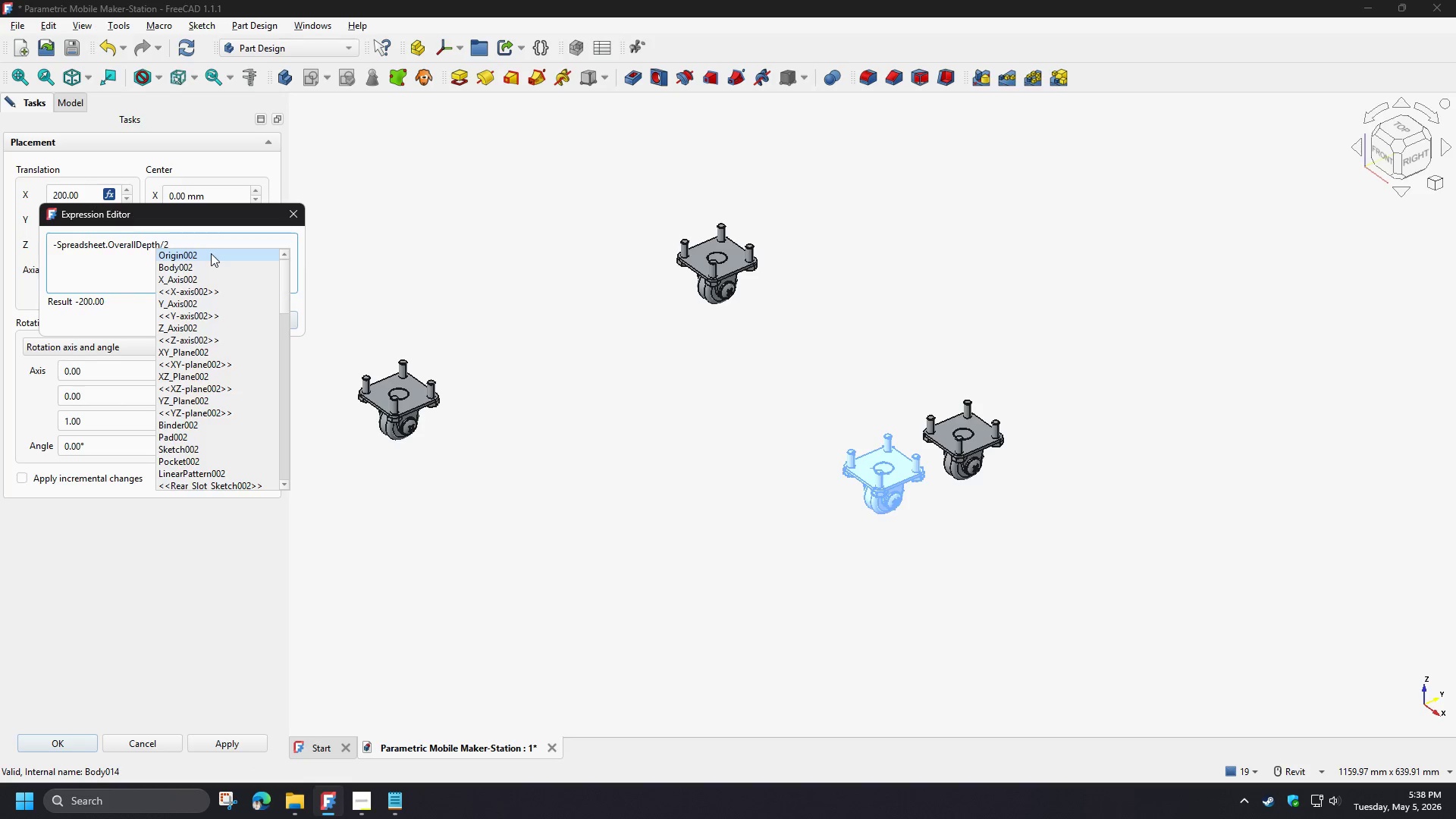 
key(NumpadAdd)
 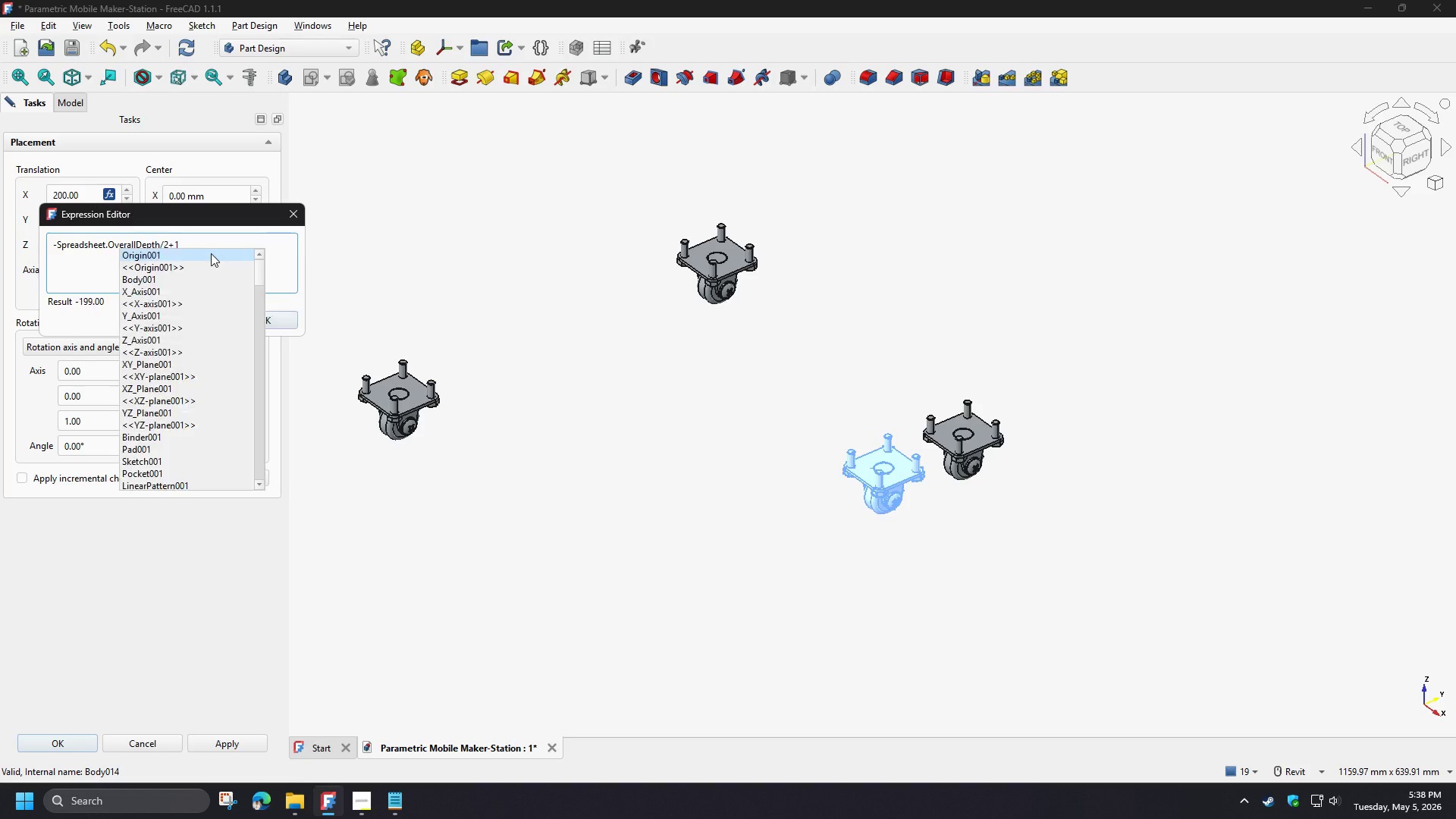 
key(Numpad1)
 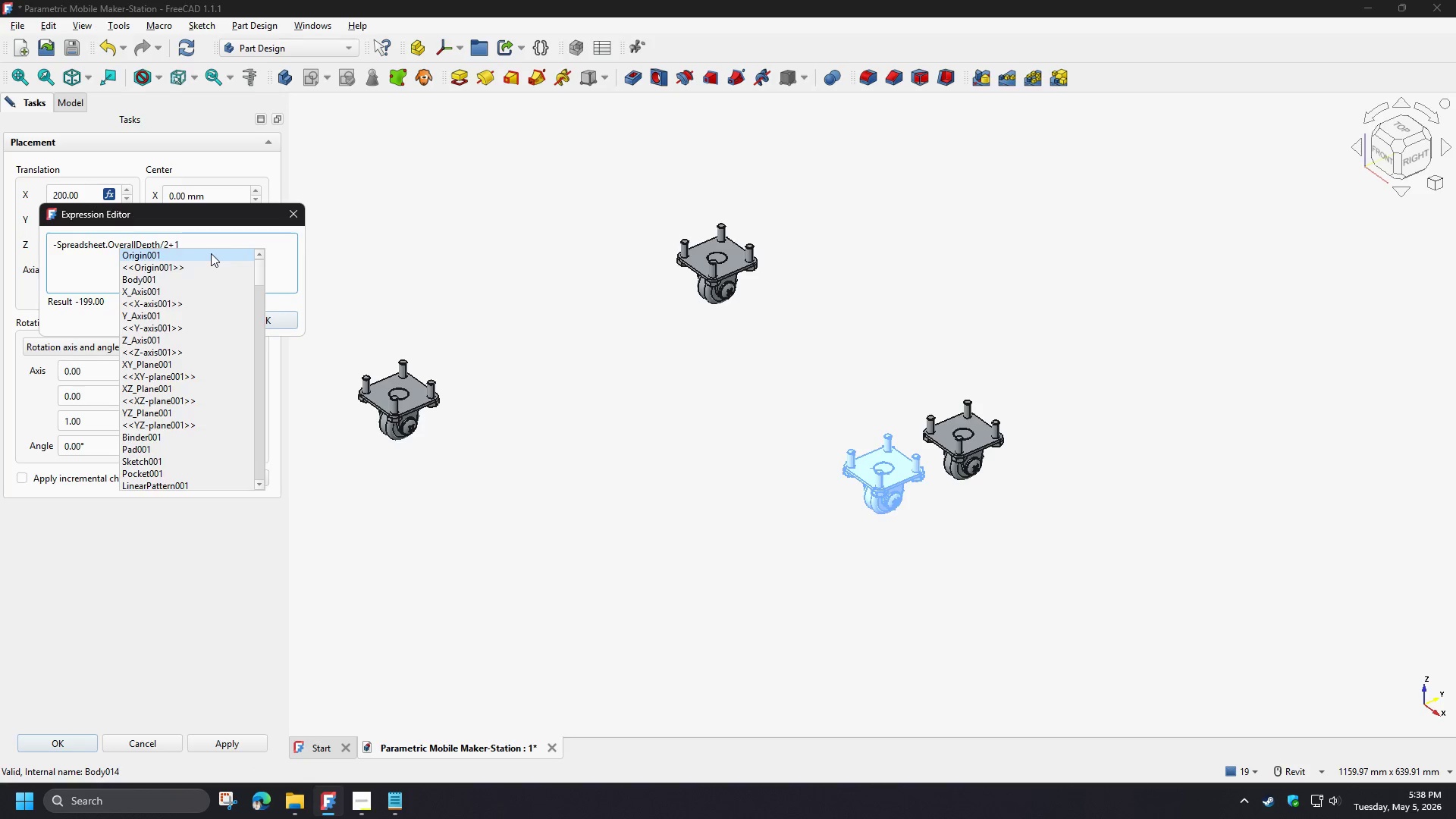 
key(Numpad0)
 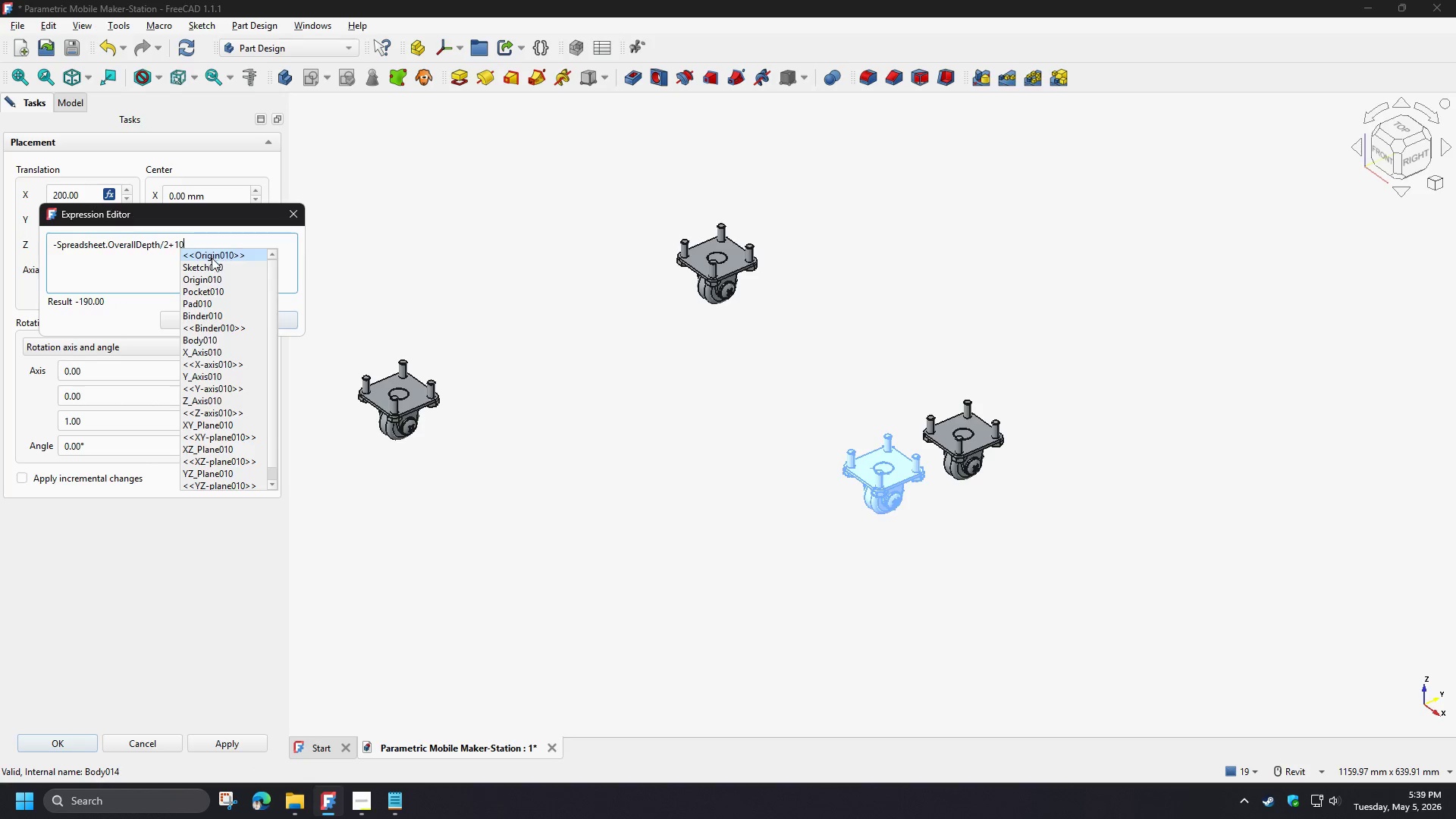 
key(Numpad0)
 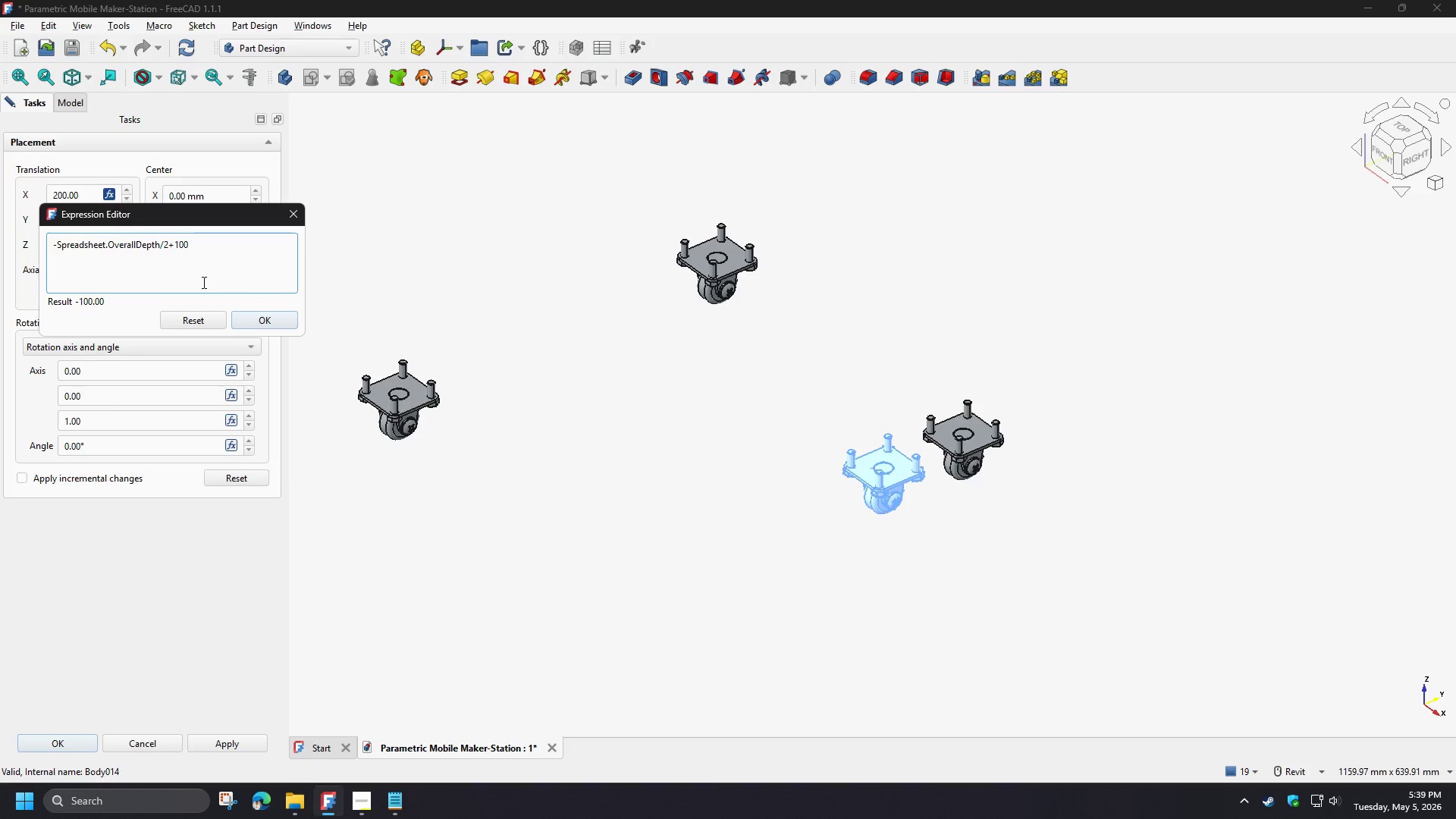 
left_click([202, 282])
 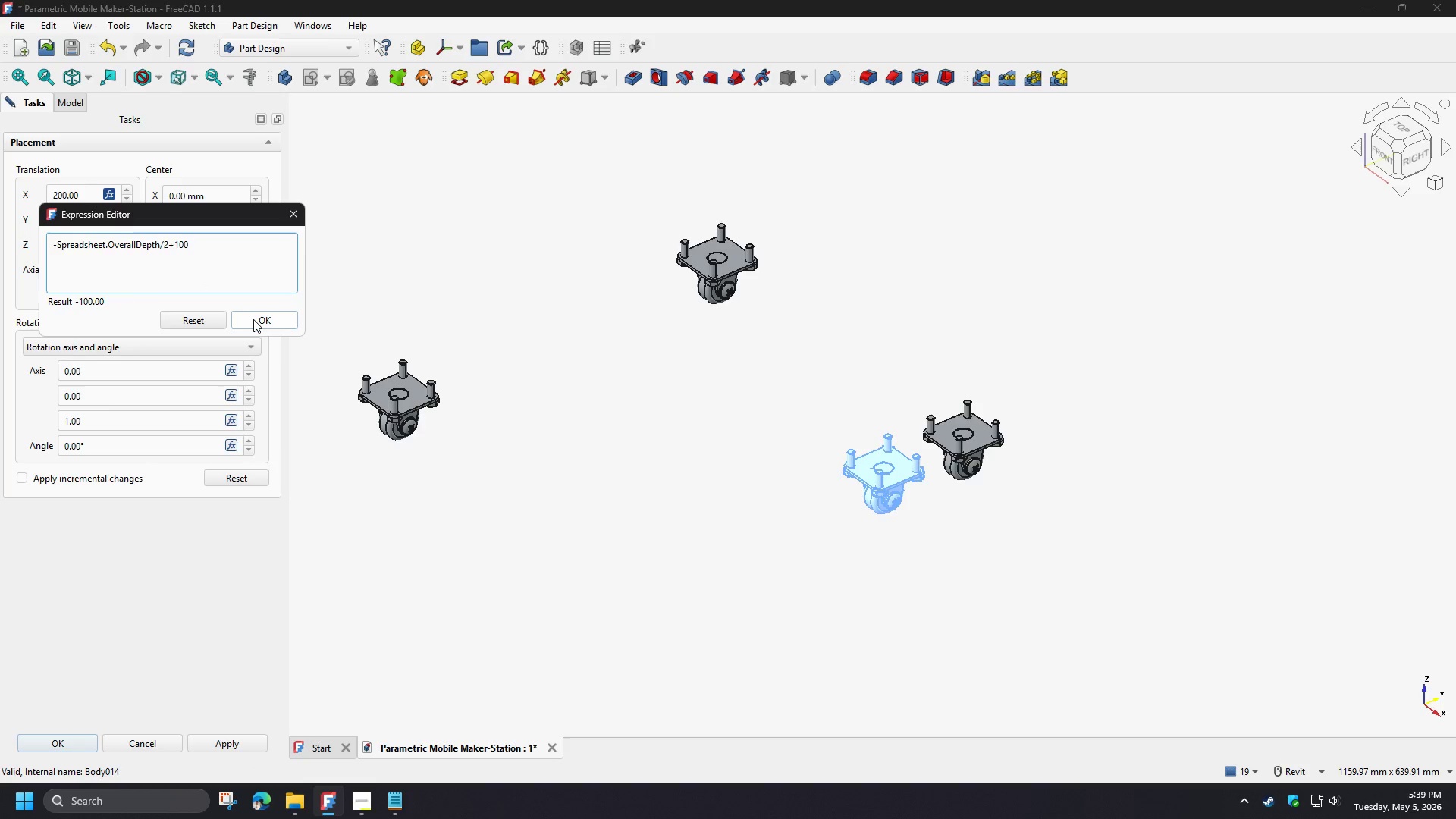 
left_click([254, 320])
 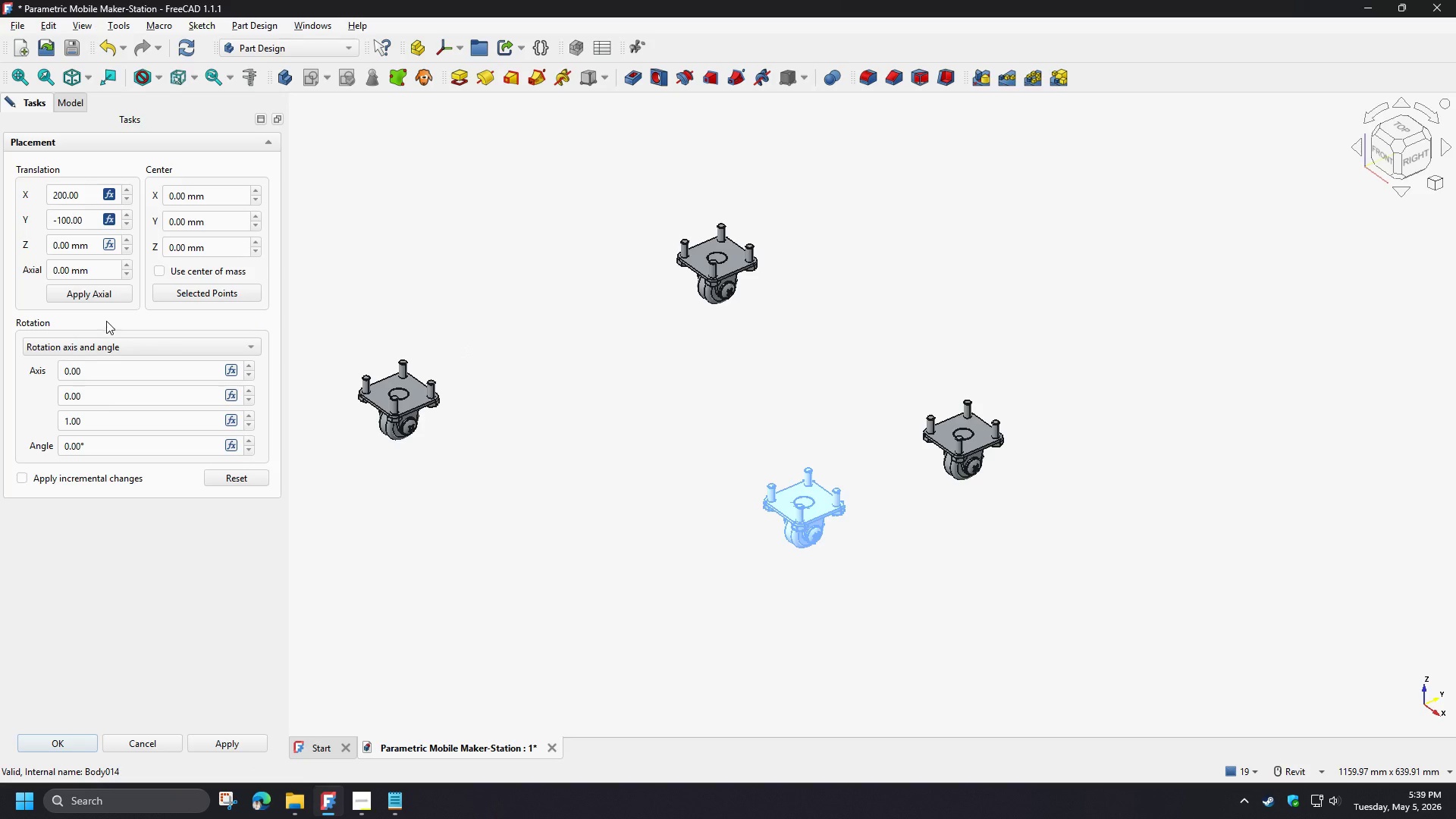 
left_click([61, 747])
 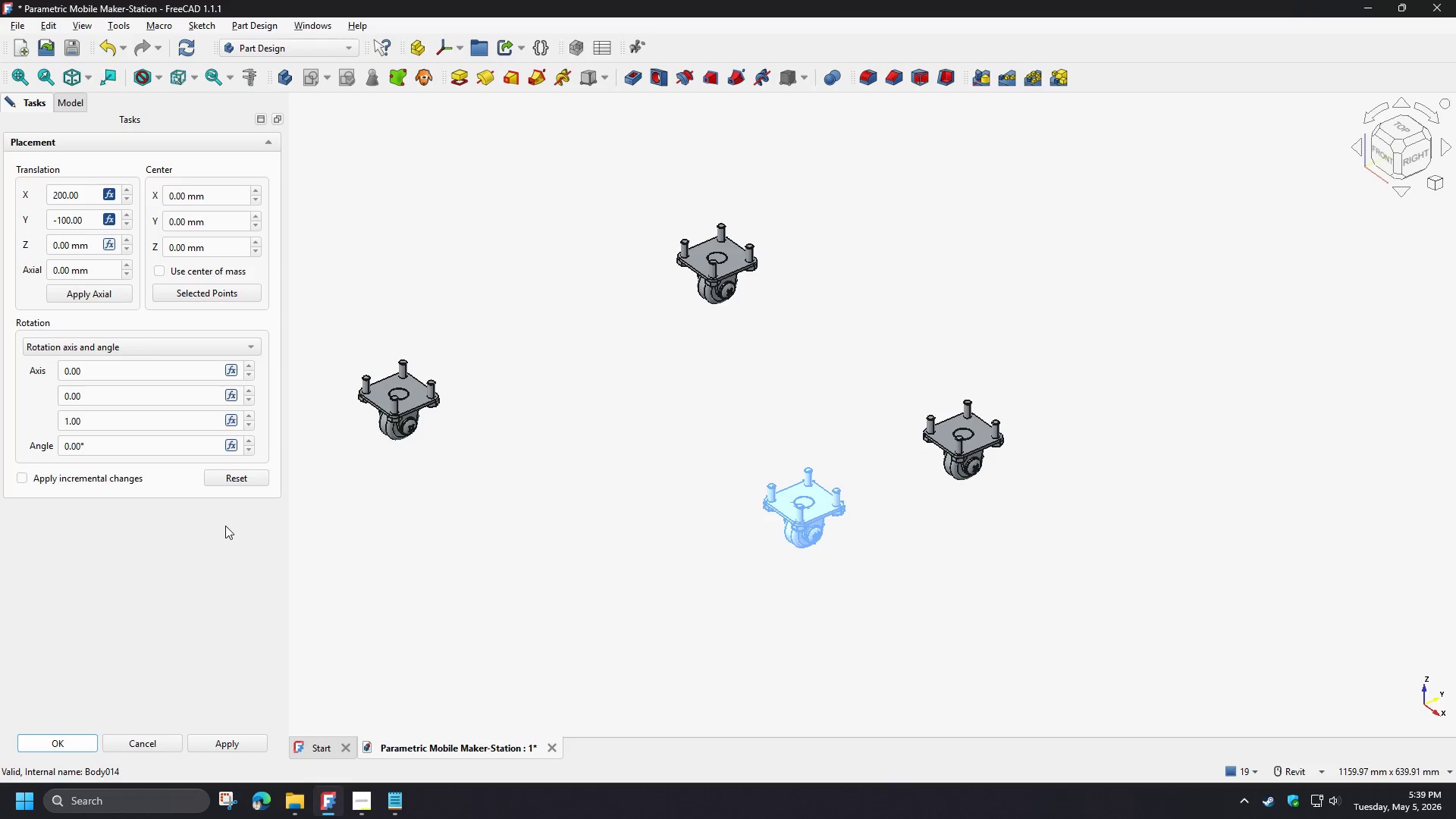 
mouse_move([226, 508])
 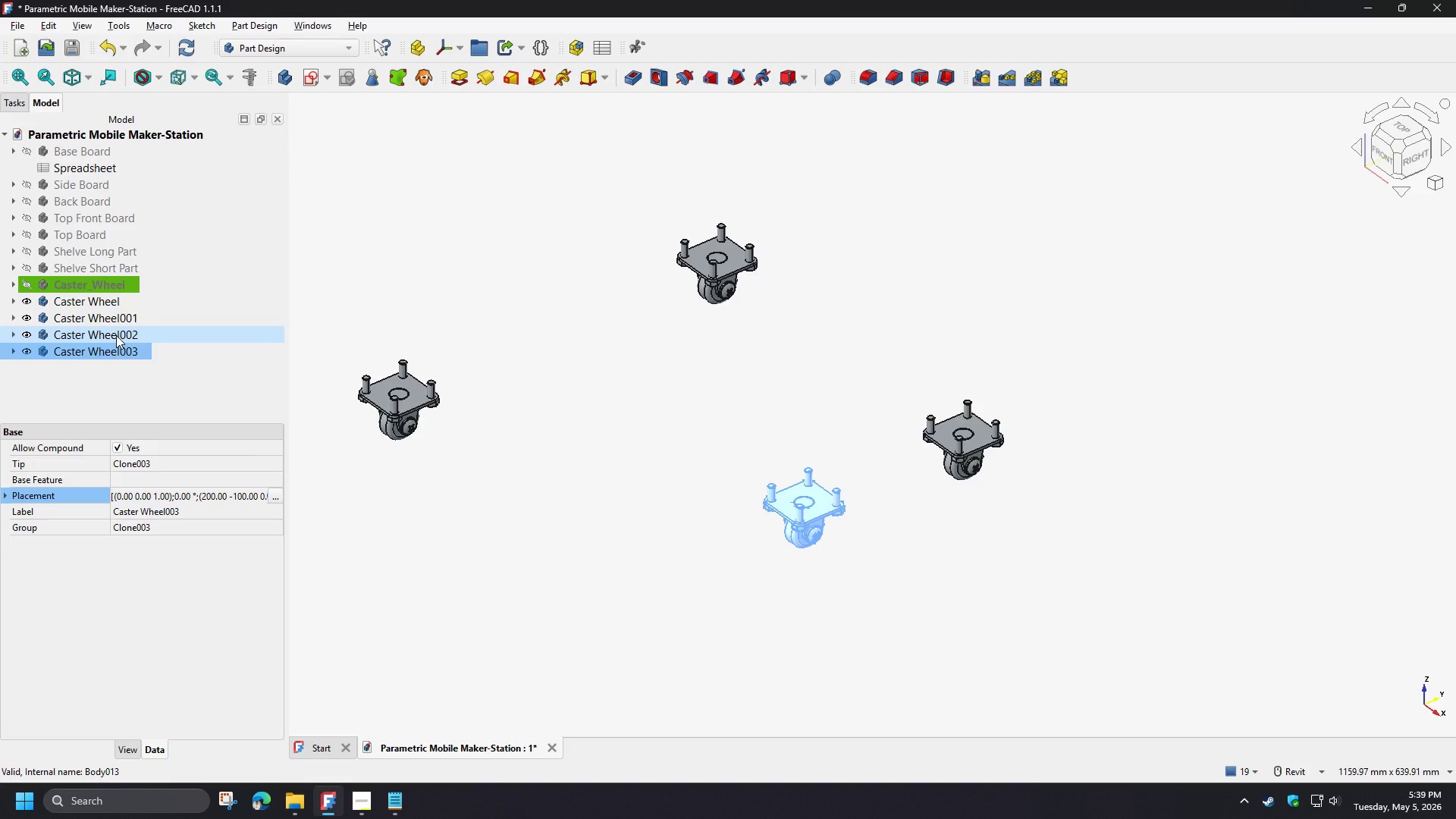 
double_click([116, 335])
 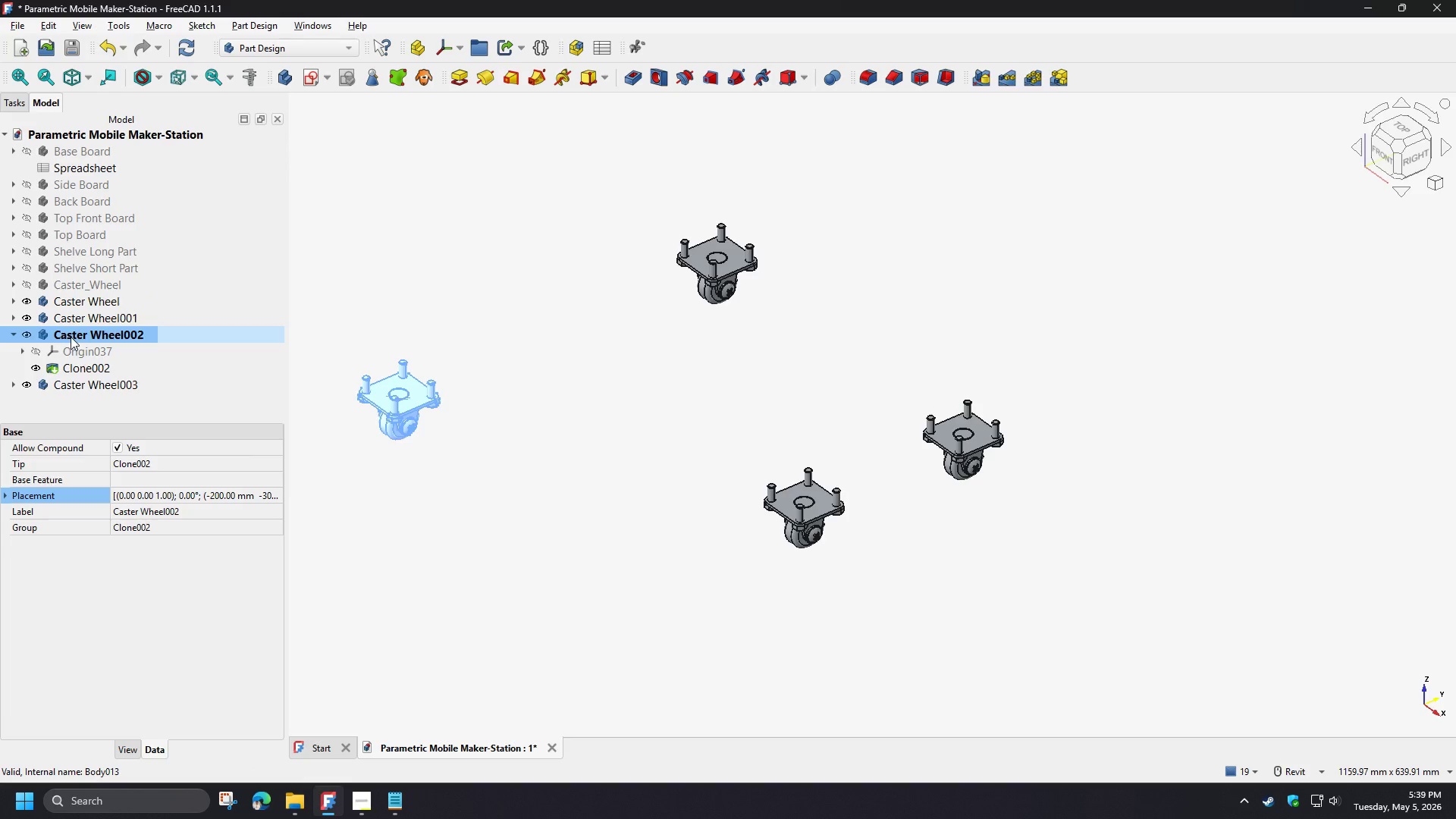 
left_click([9, 334])
 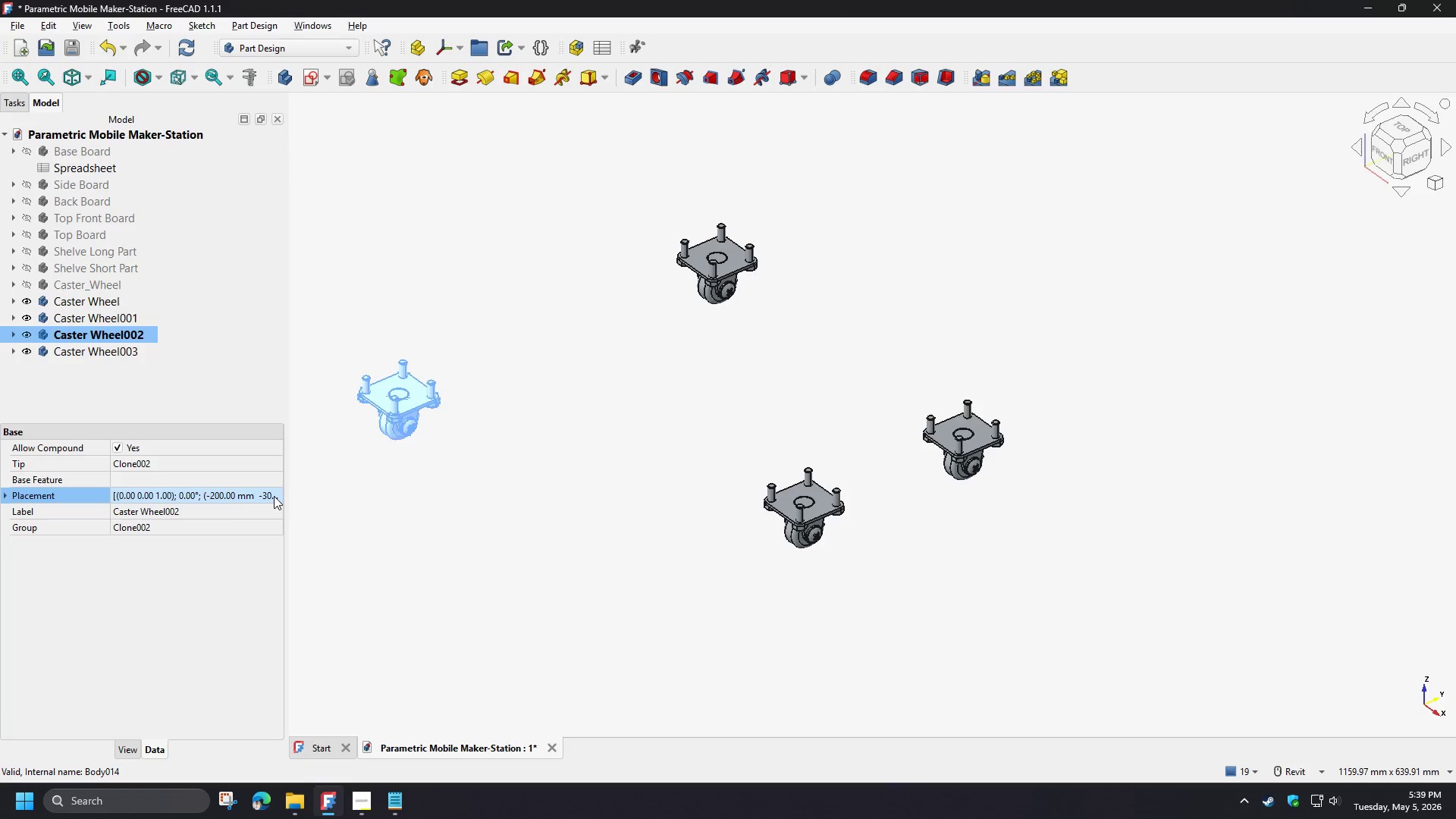 
double_click([274, 496])
 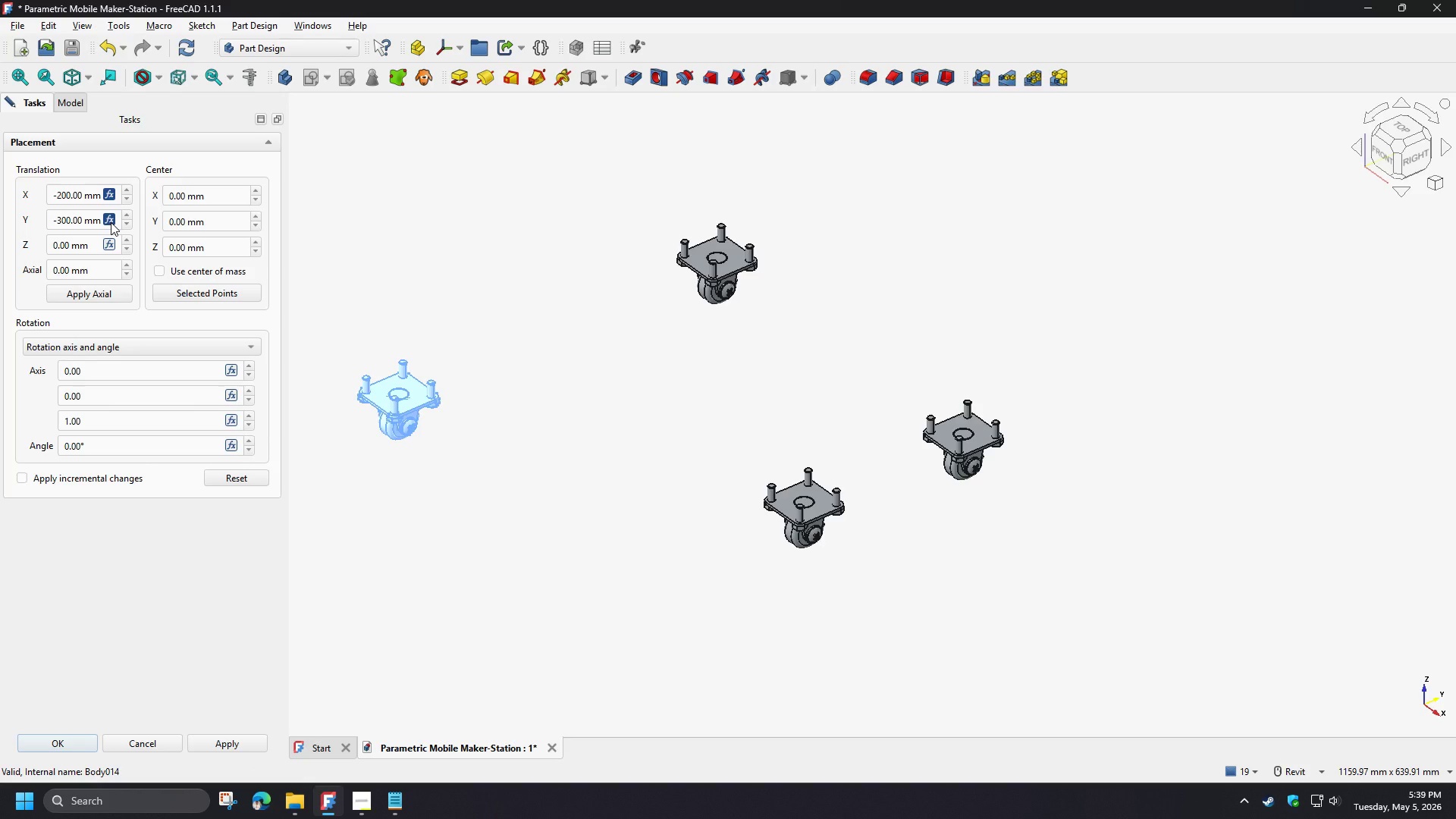 
left_click([111, 222])
 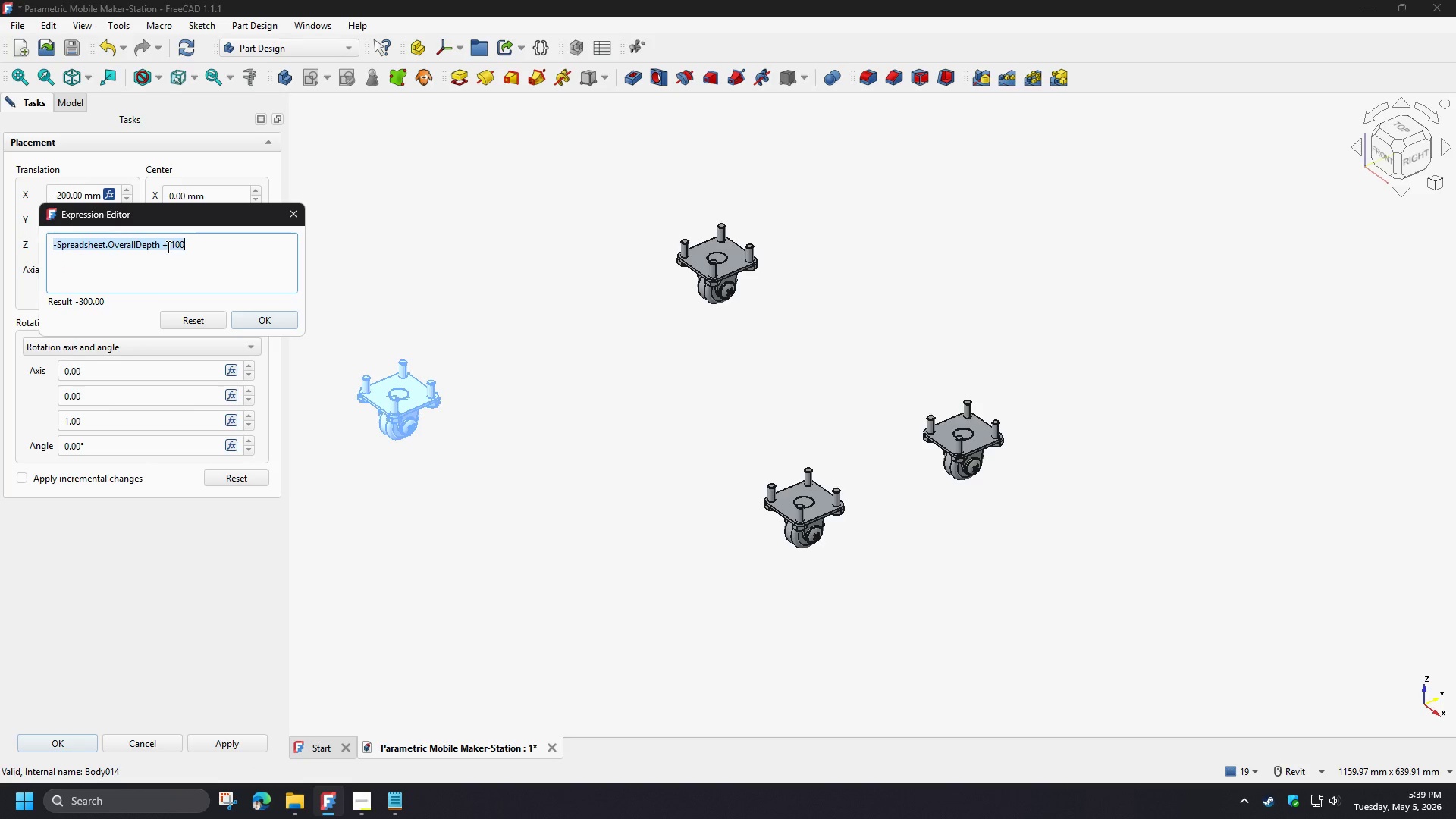 
left_click([160, 249])
 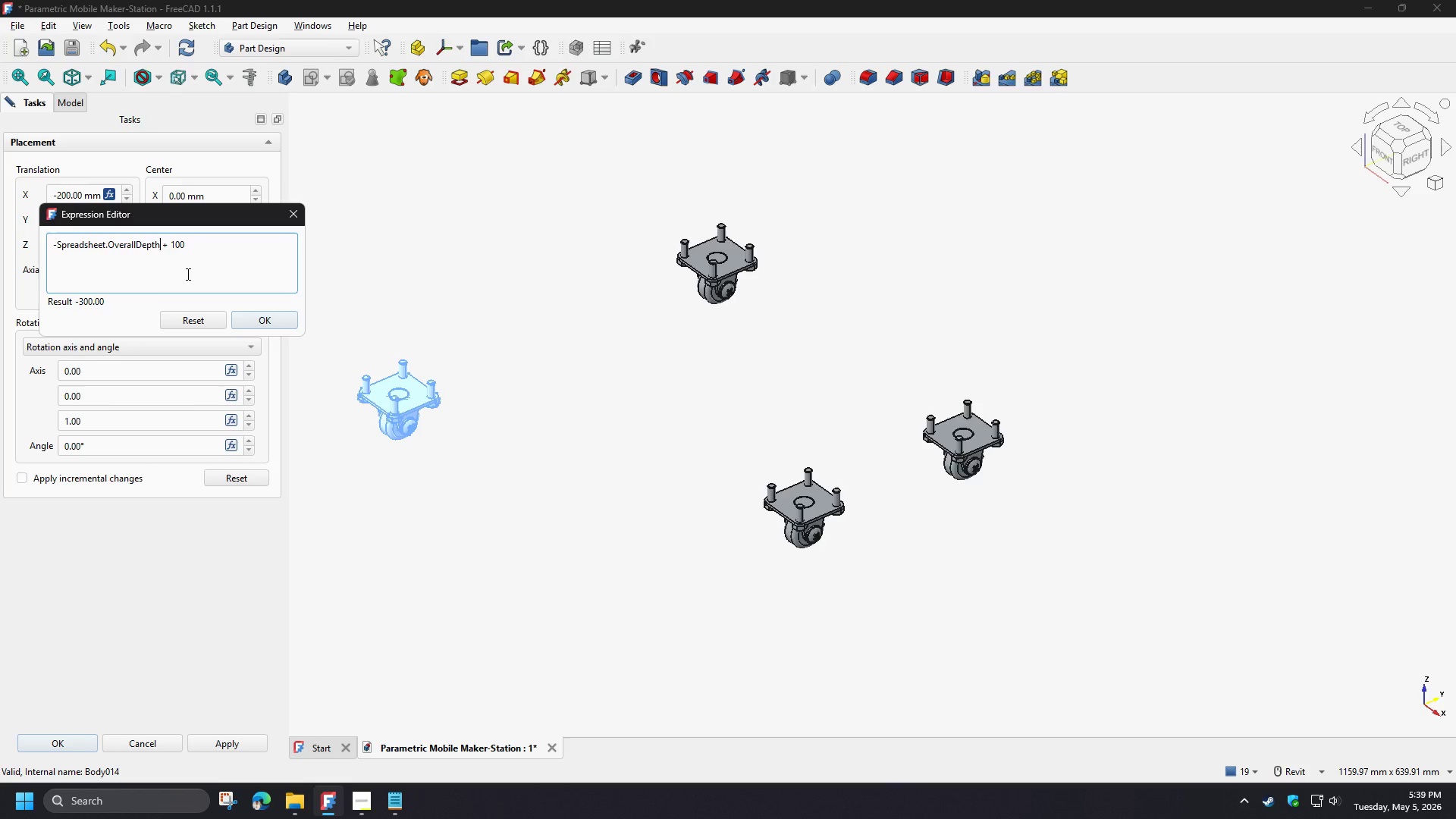 
key(NumpadDivide)
 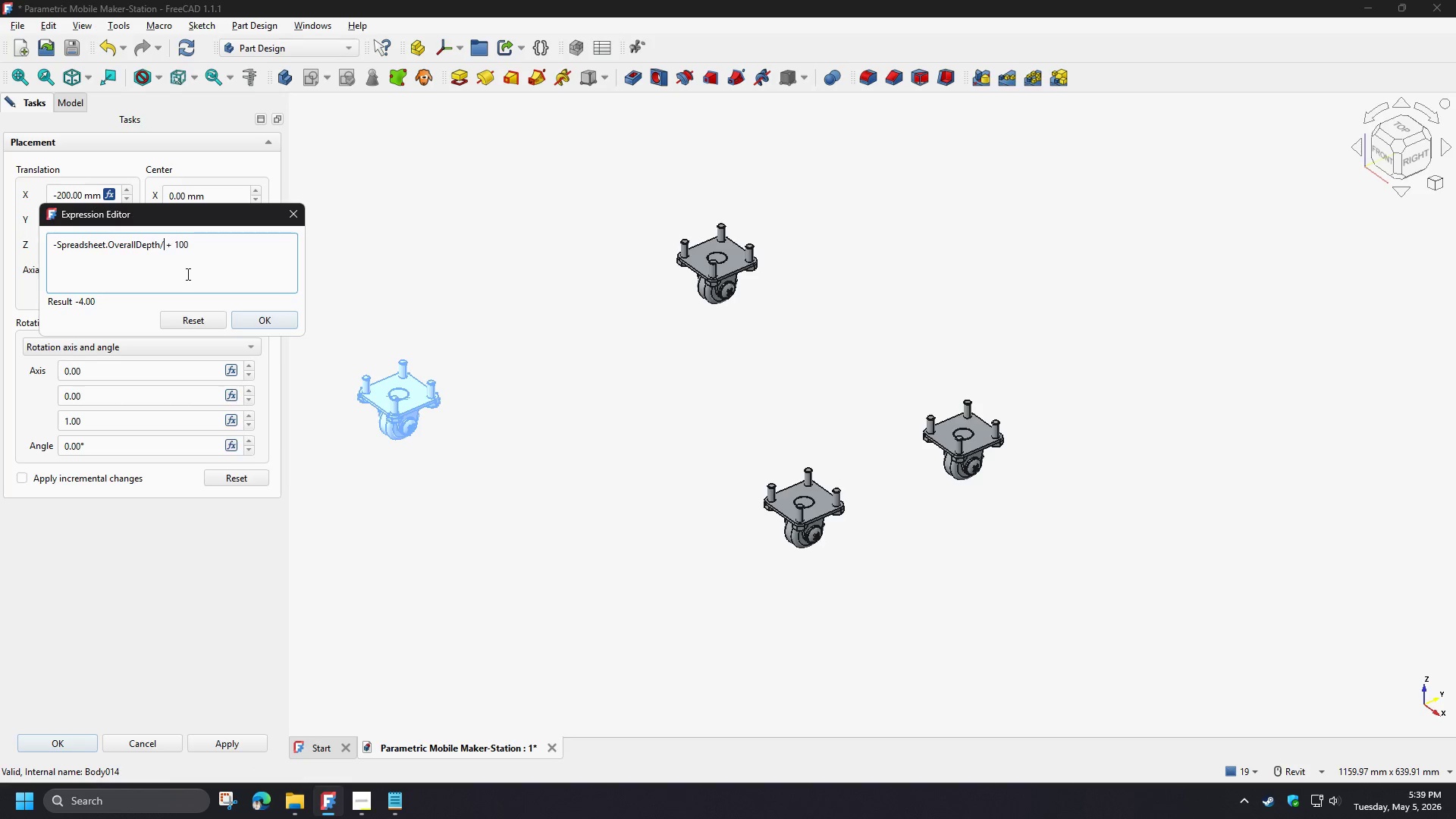 
key(Numpad2)
 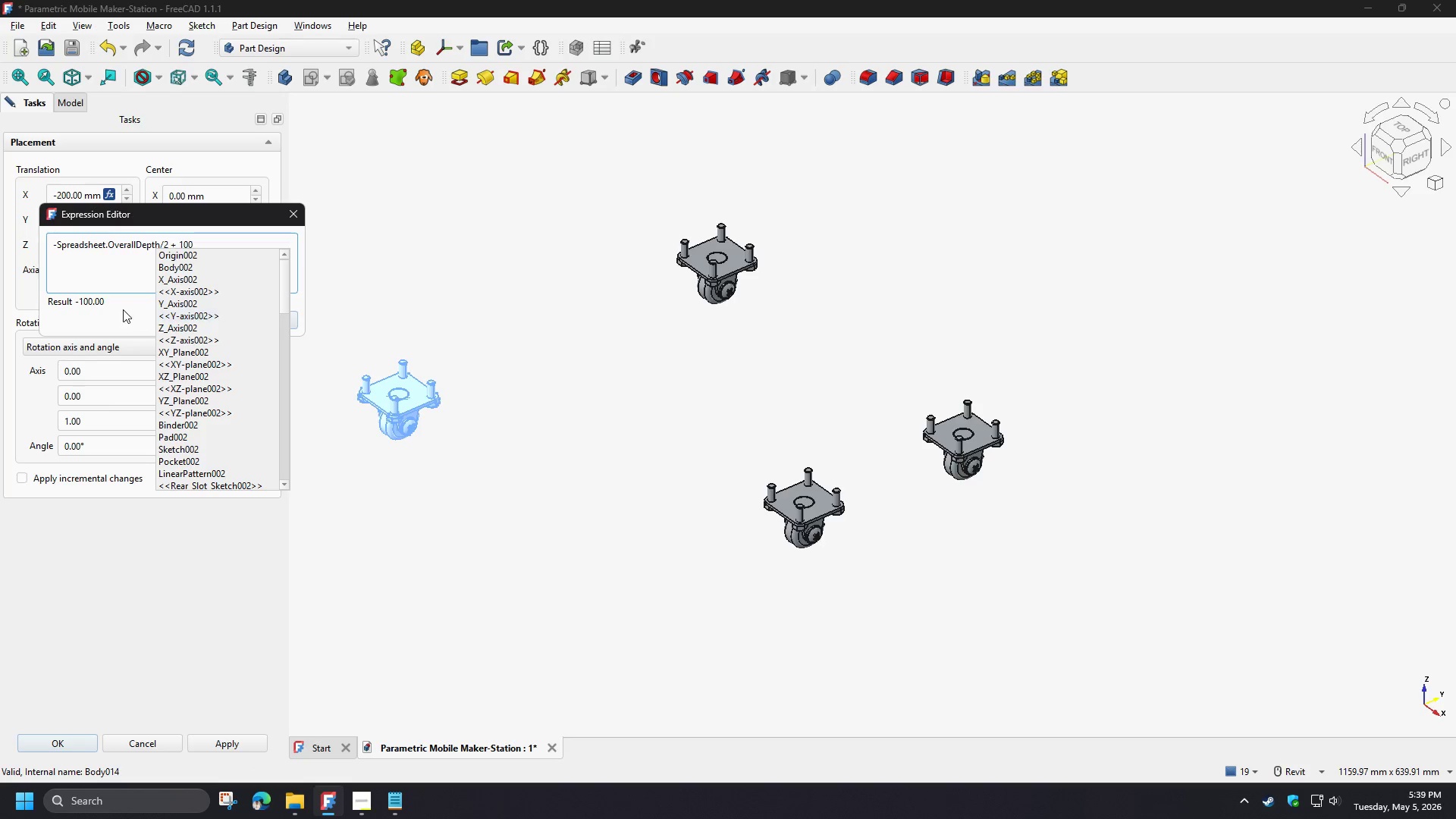 
left_click([123, 309])
 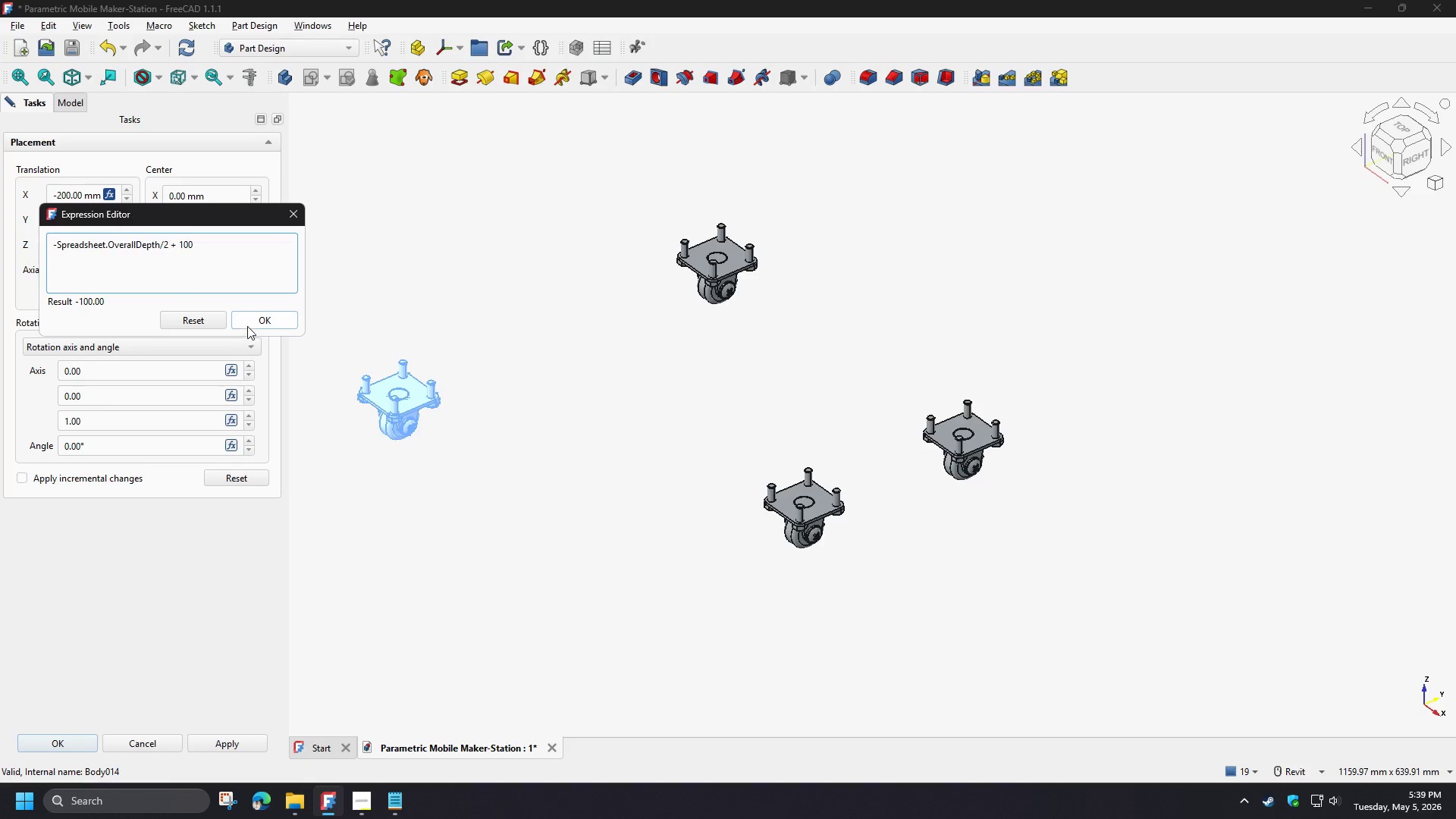 
left_click([251, 319])
 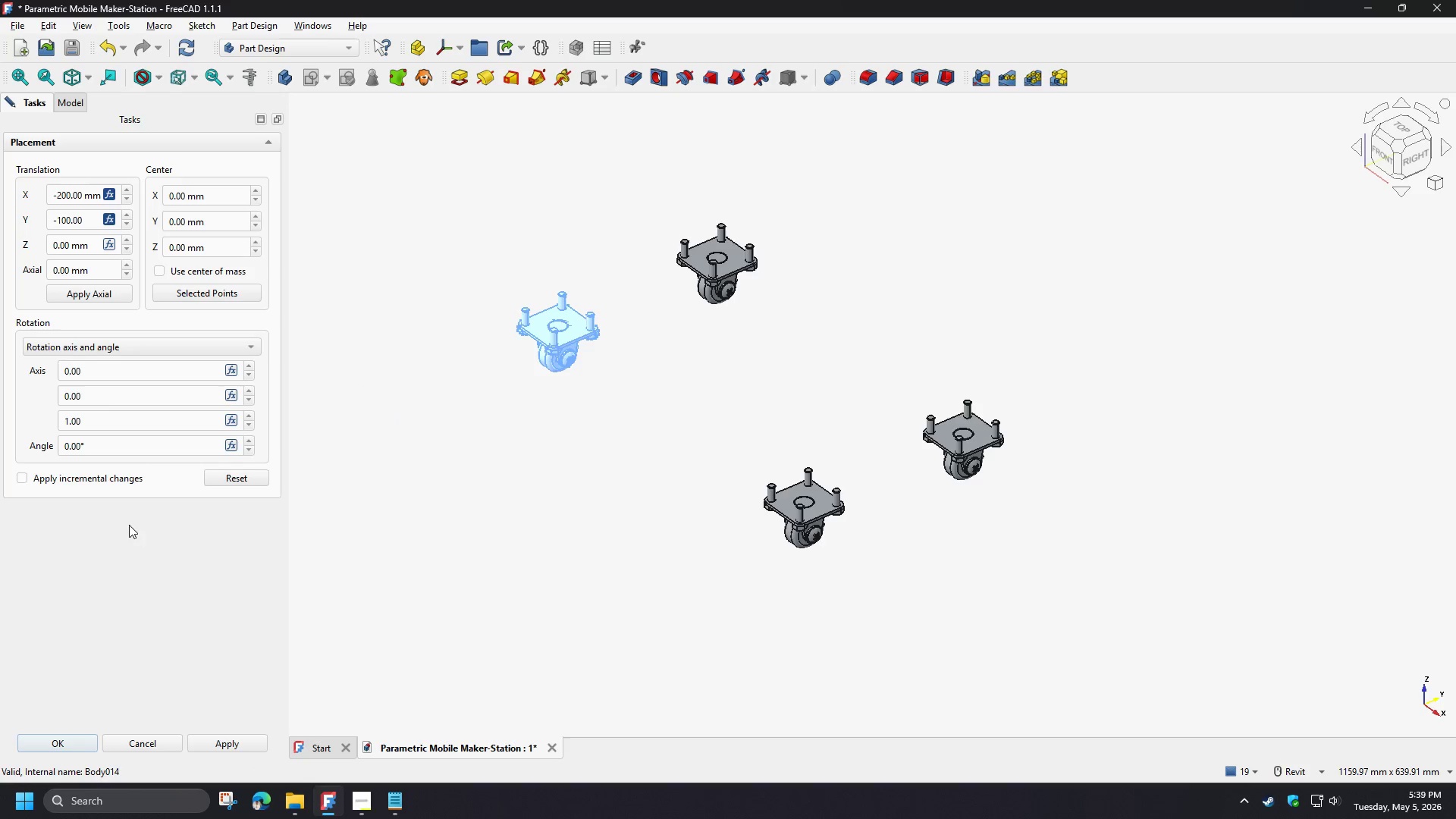 
left_click([62, 739])
 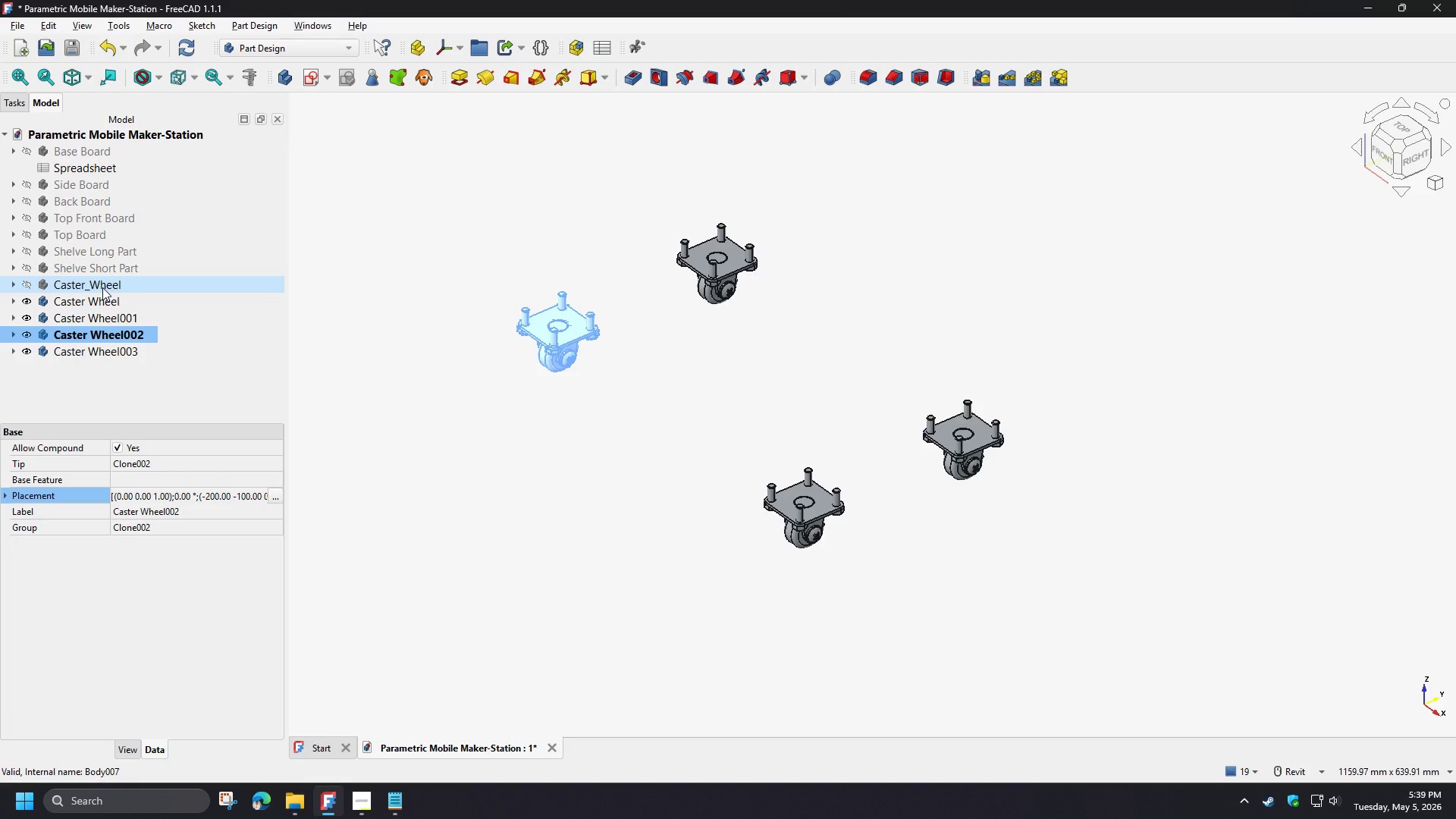 
wait(7.22)
 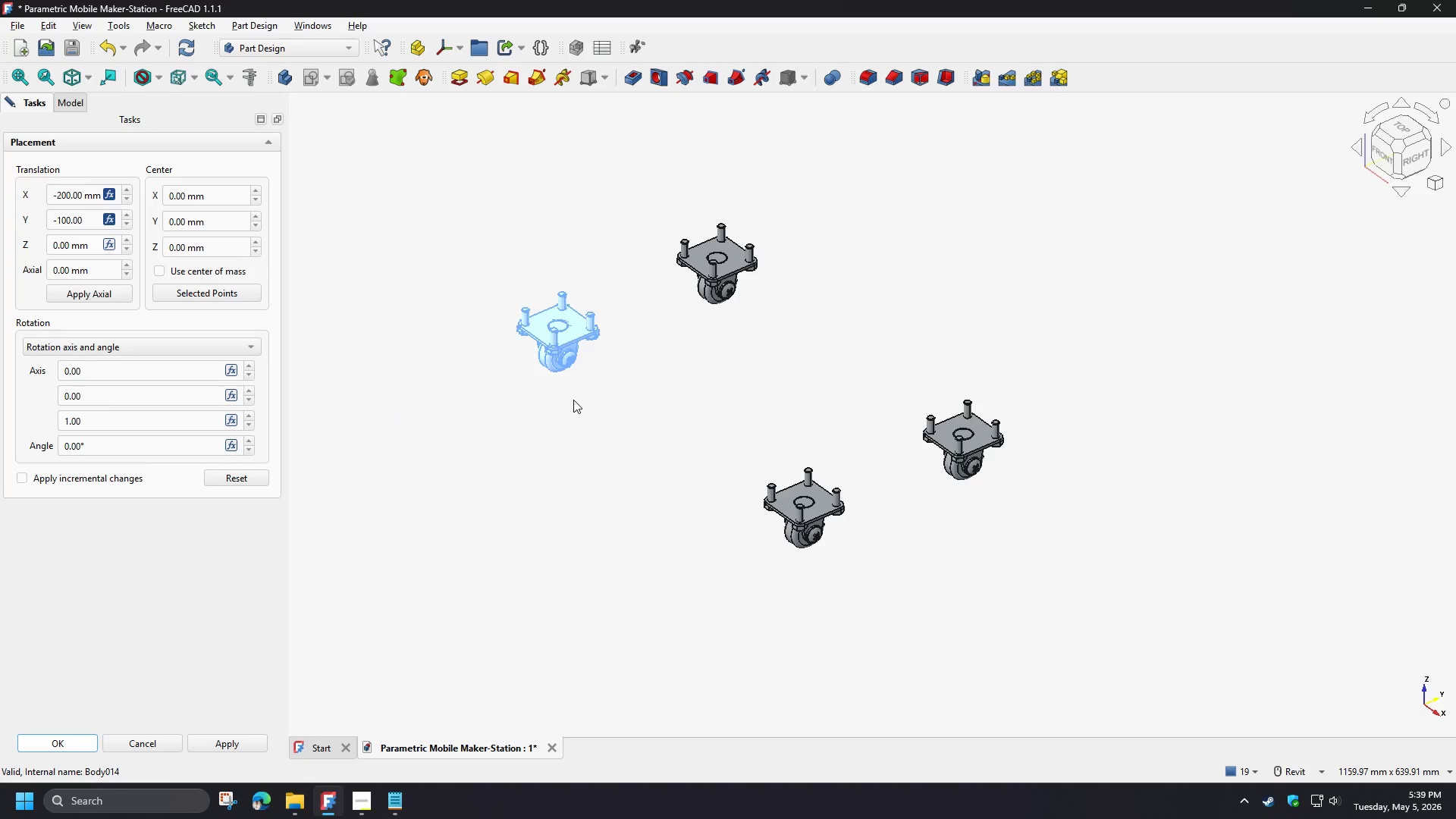 
double_click([103, 297])
 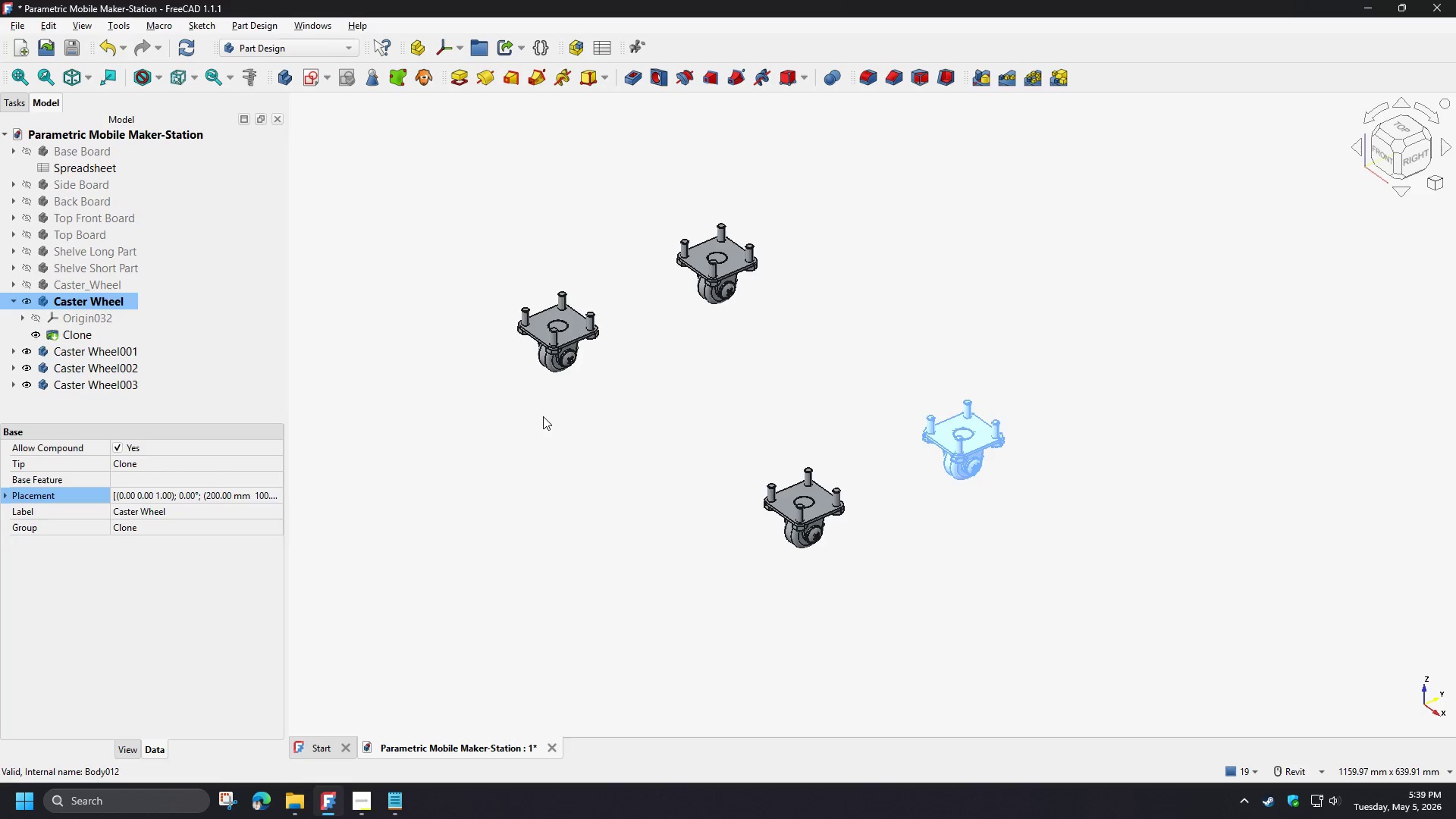 
left_click([543, 416])
 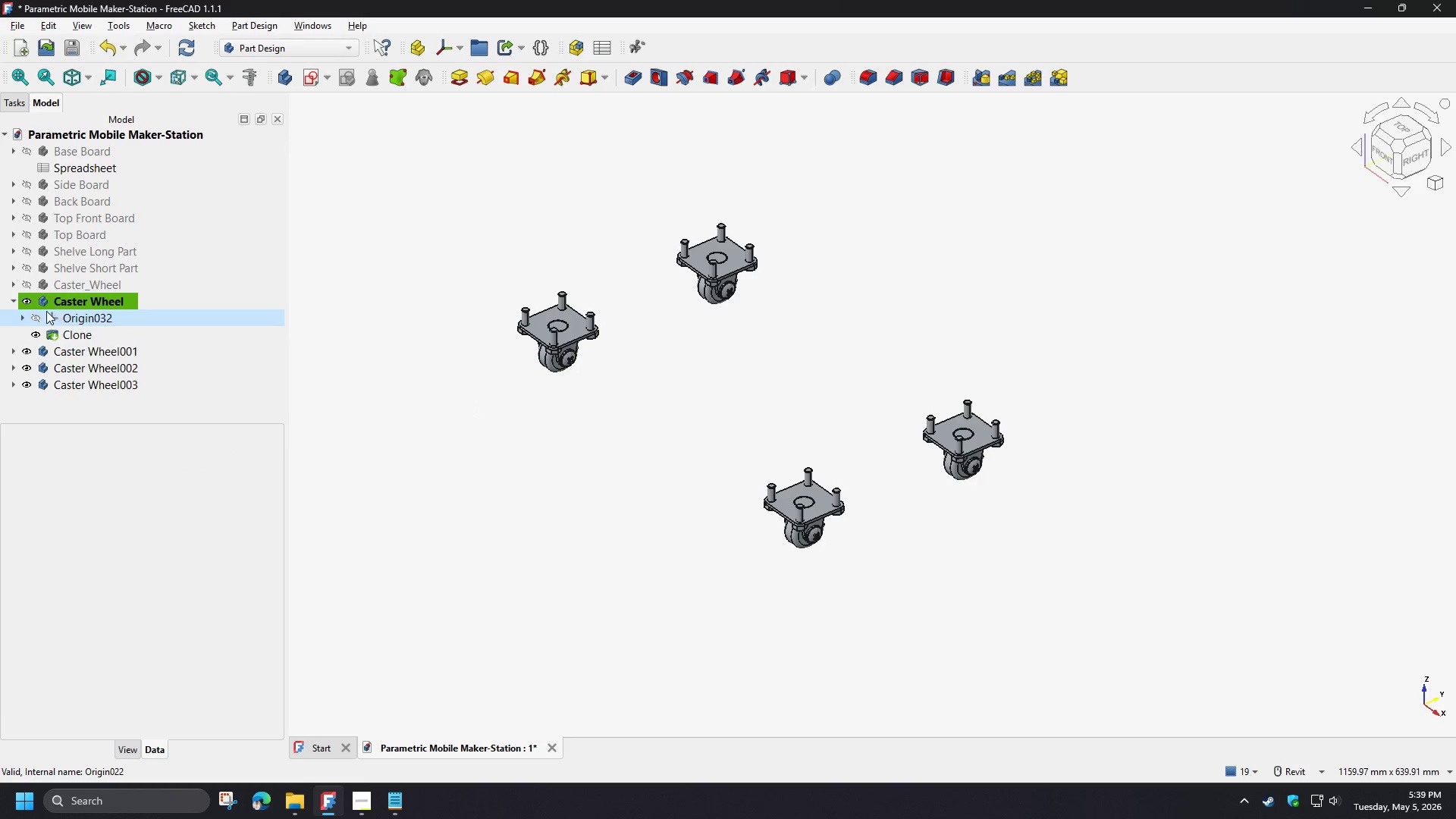 
left_click([15, 304])
 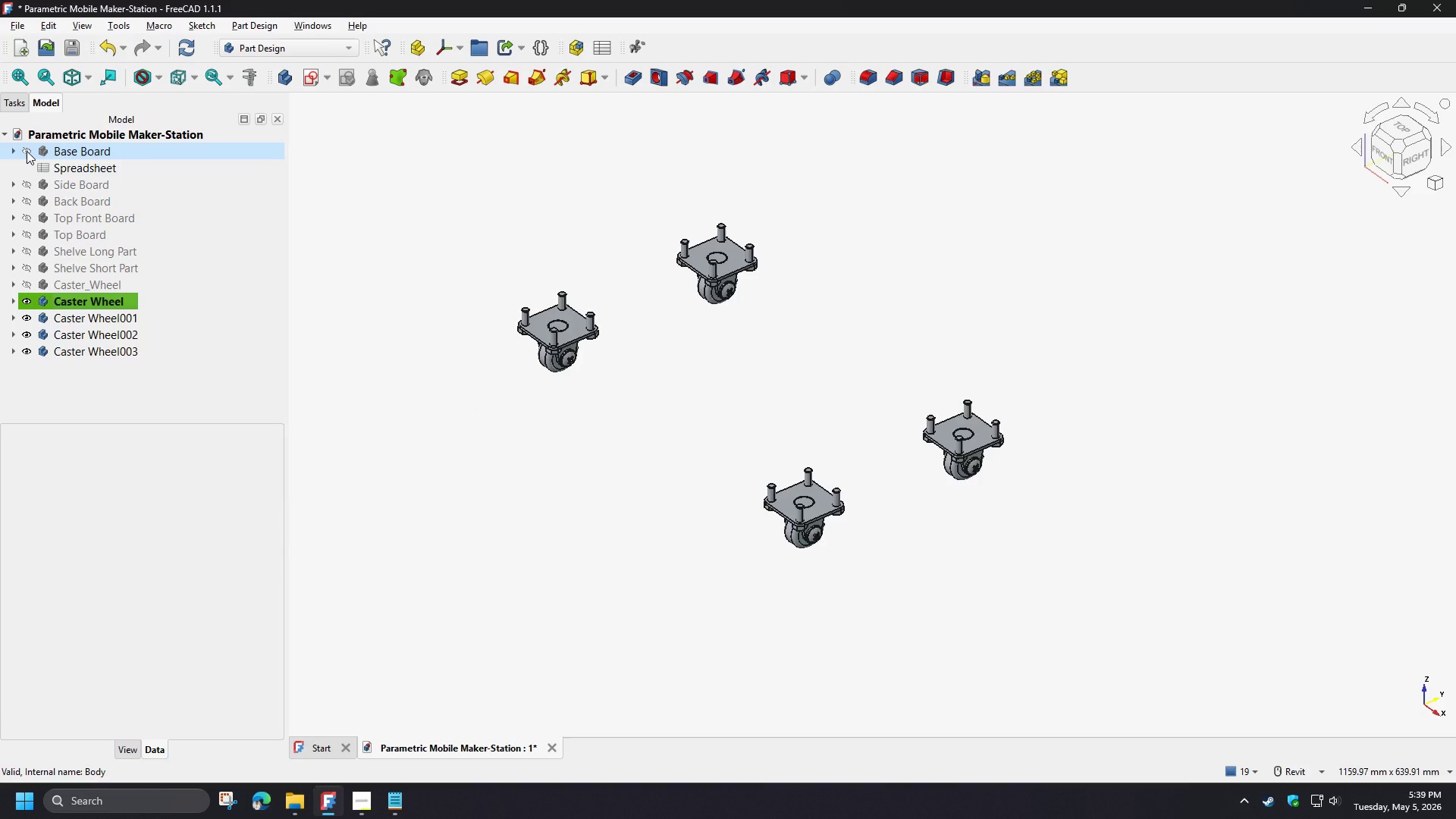 
left_click([27, 151])
 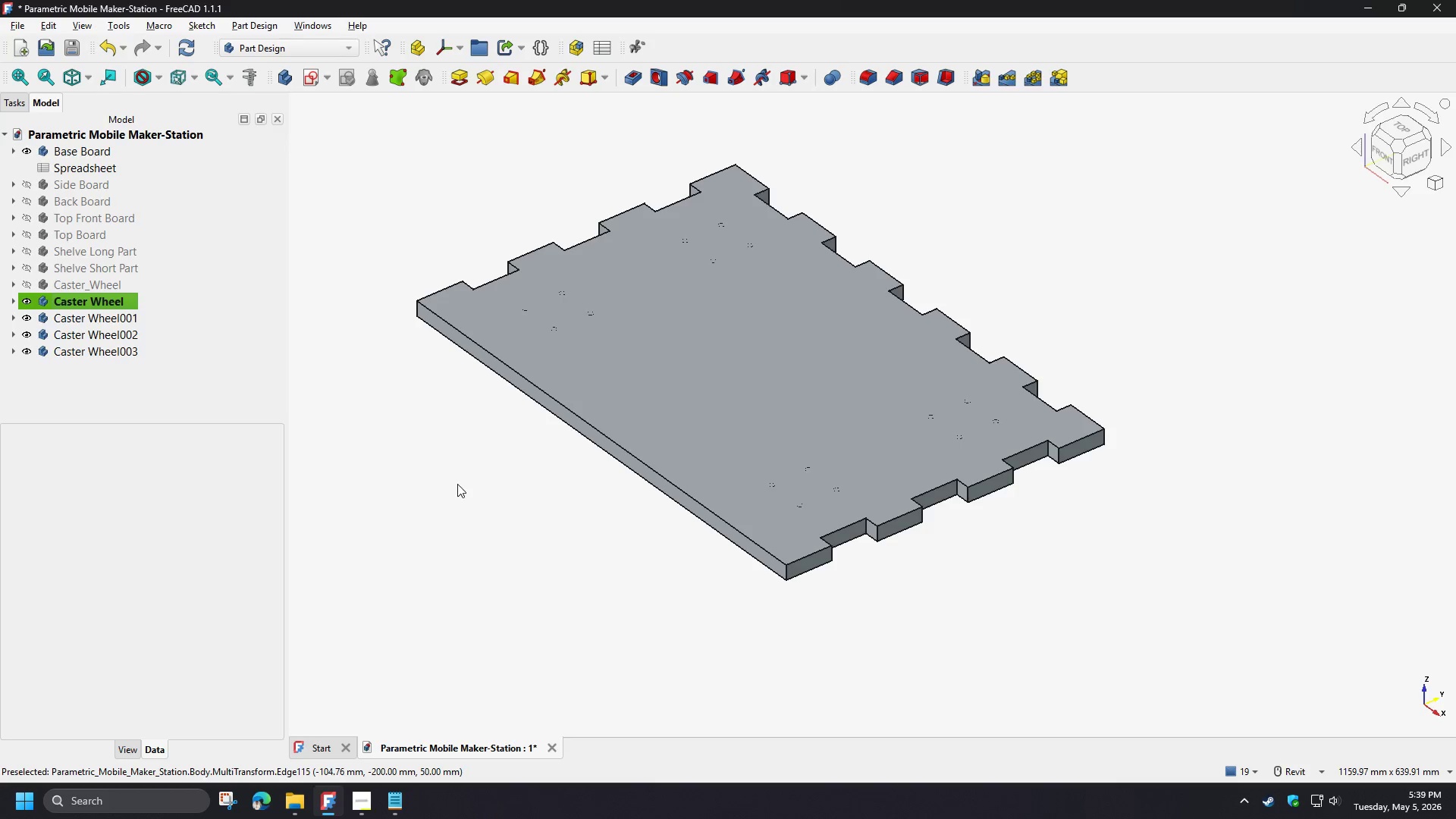 
left_click([457, 484])
 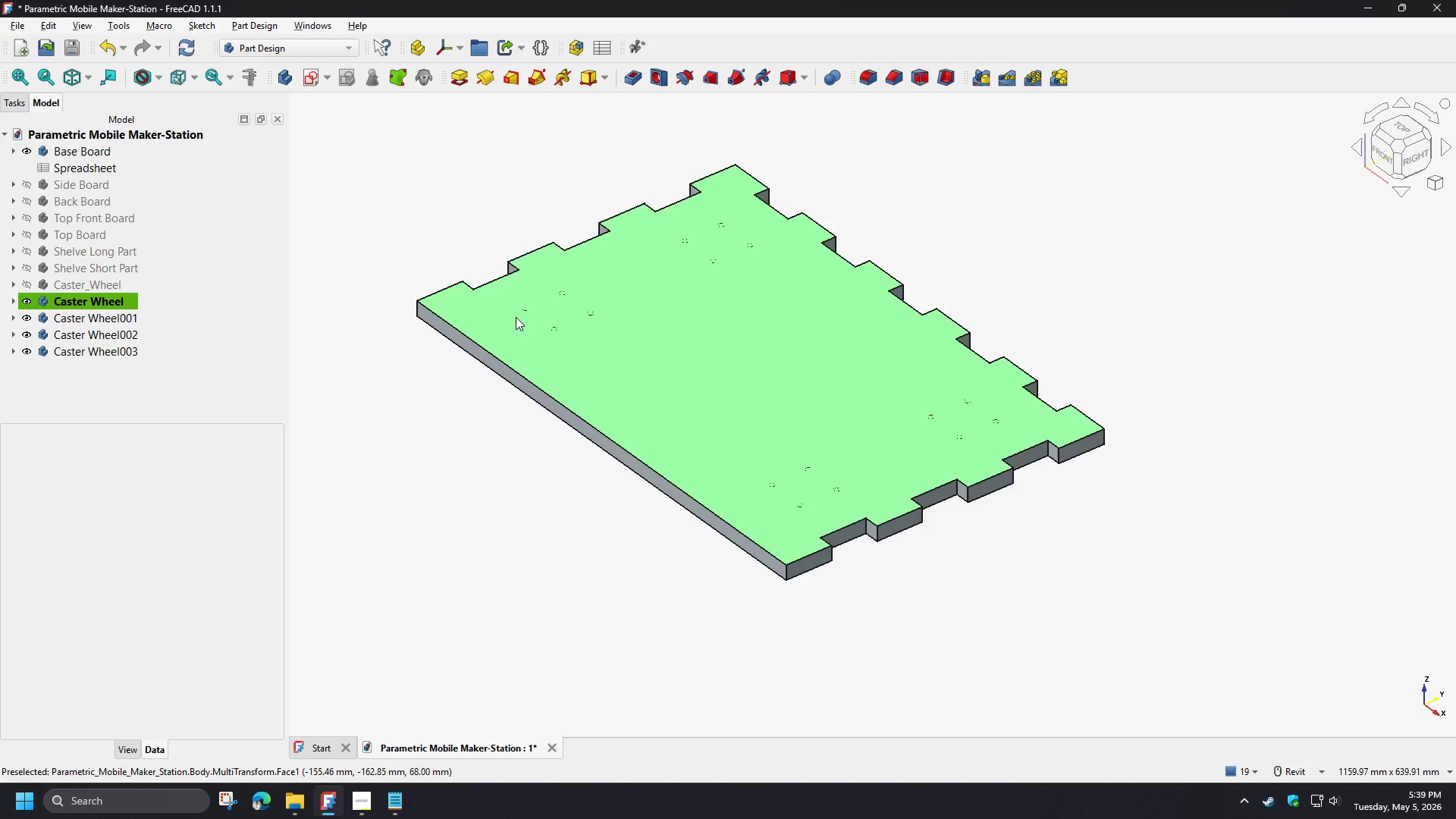 
hold_key(key=ShiftLeft, duration=1.51)
 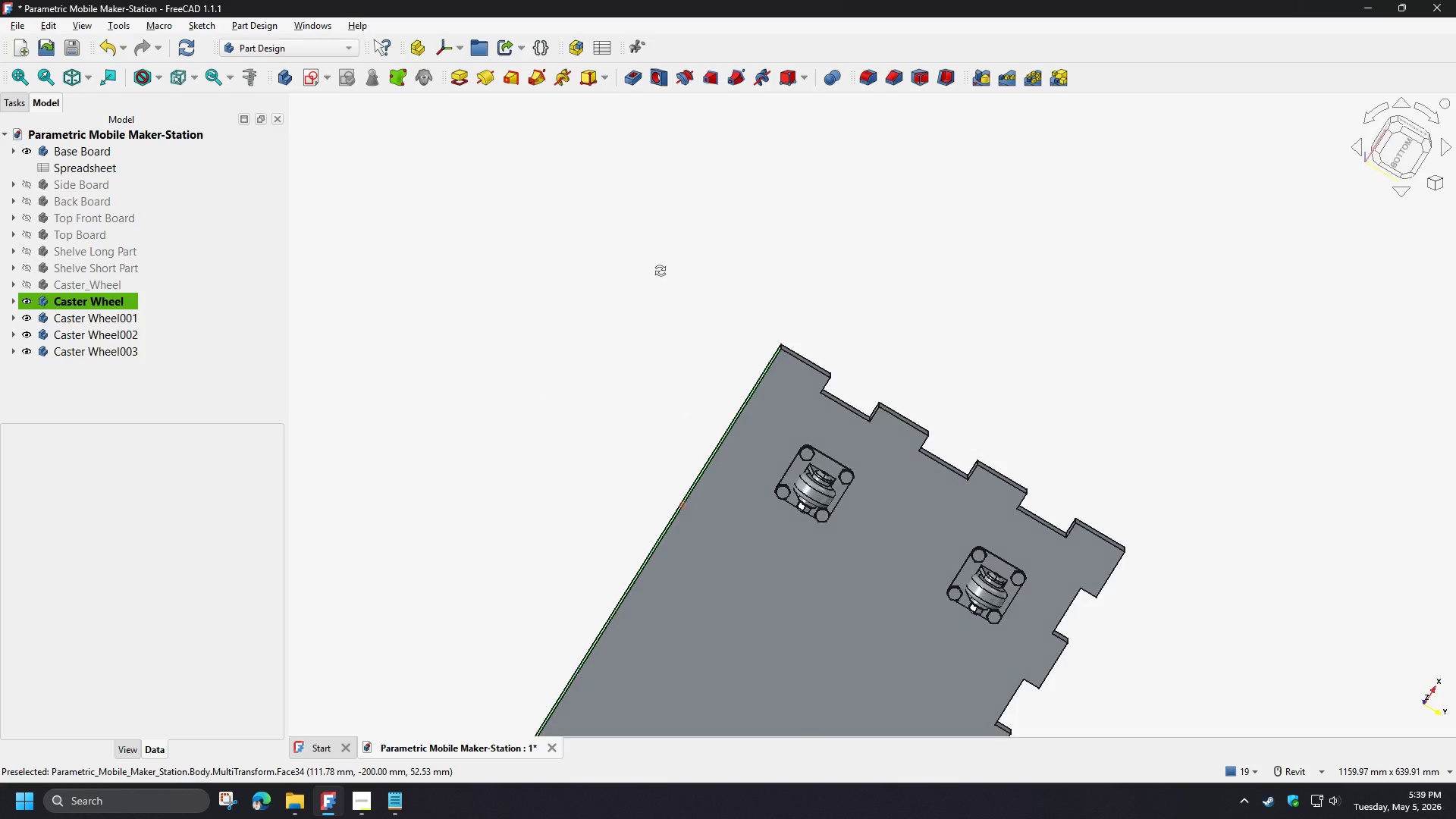 
scroll: coordinate [534, 317], scroll_direction: none, amount: 0.0
 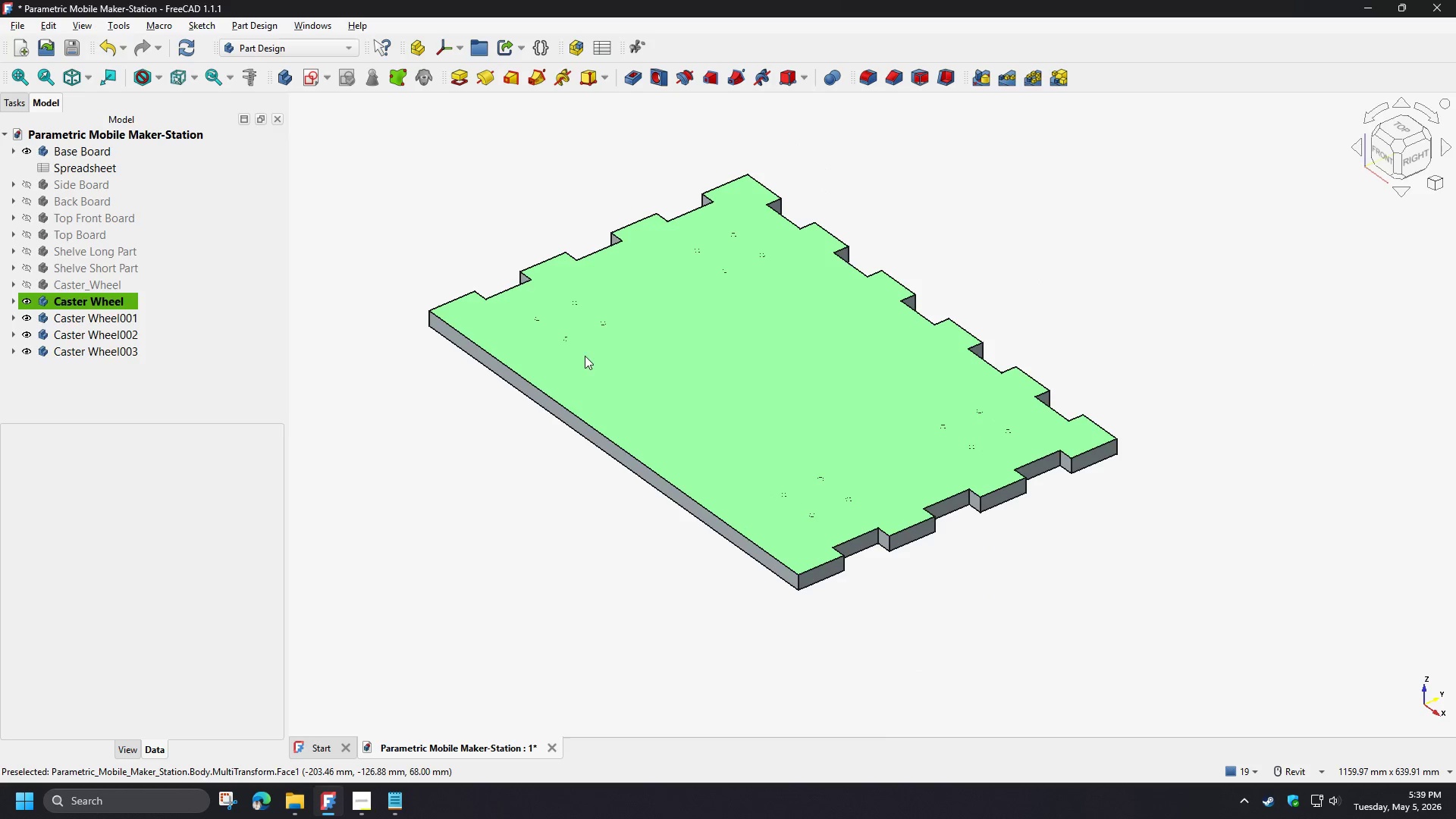 
hold_key(key=ShiftLeft, duration=1.39)
 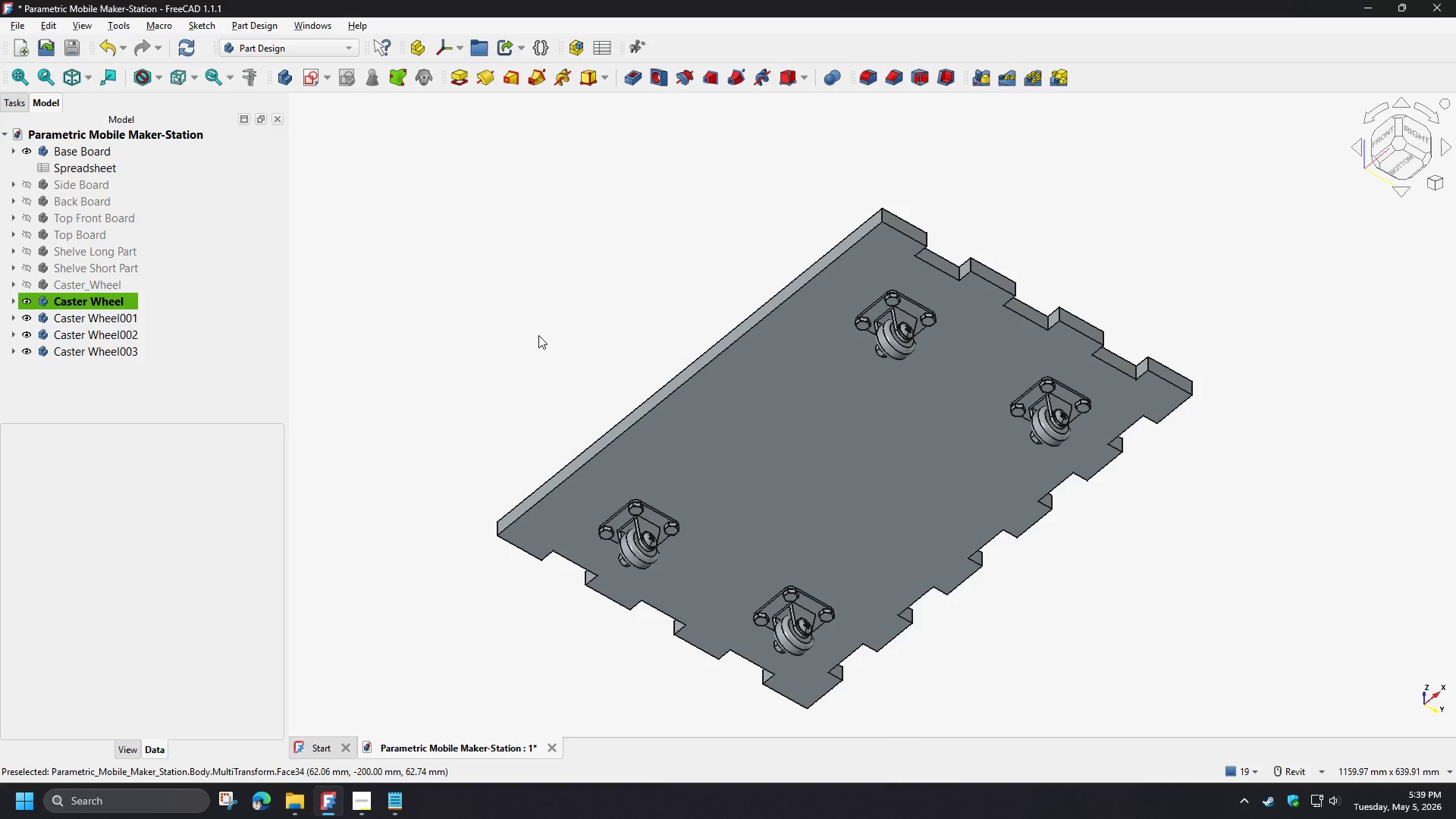 
wait(13.84)
 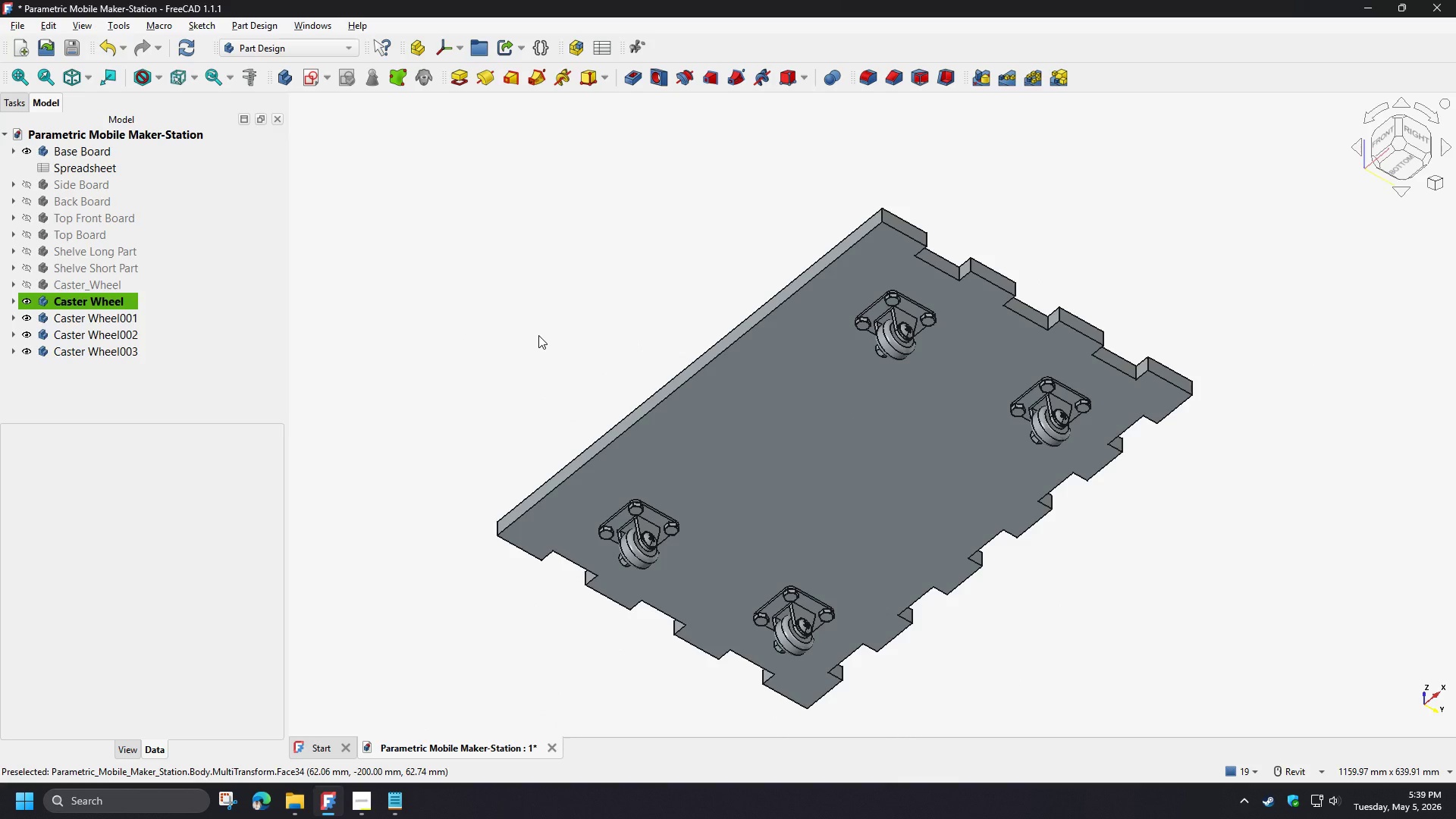 
left_click([85, 303])
 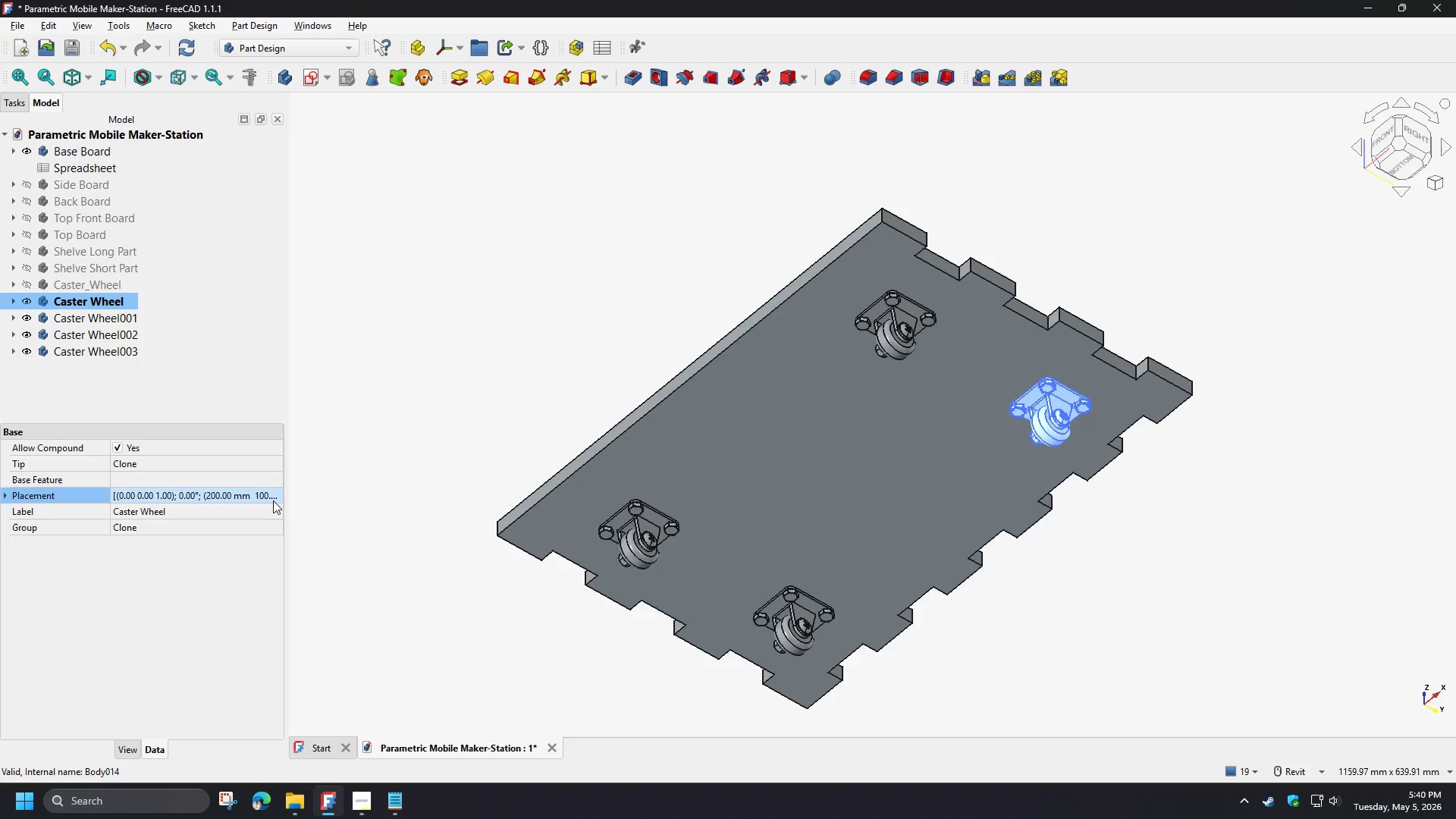 
double_click([273, 500])
 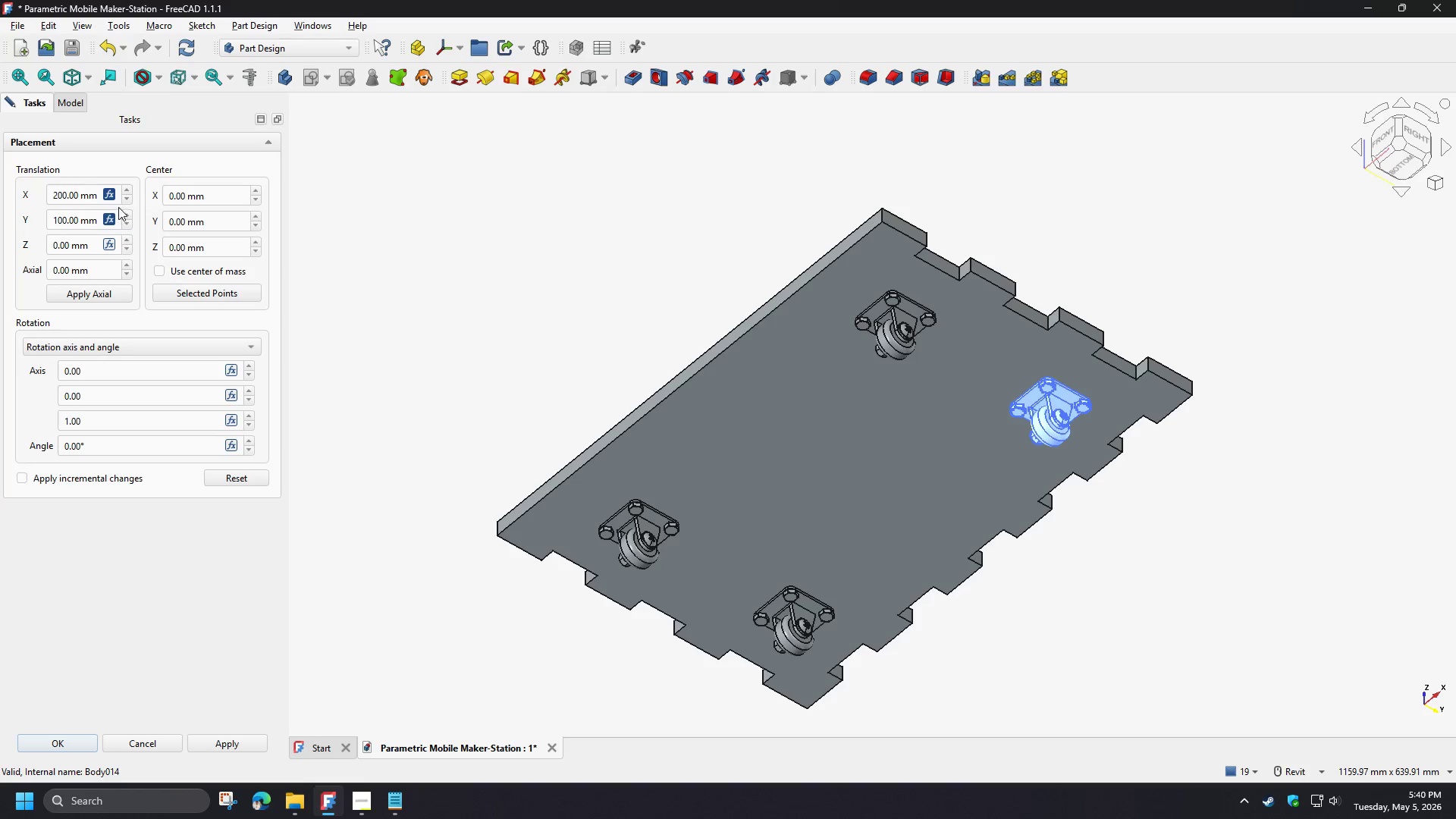 
left_click([109, 196])
 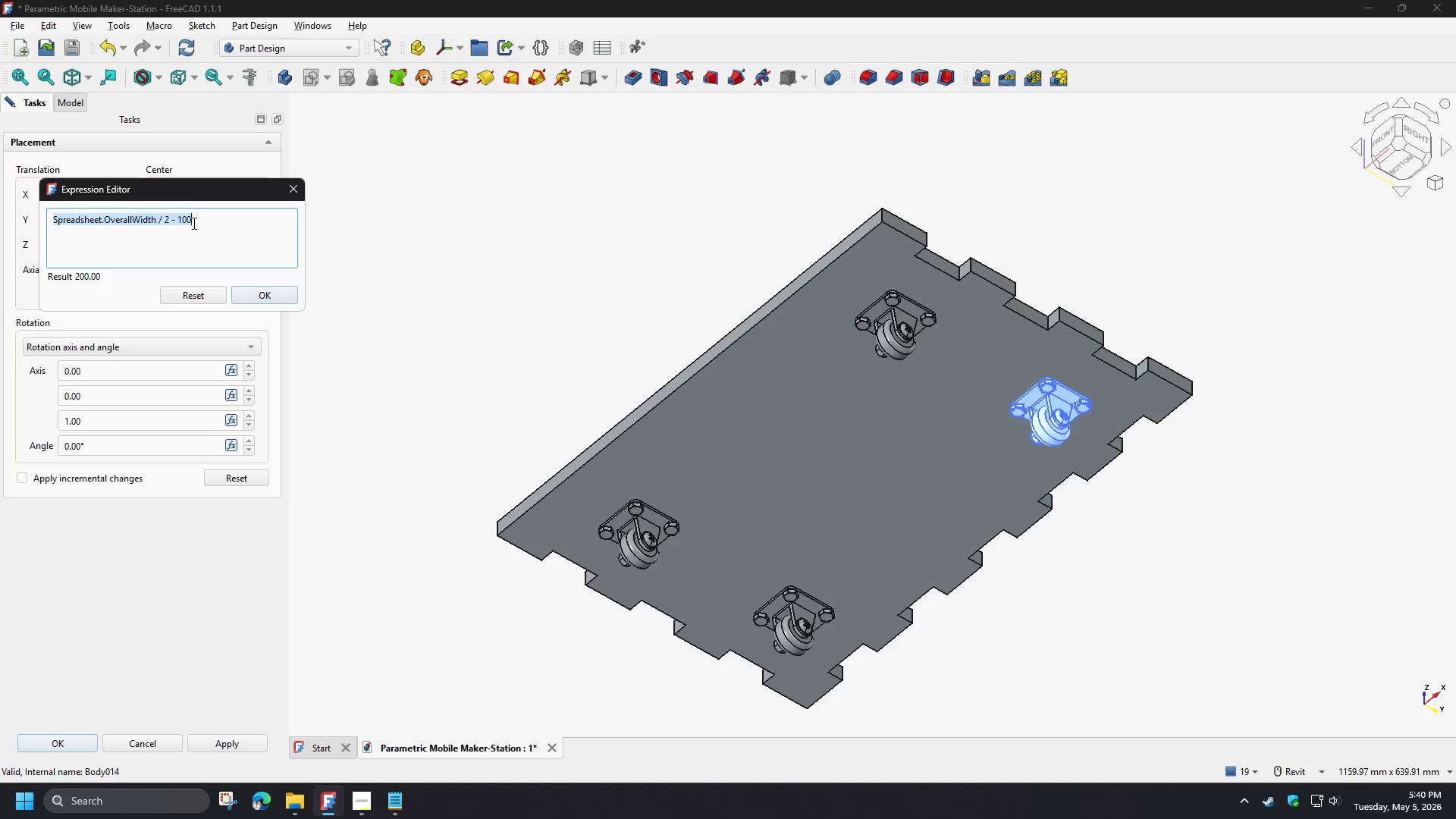 
double_click([184, 218])
 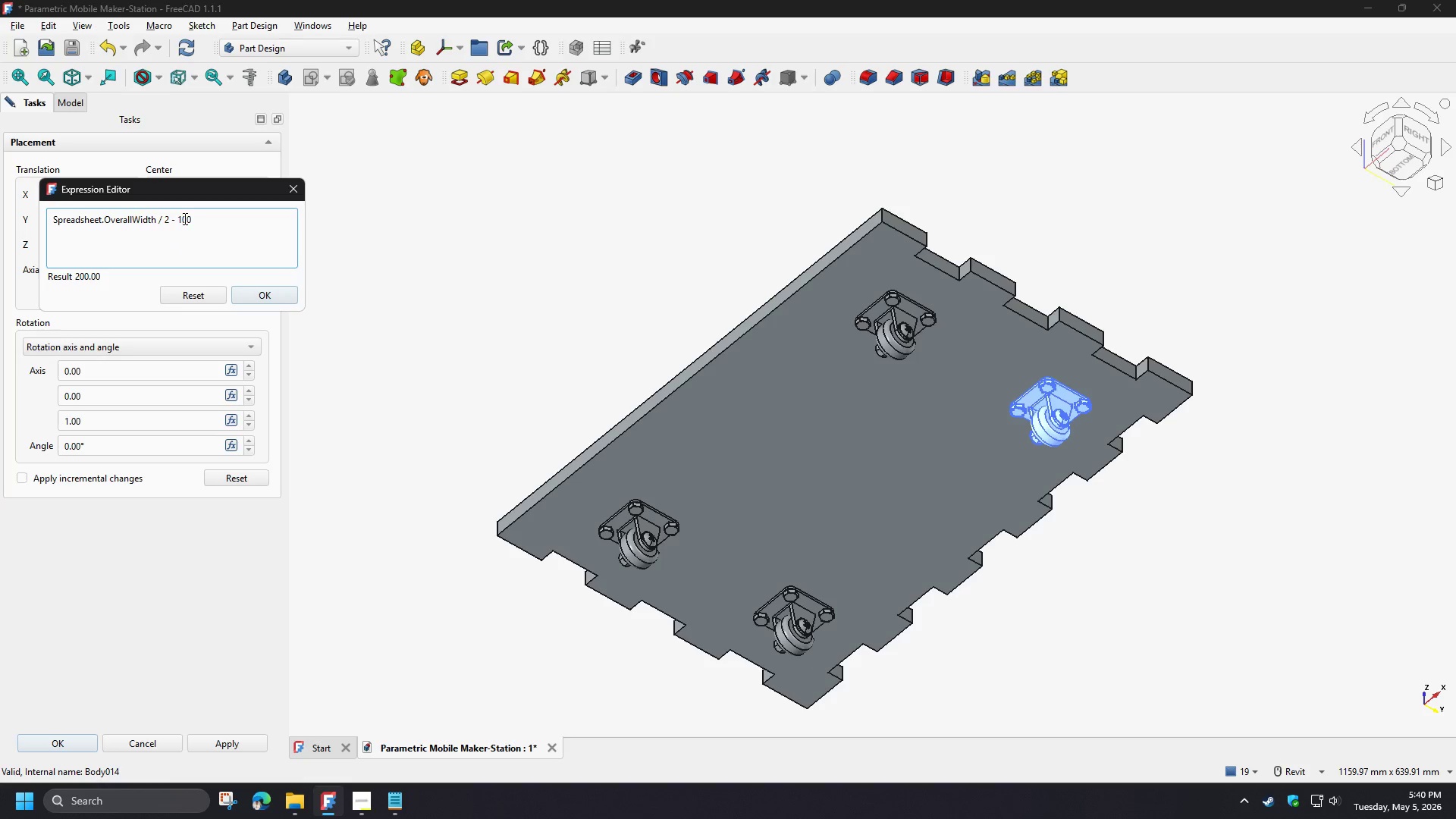 
triple_click([184, 218])
 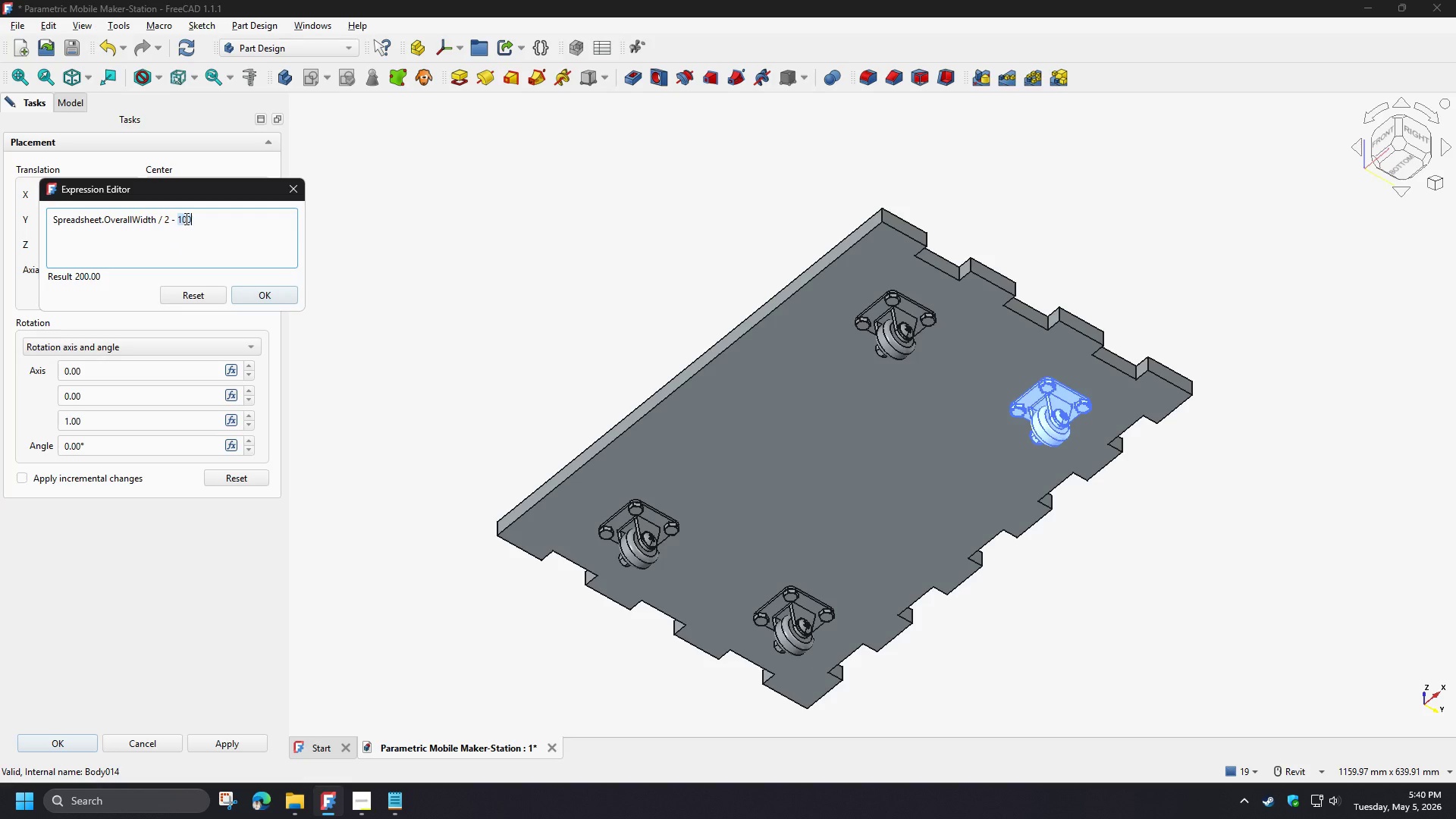 
key(Numpad5)
 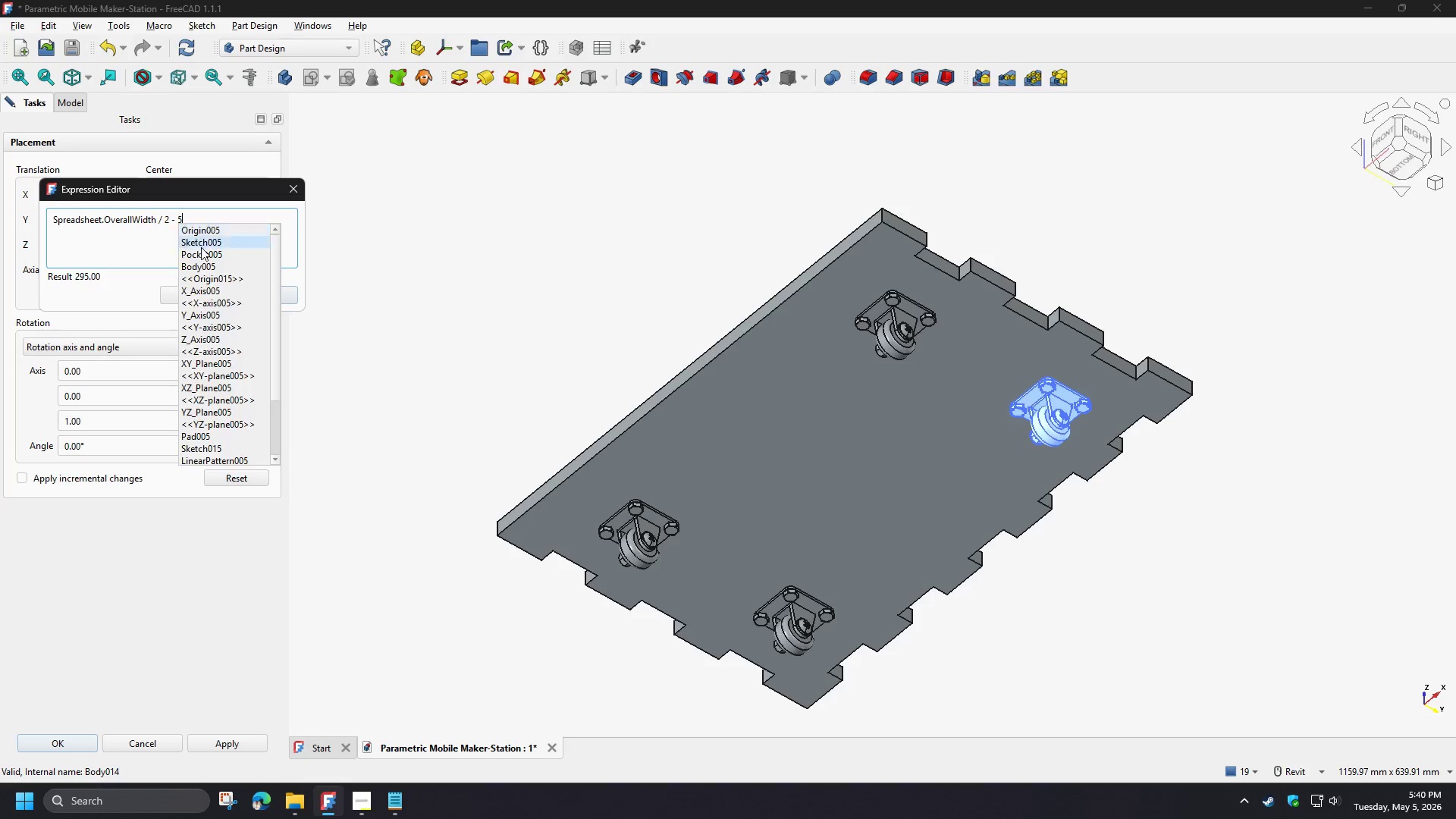 
key(Numpad0)
 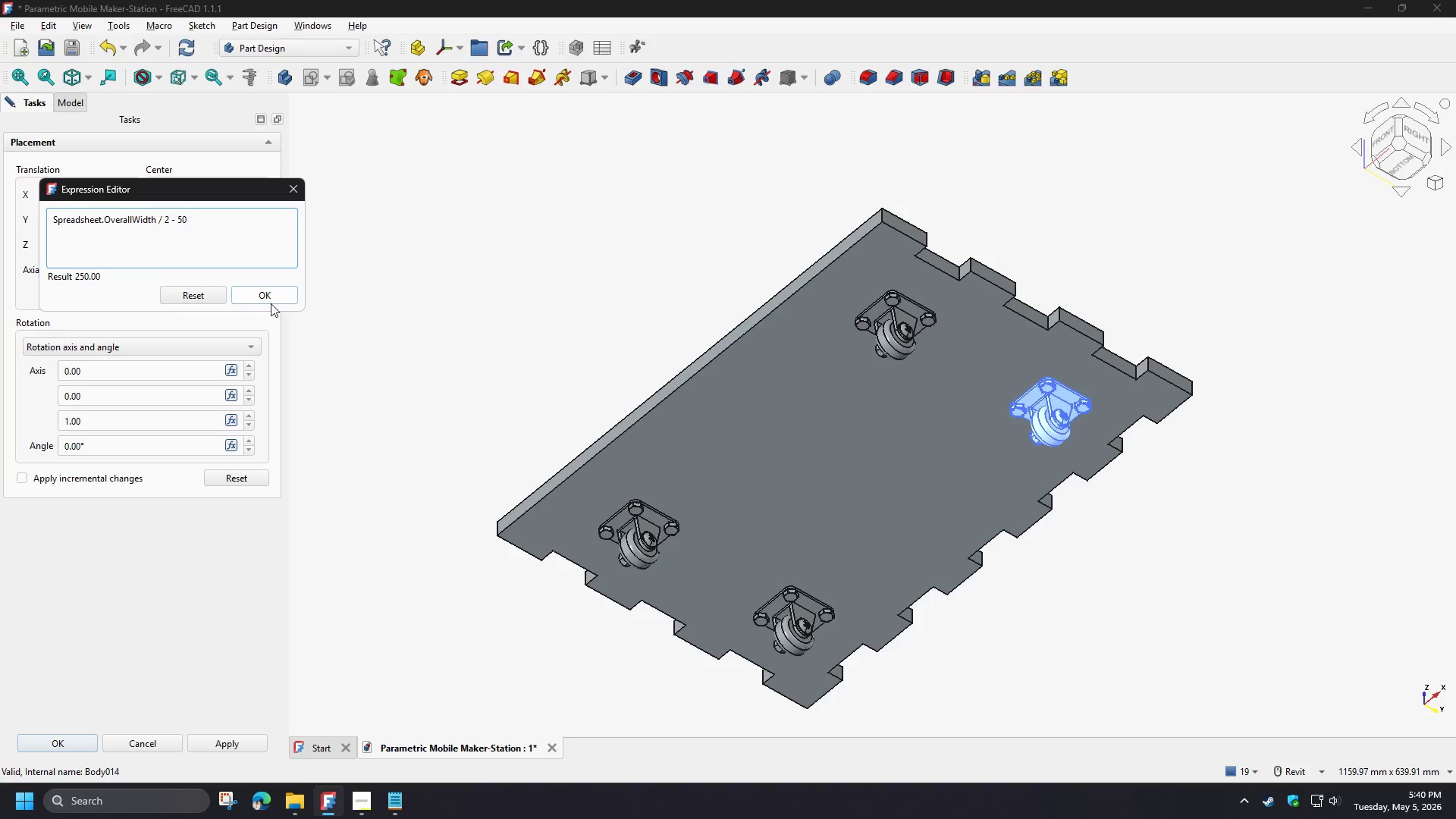 
left_click([267, 297])
 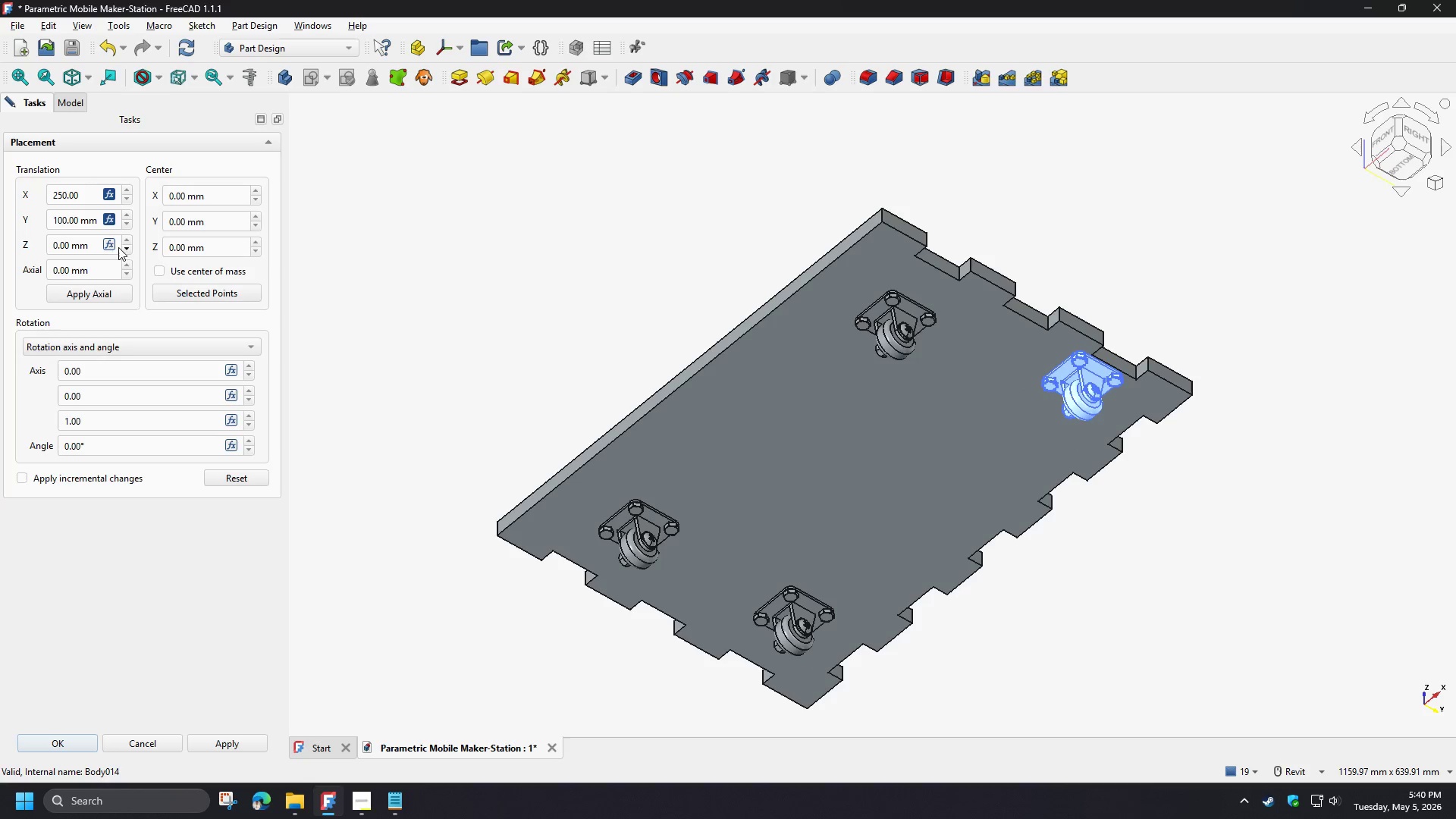 
left_click([111, 222])
 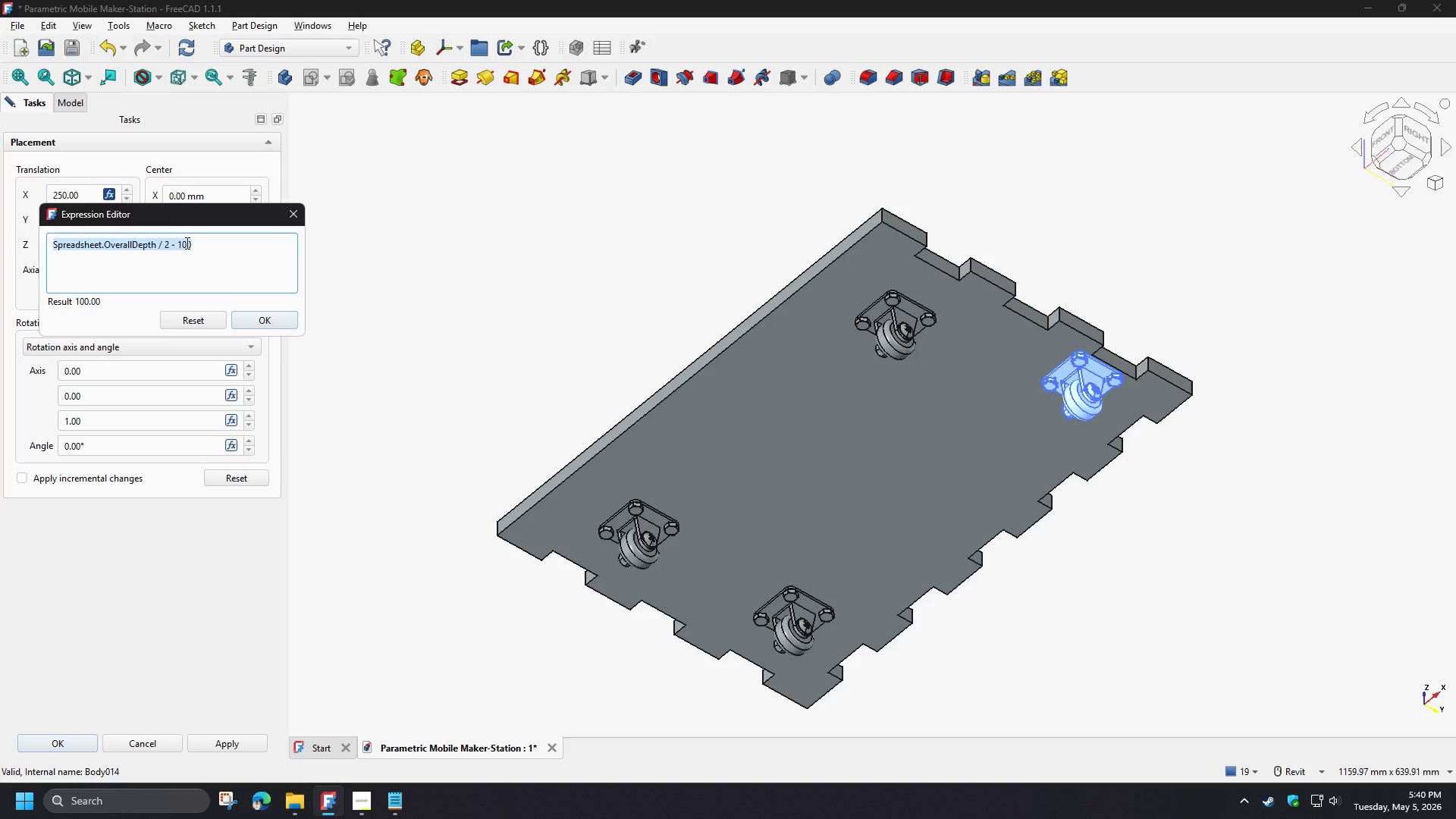 
double_click([186, 243])
 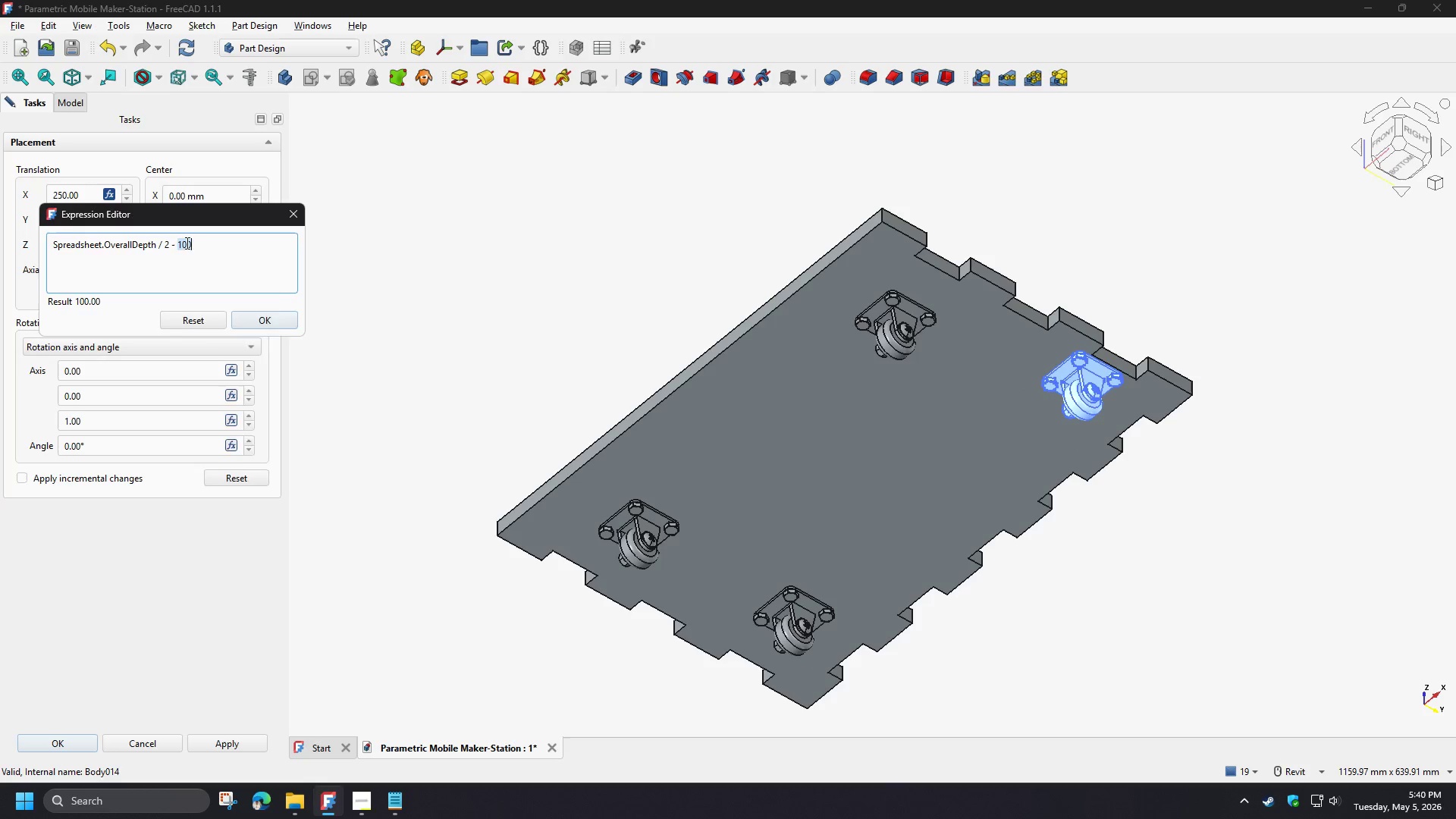 
key(Numpad5)
 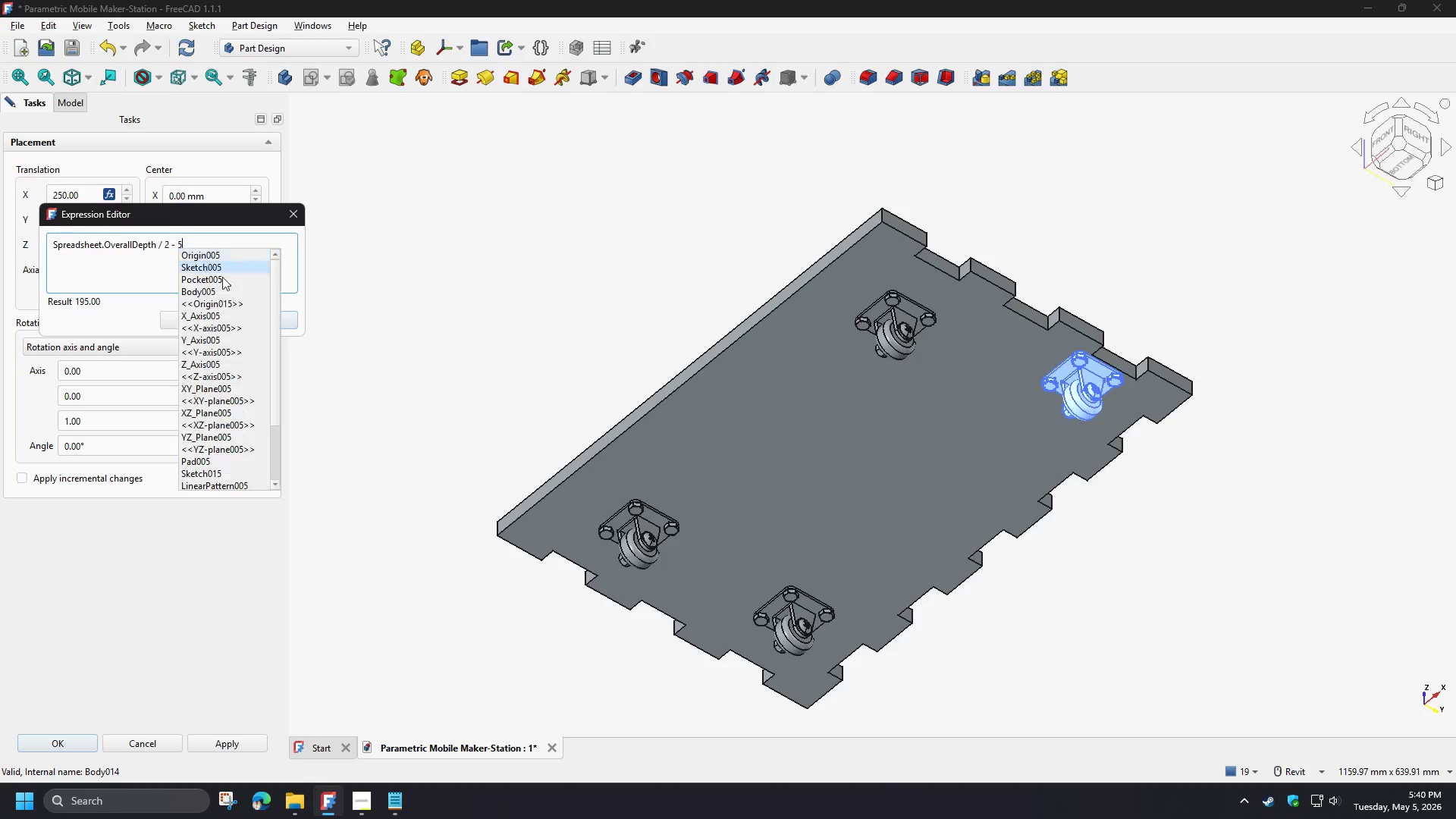 
key(Numpad0)
 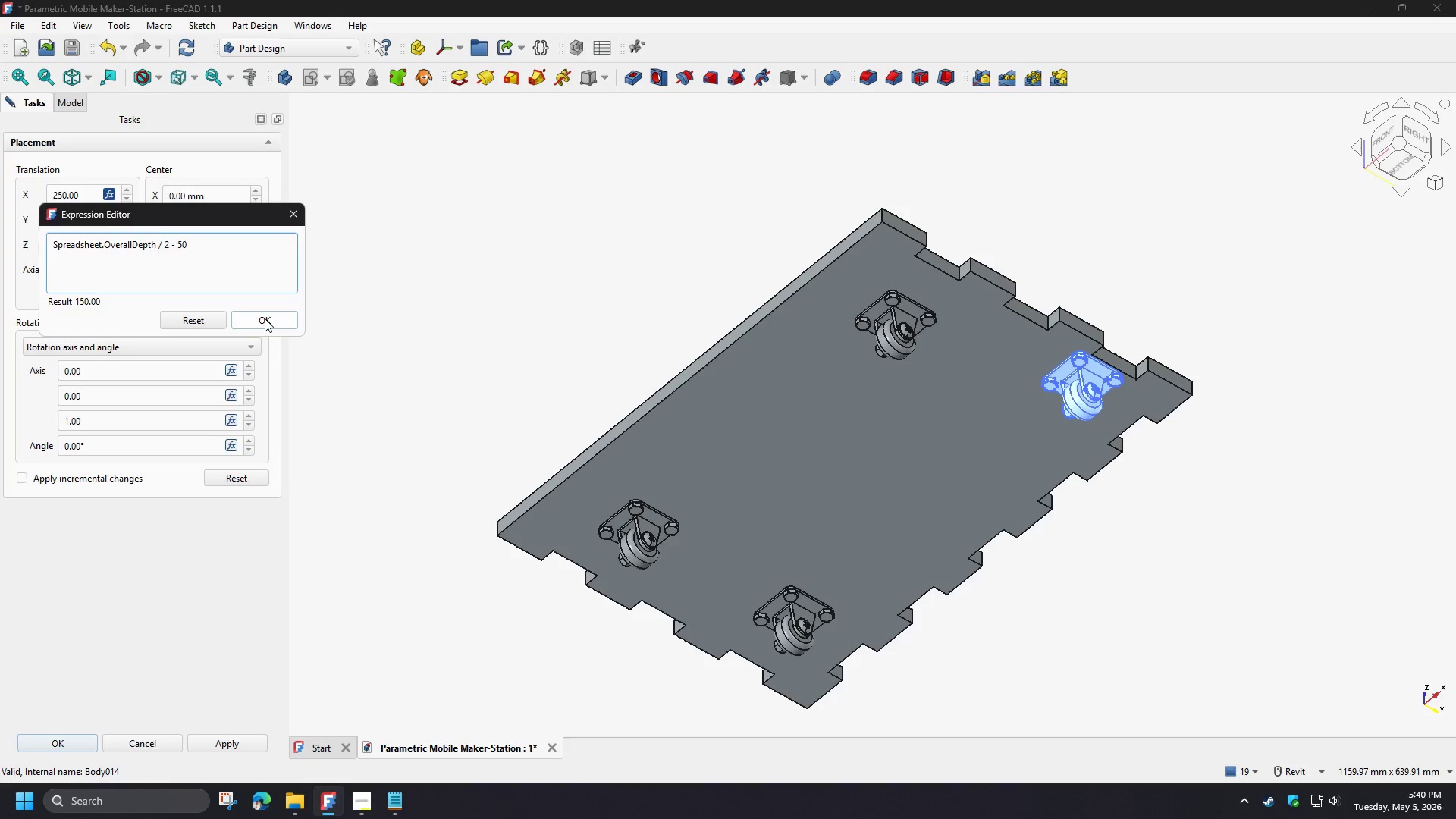 
left_click([265, 318])
 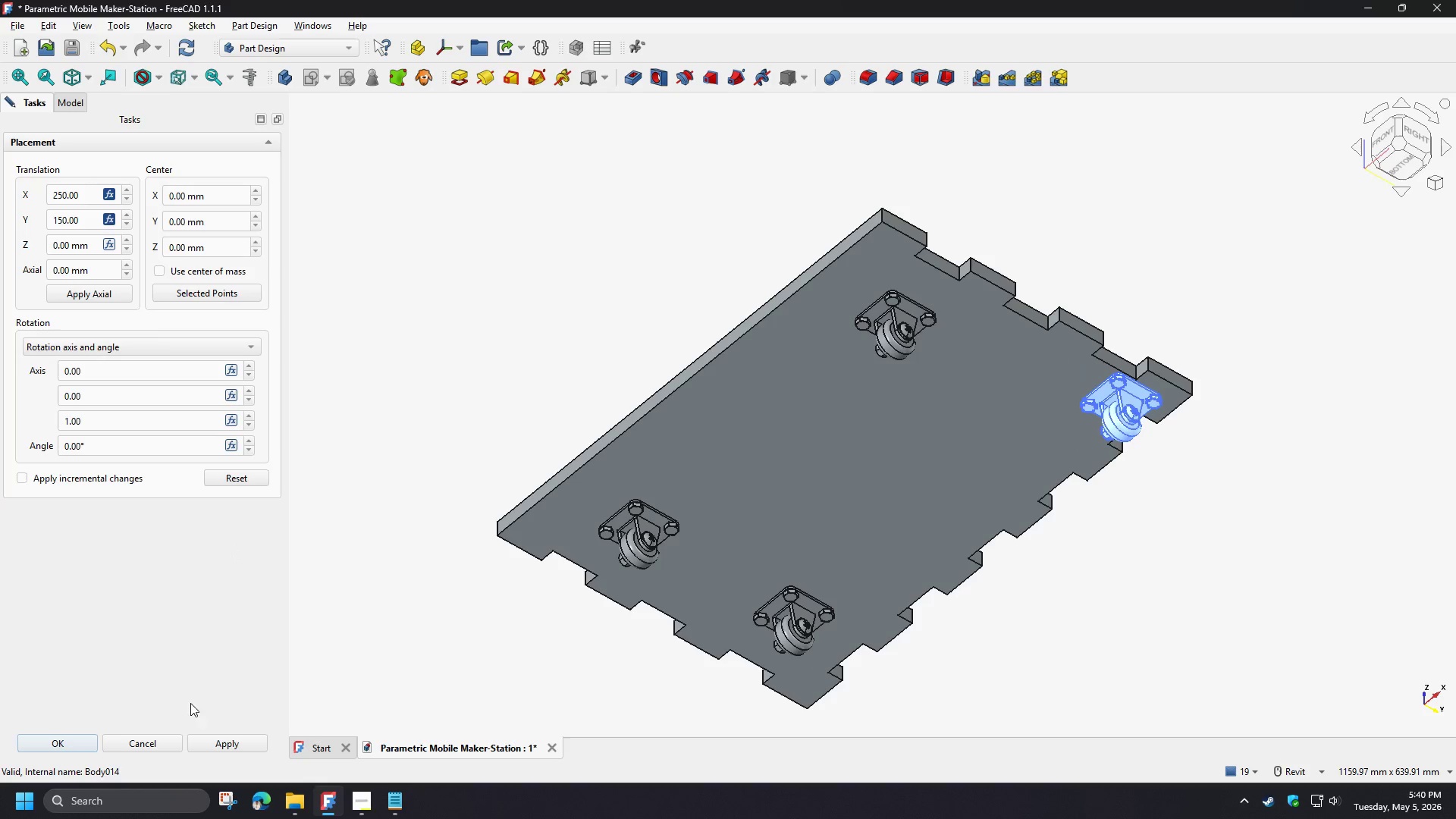 
left_click([72, 741])
 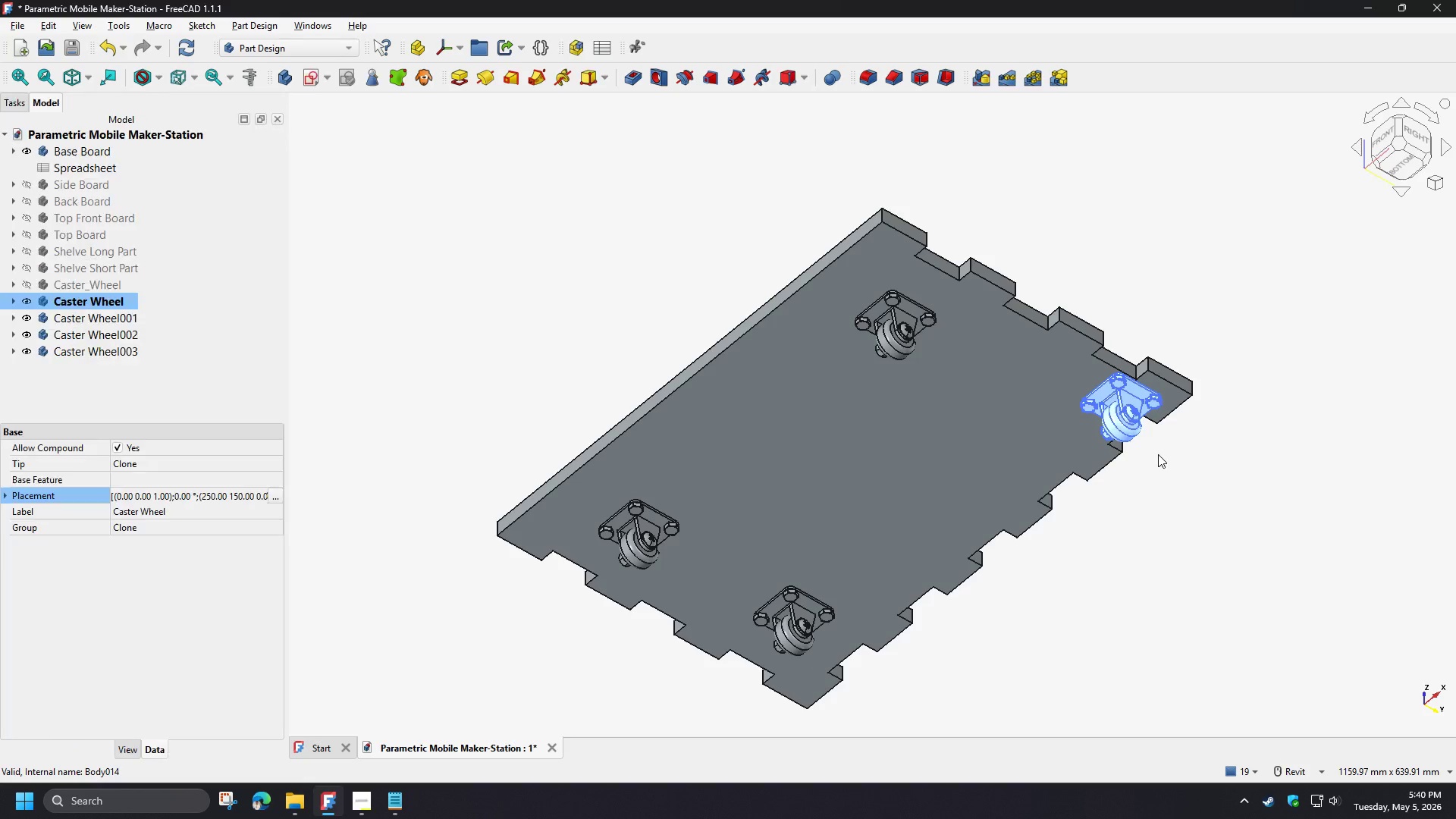 
hold_key(key=ShiftLeft, duration=1.51)
 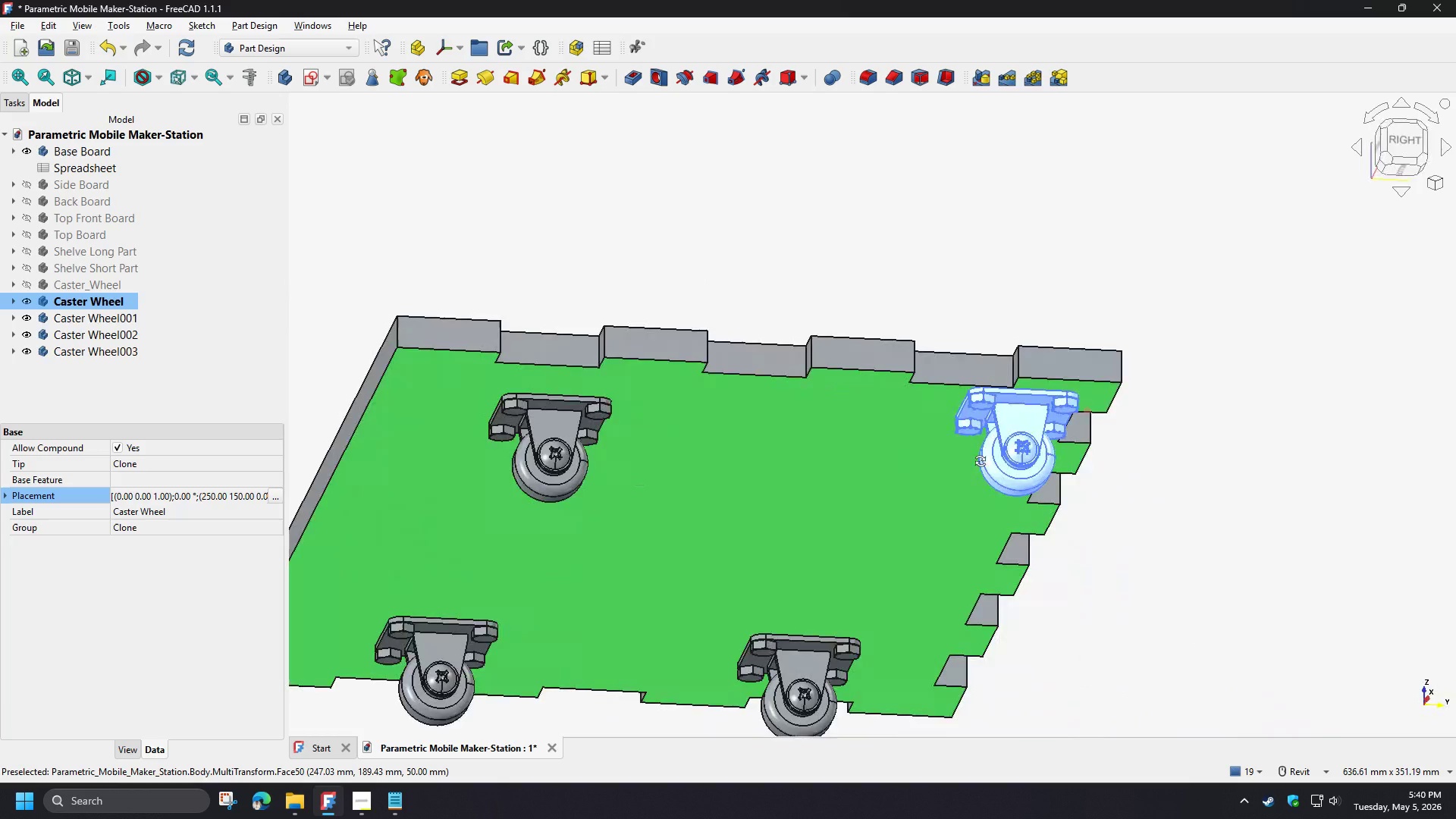 
scroll: coordinate [1225, 426], scroll_direction: up, amount: 3.0
 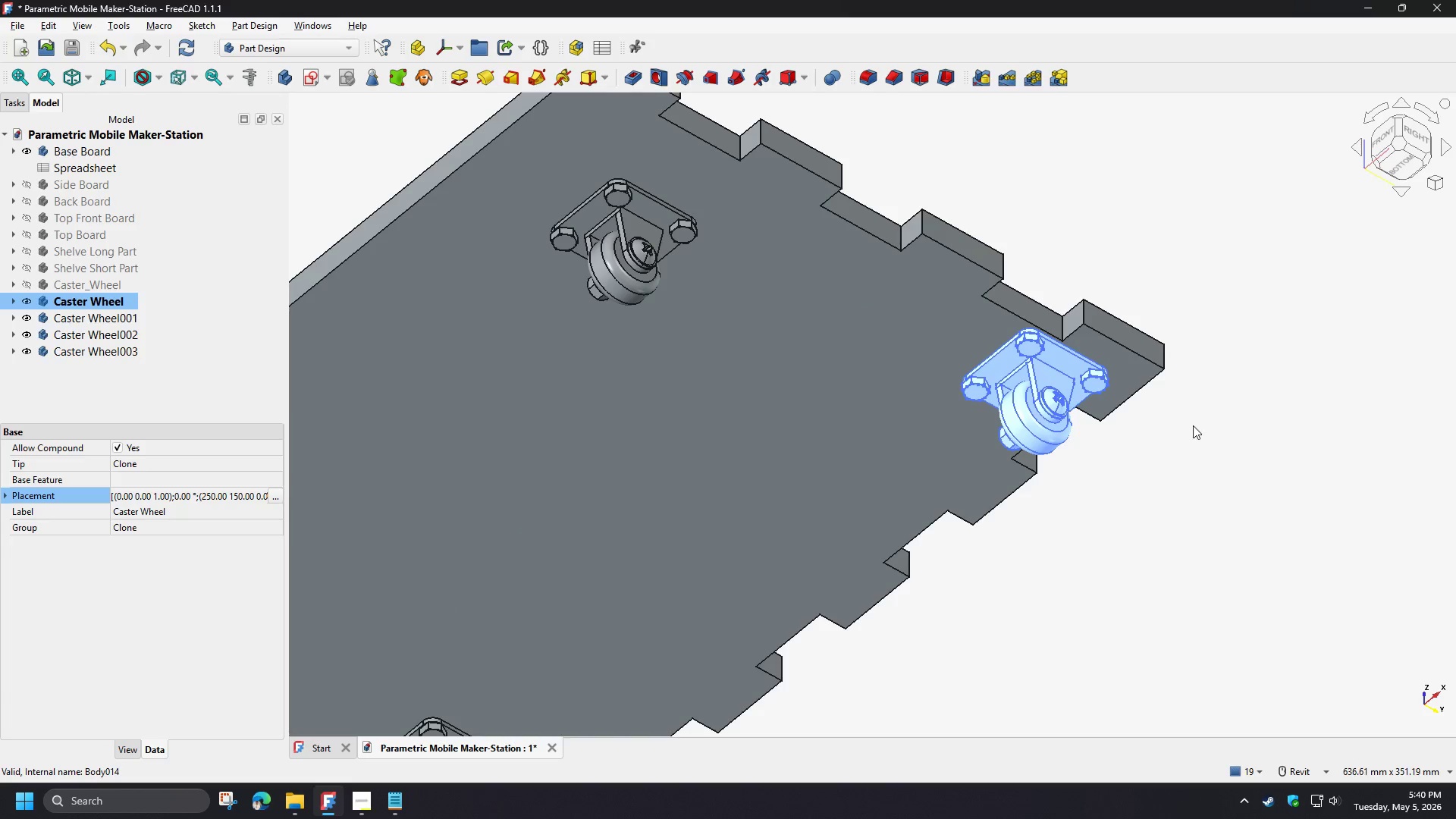 
hold_key(key=ShiftLeft, duration=1.5)
 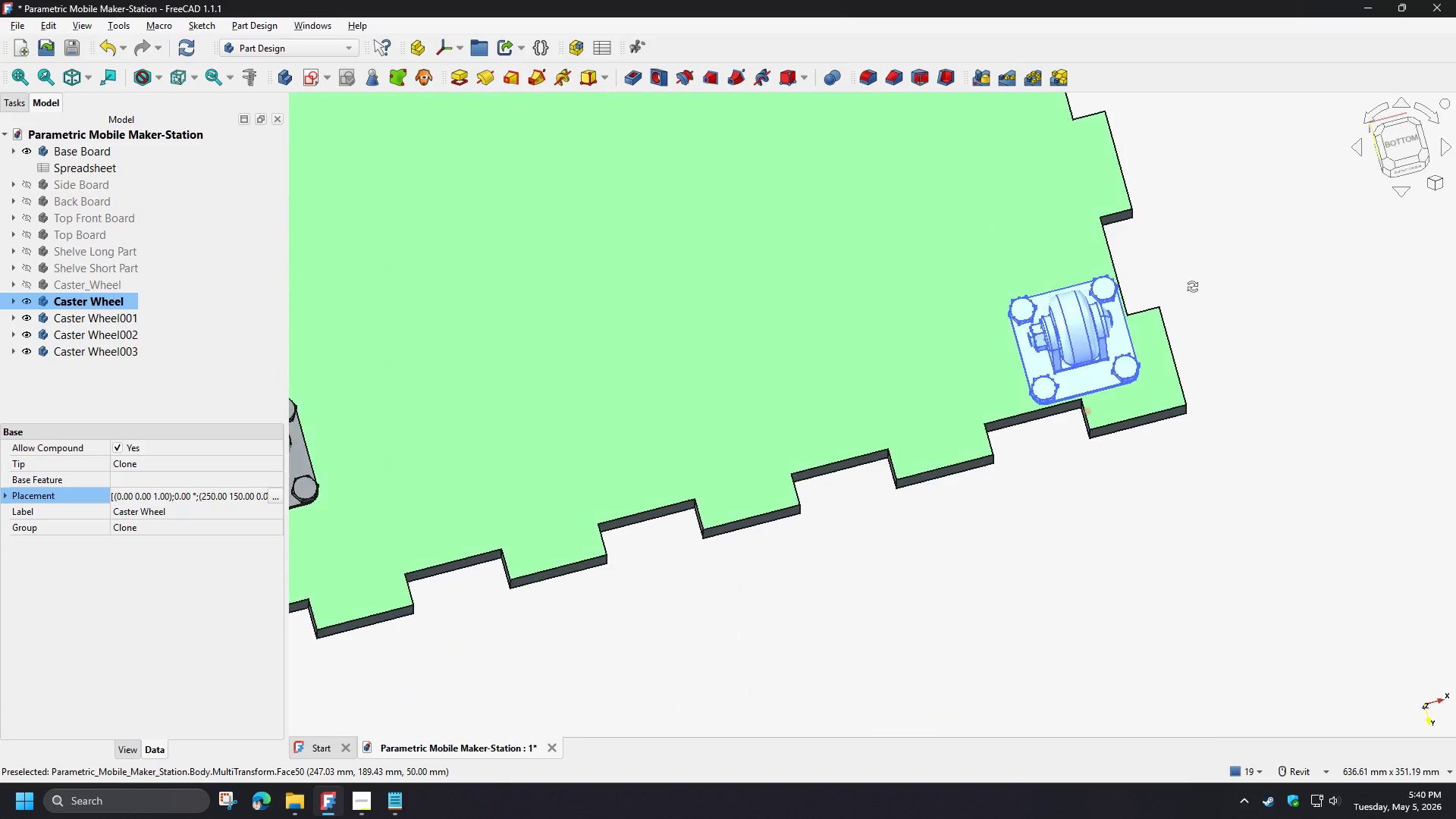 
hold_key(key=ShiftLeft, duration=1.05)
 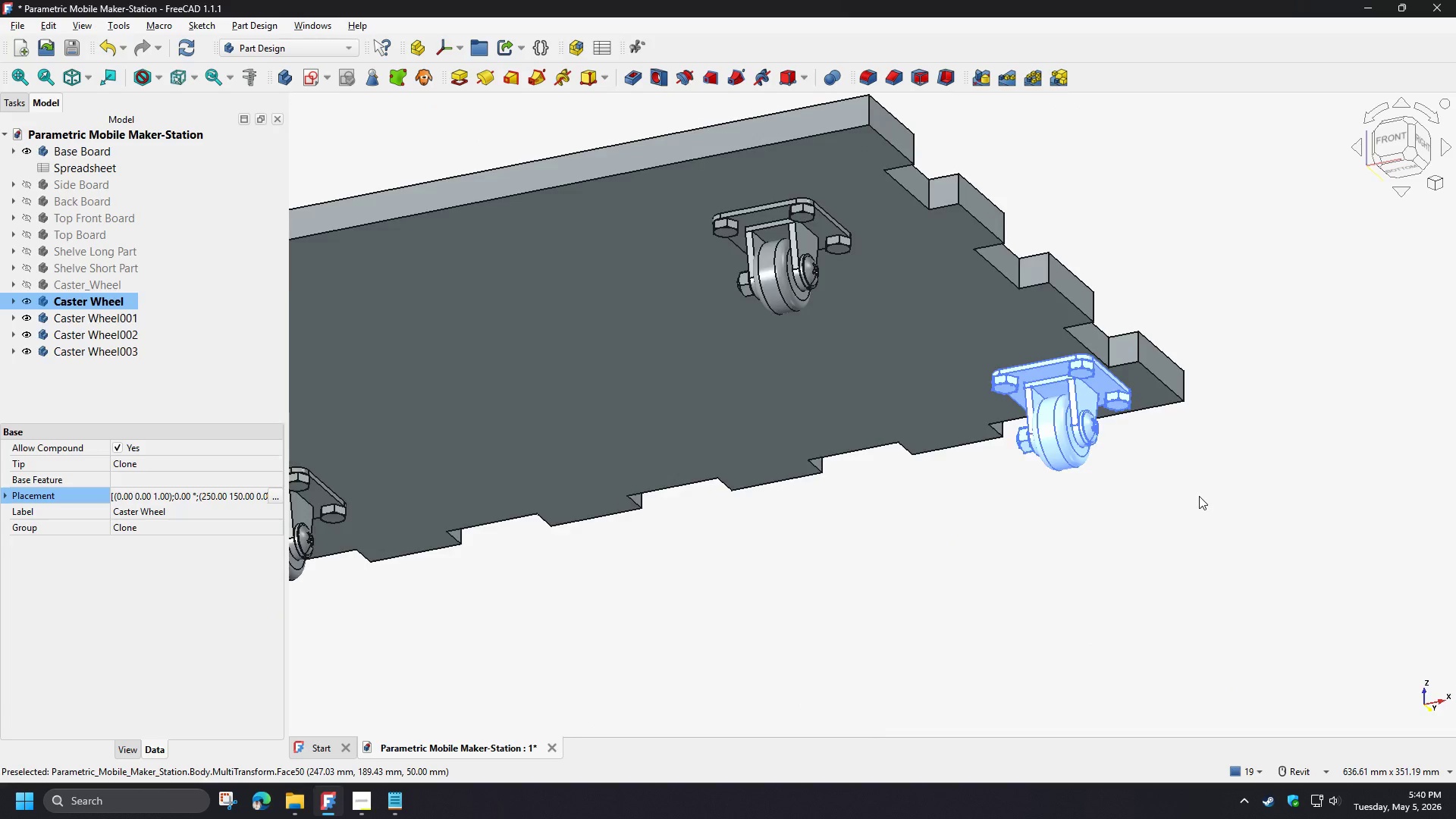 
scroll: coordinate [1199, 496], scroll_direction: down, amount: 3.0
 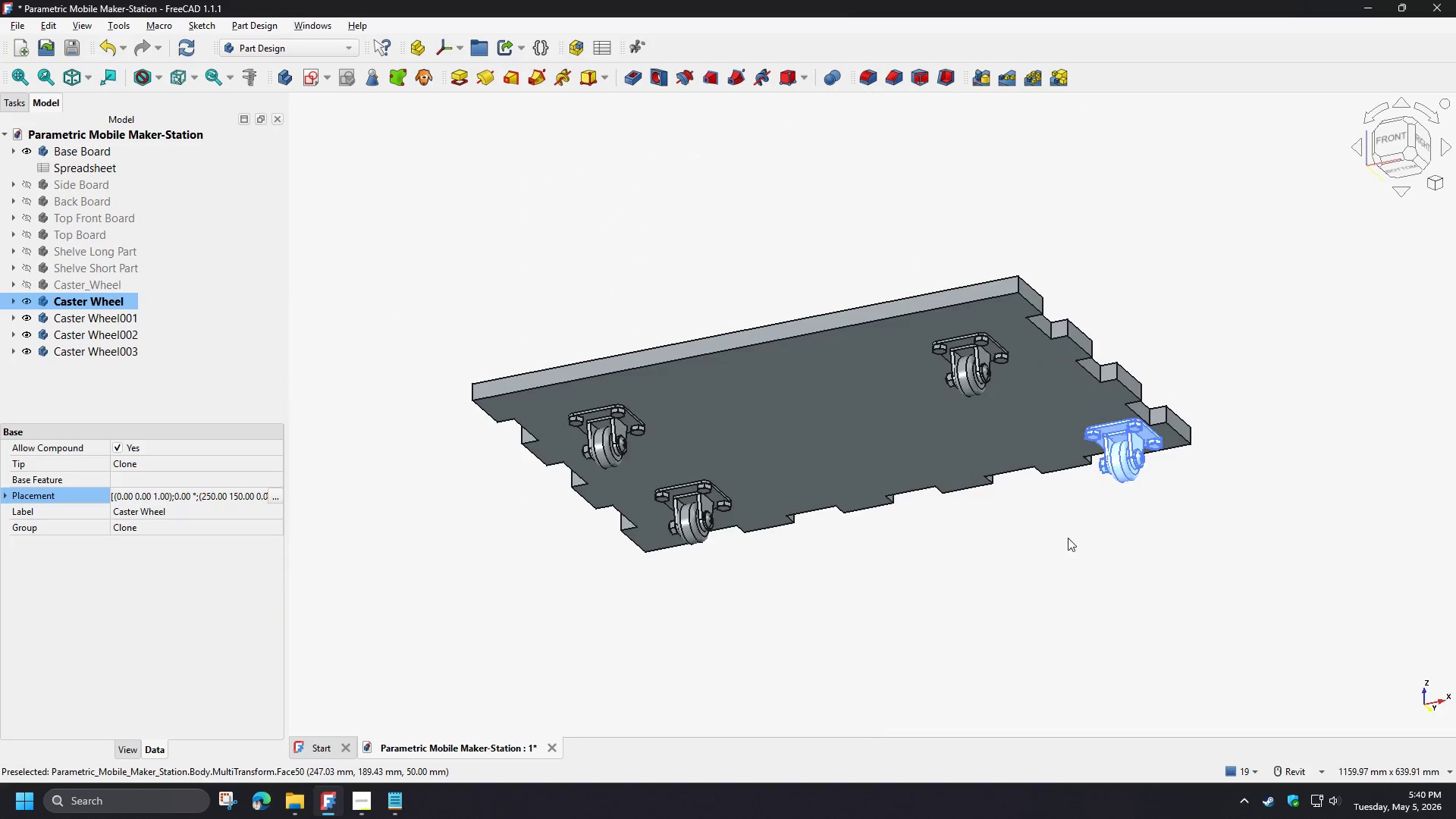 
hold_key(key=ShiftLeft, duration=0.62)
 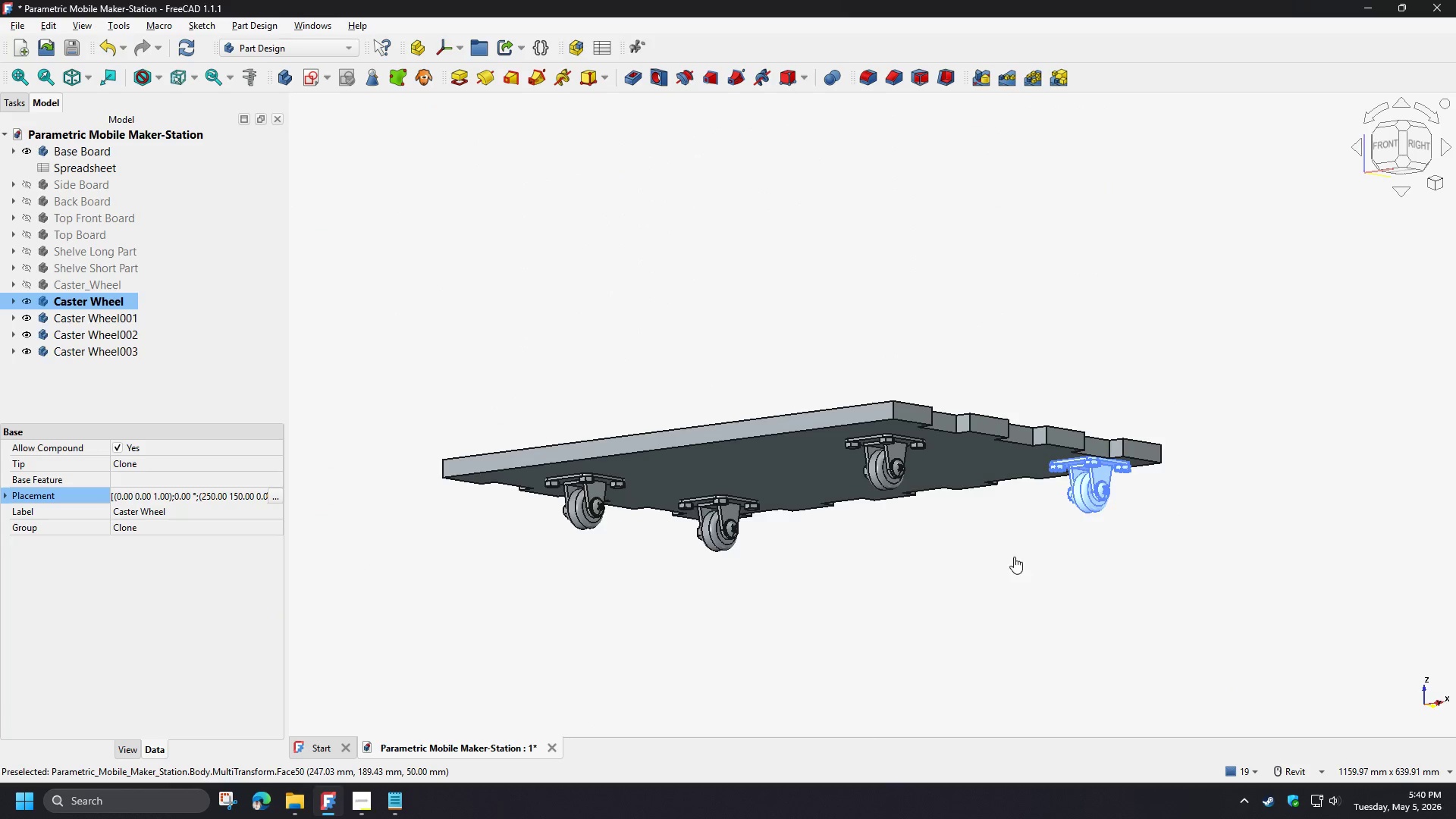 
left_click([1014, 557])
 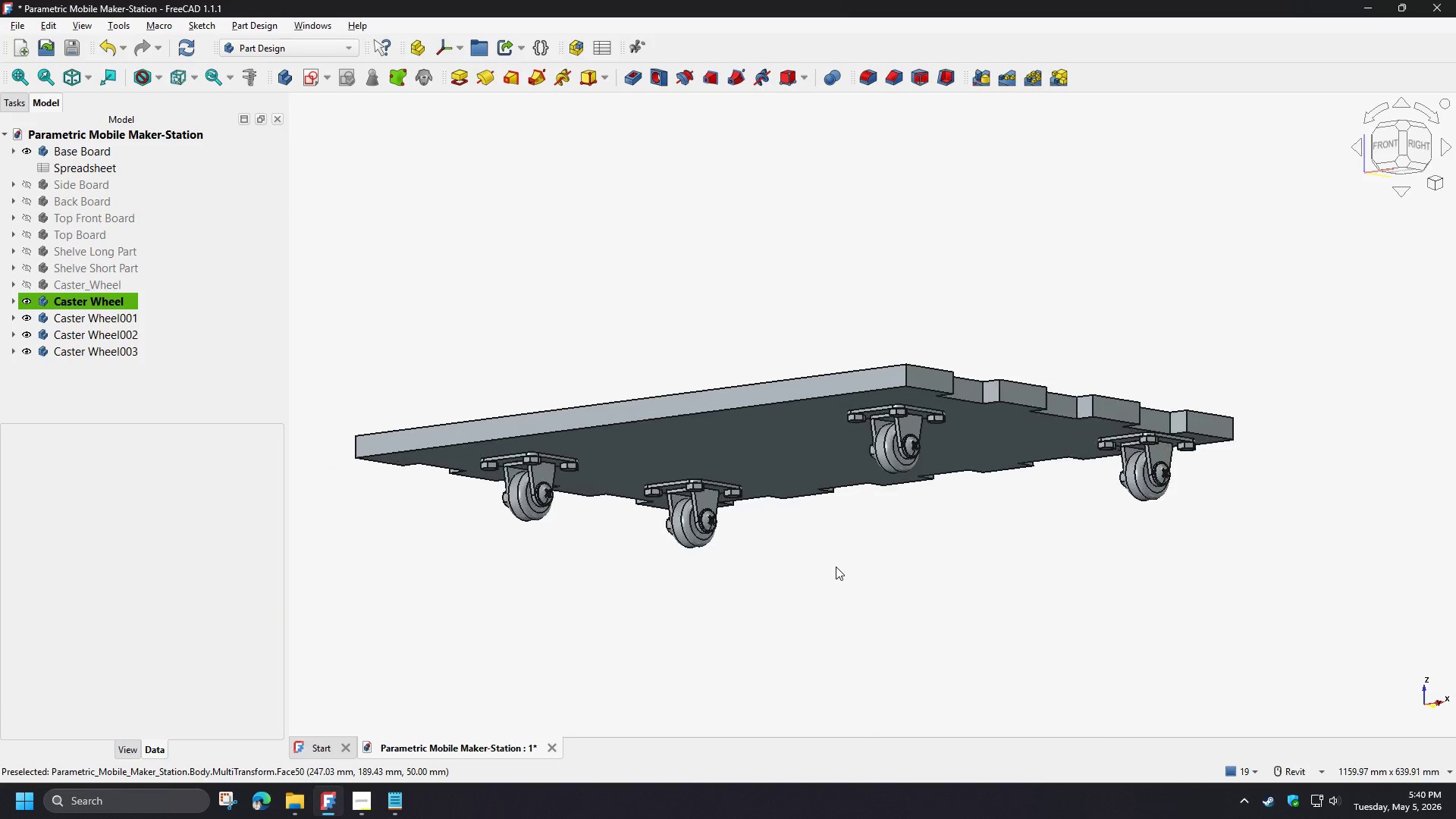 
hold_key(key=ShiftLeft, duration=0.97)
 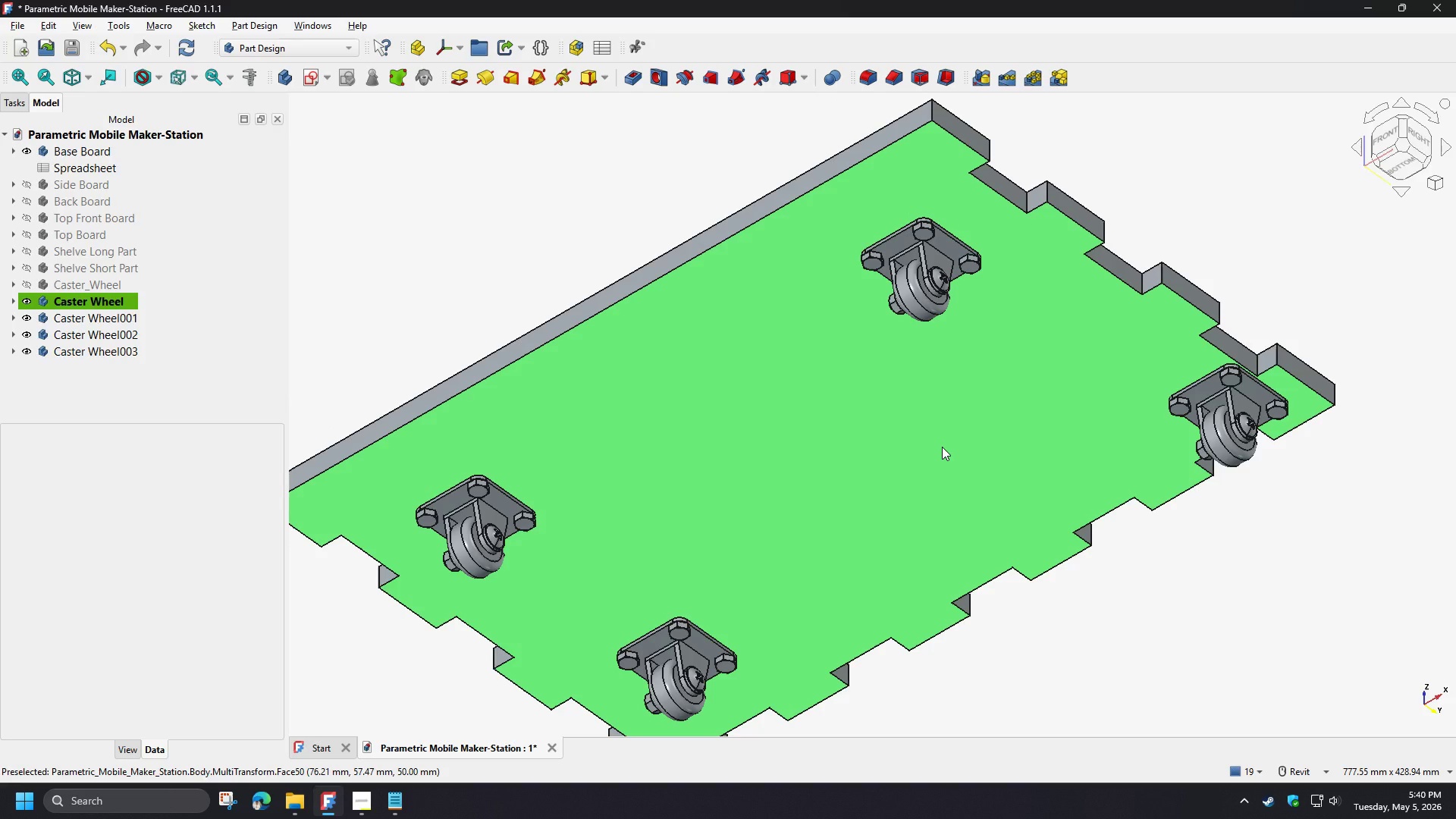 
scroll: coordinate [836, 566], scroll_direction: up, amount: 2.0
 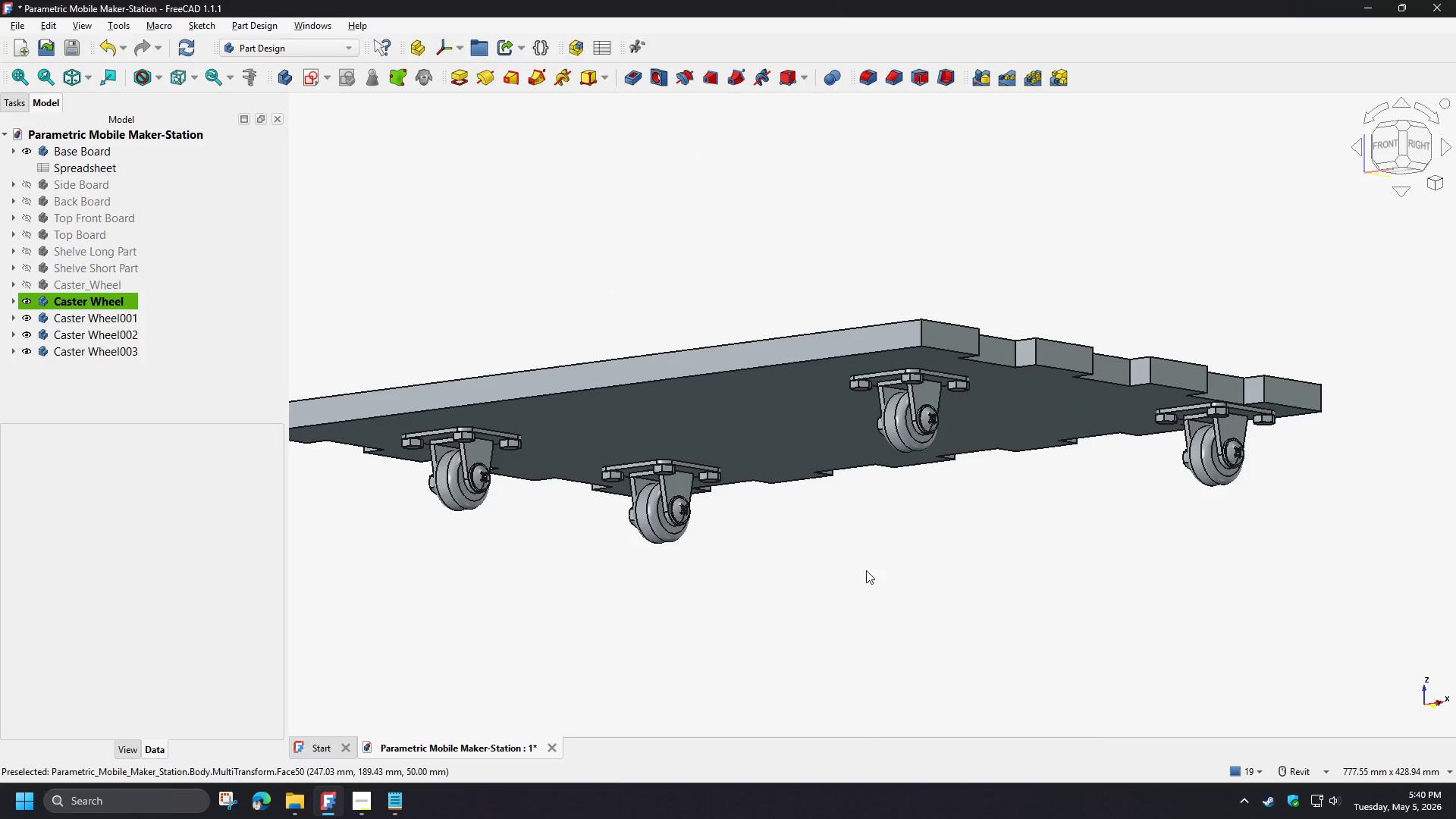 
wait(13.73)
 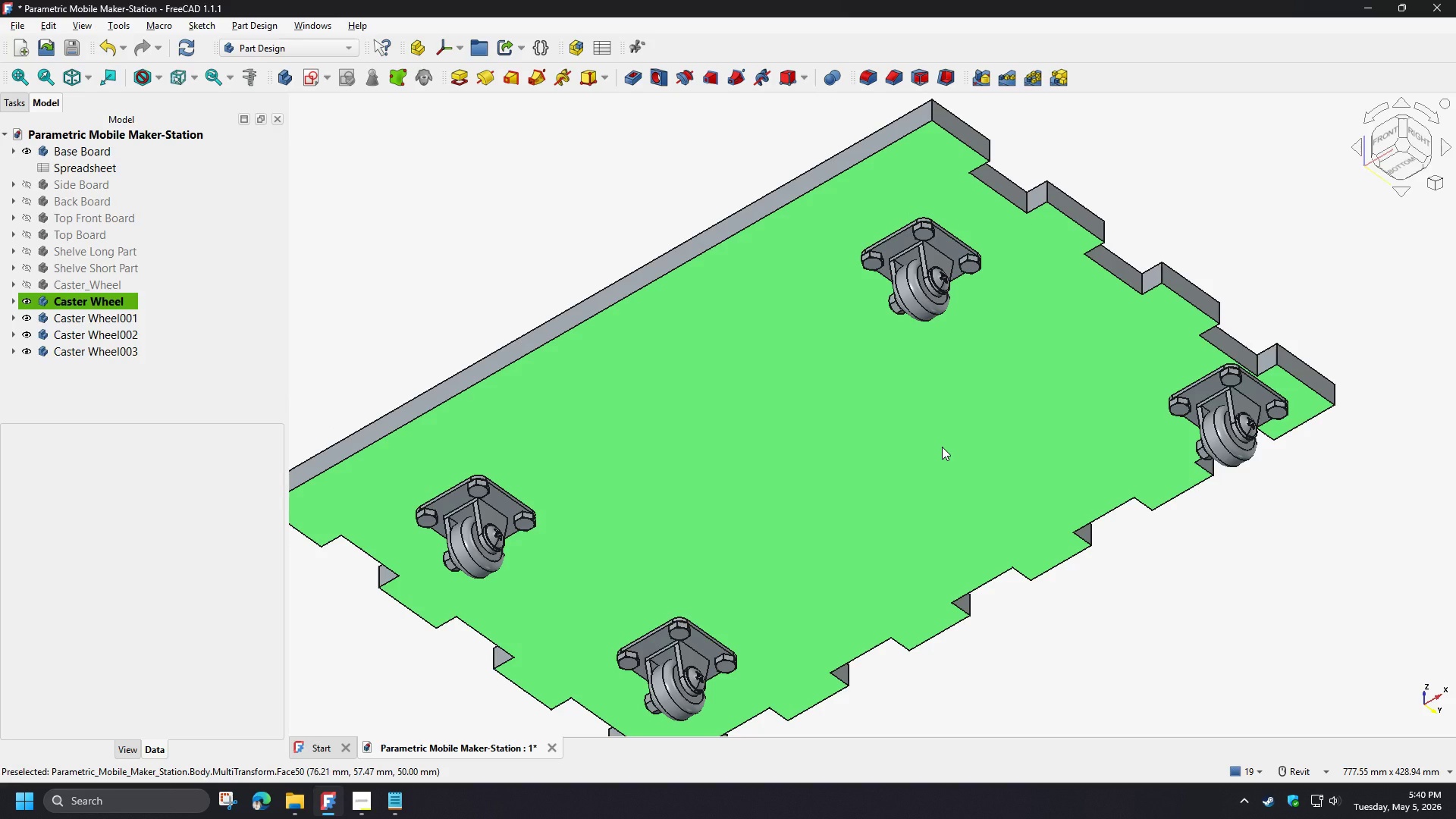 
left_click([86, 303])
 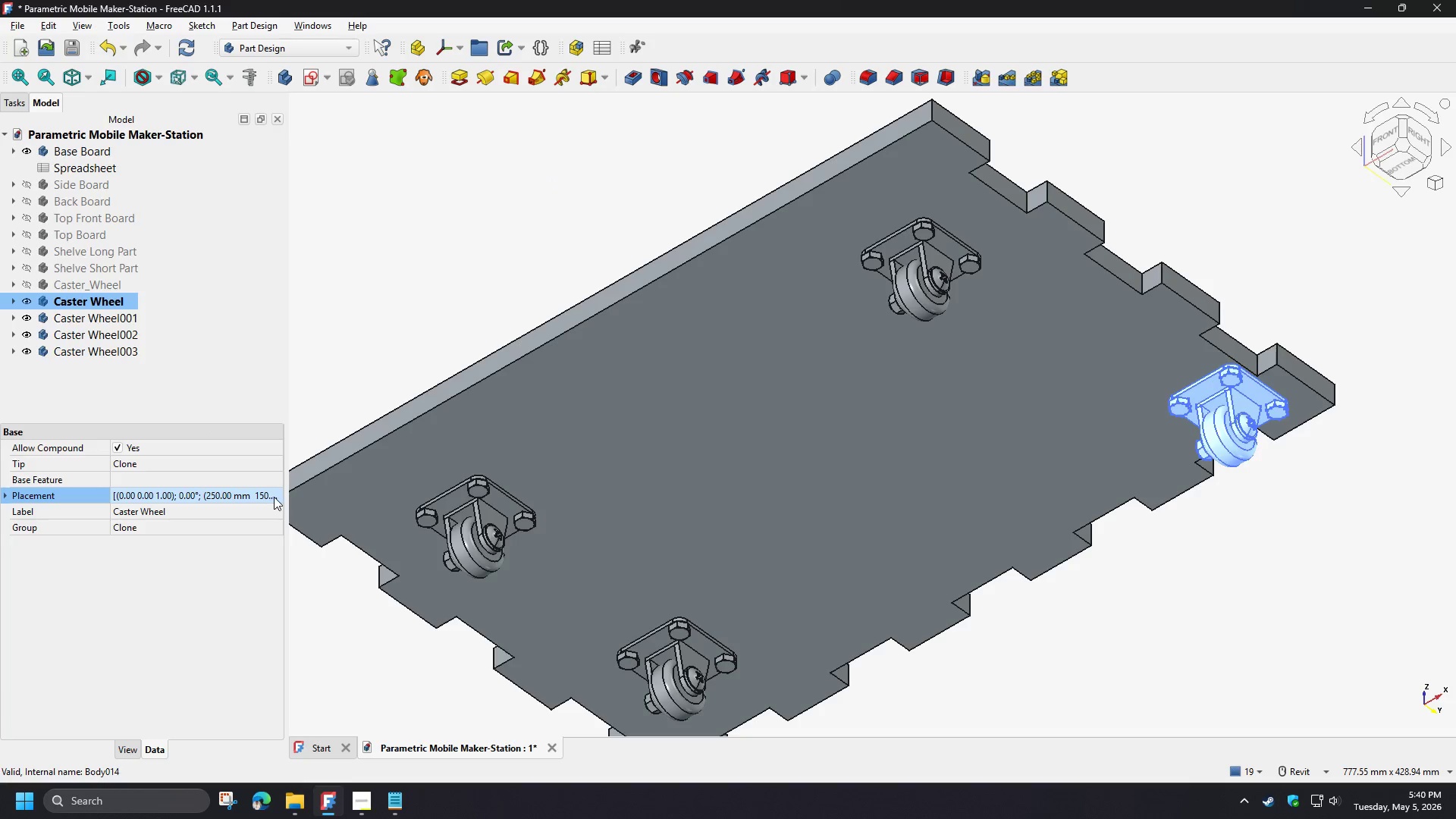 
double_click([274, 497])
 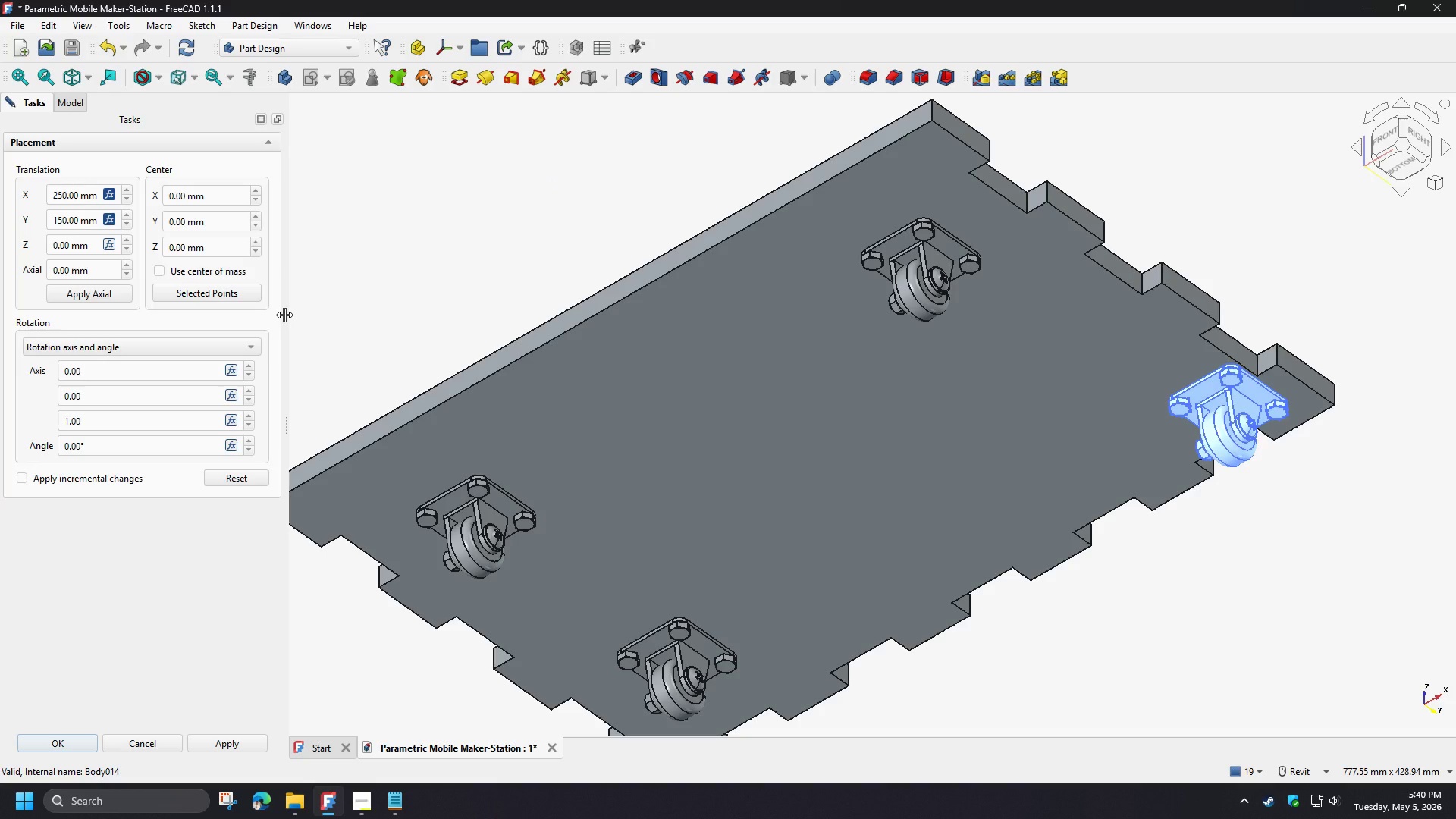 
wait(9.31)
 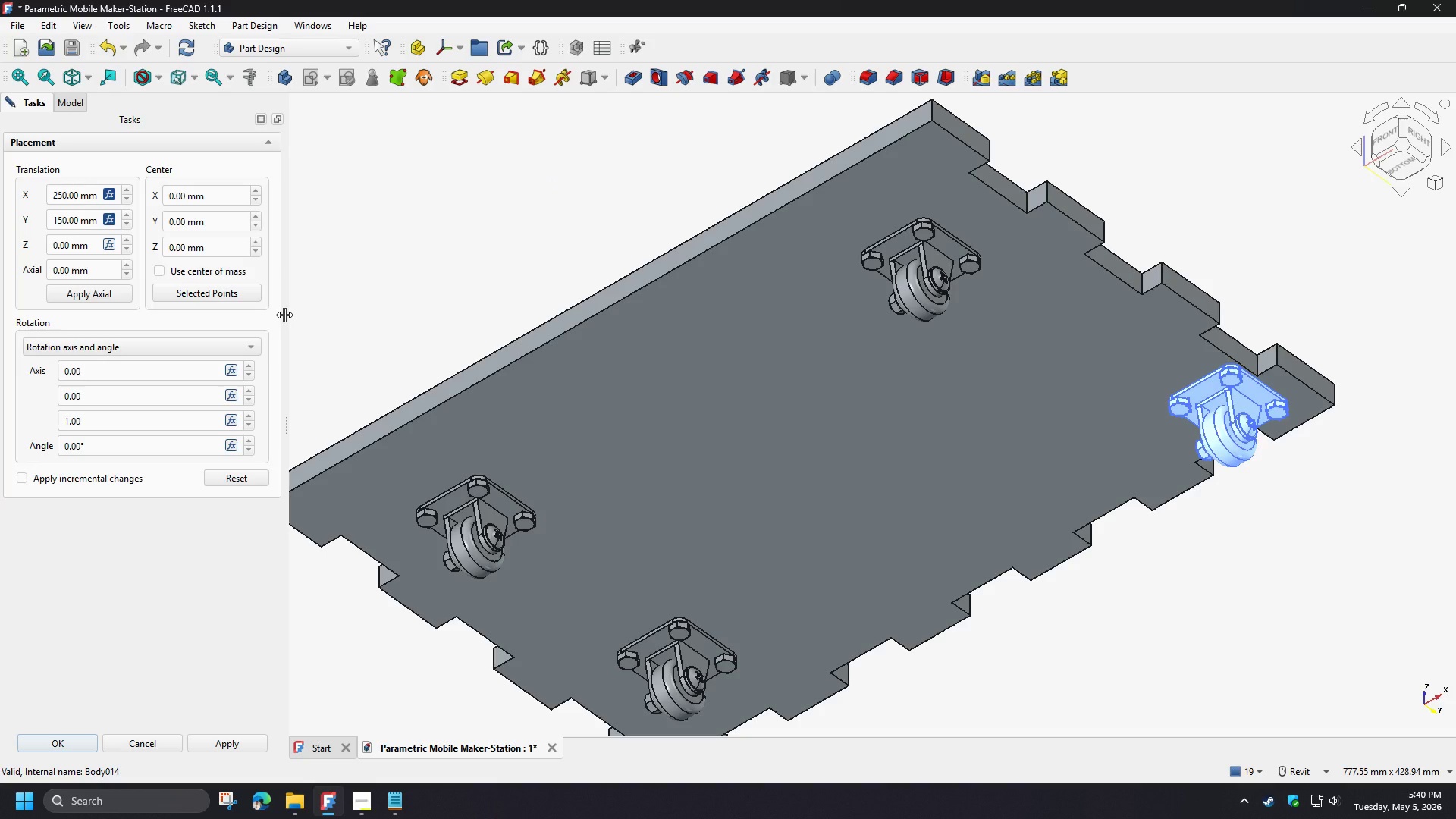 
left_click([108, 197])
 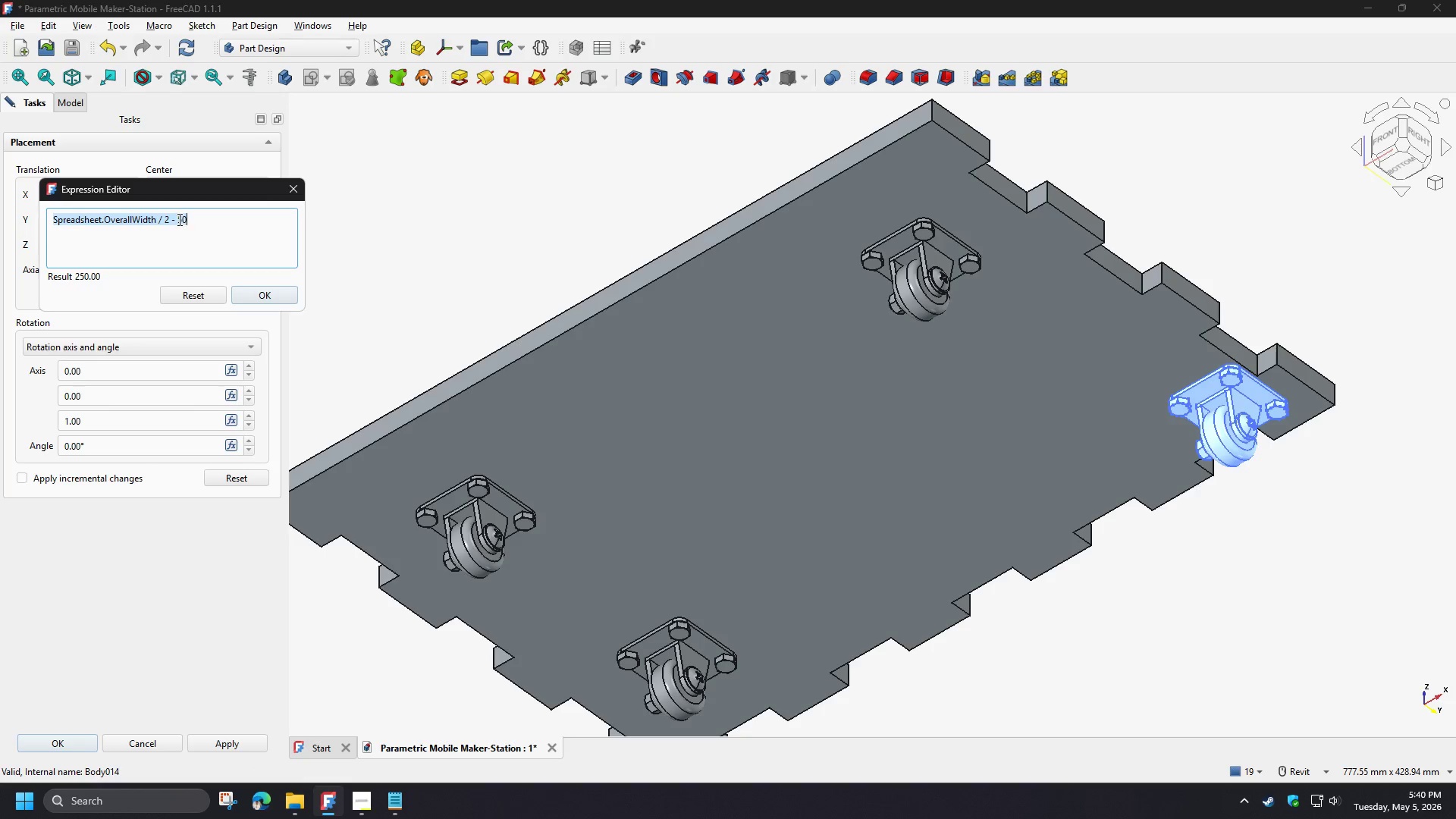 
double_click([178, 219])
 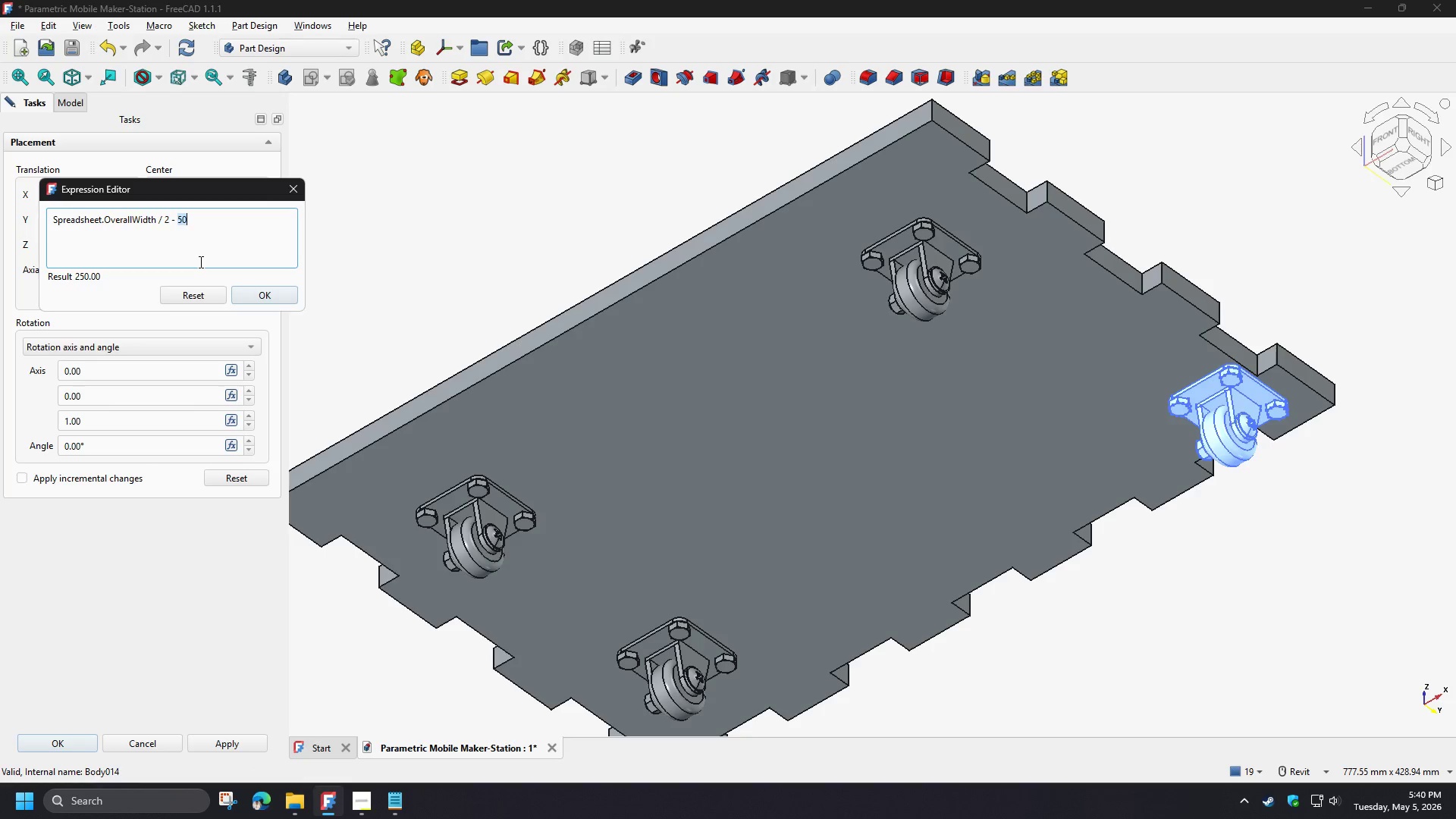 
type(sp)
 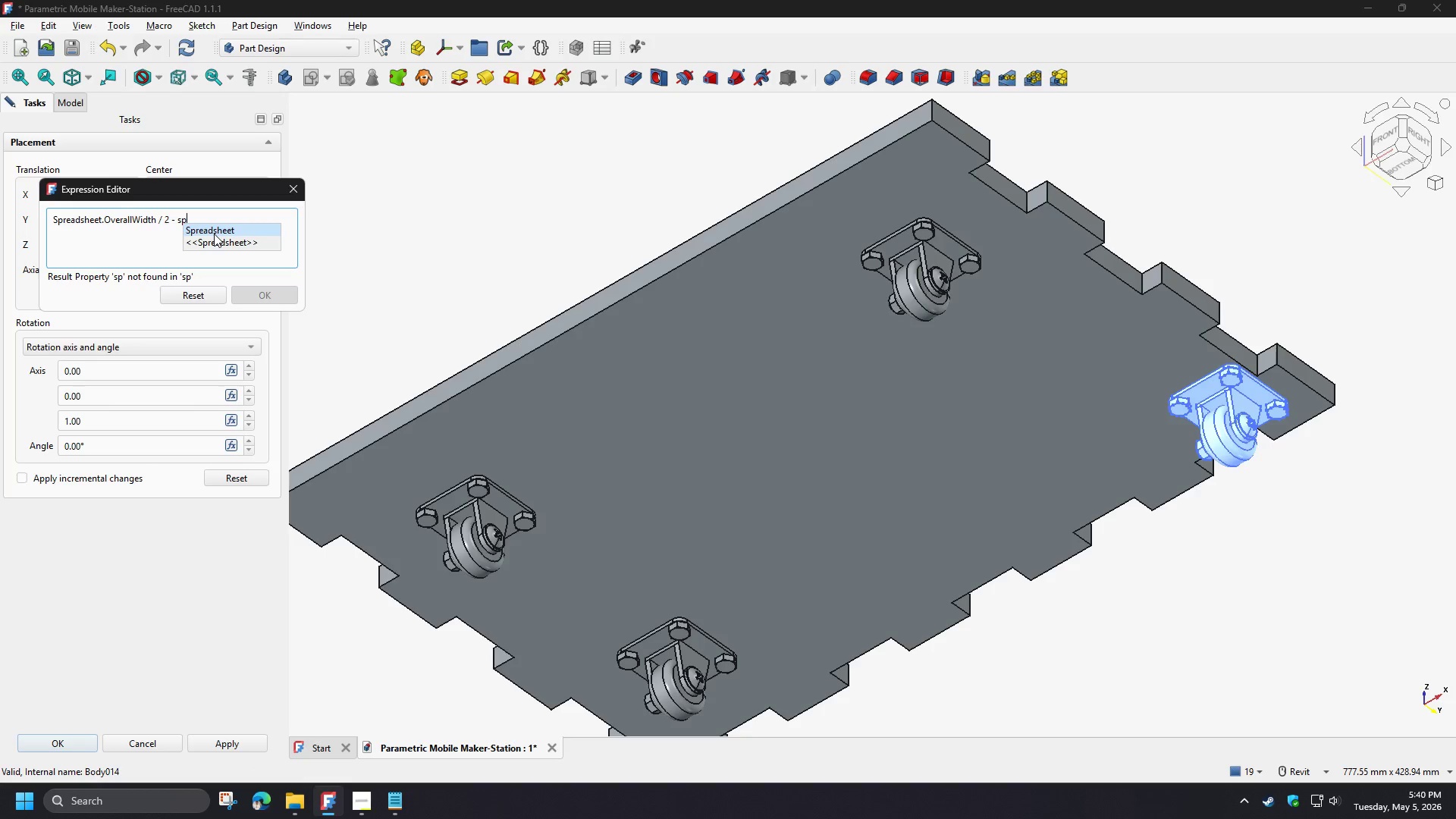 
left_click([214, 234])
 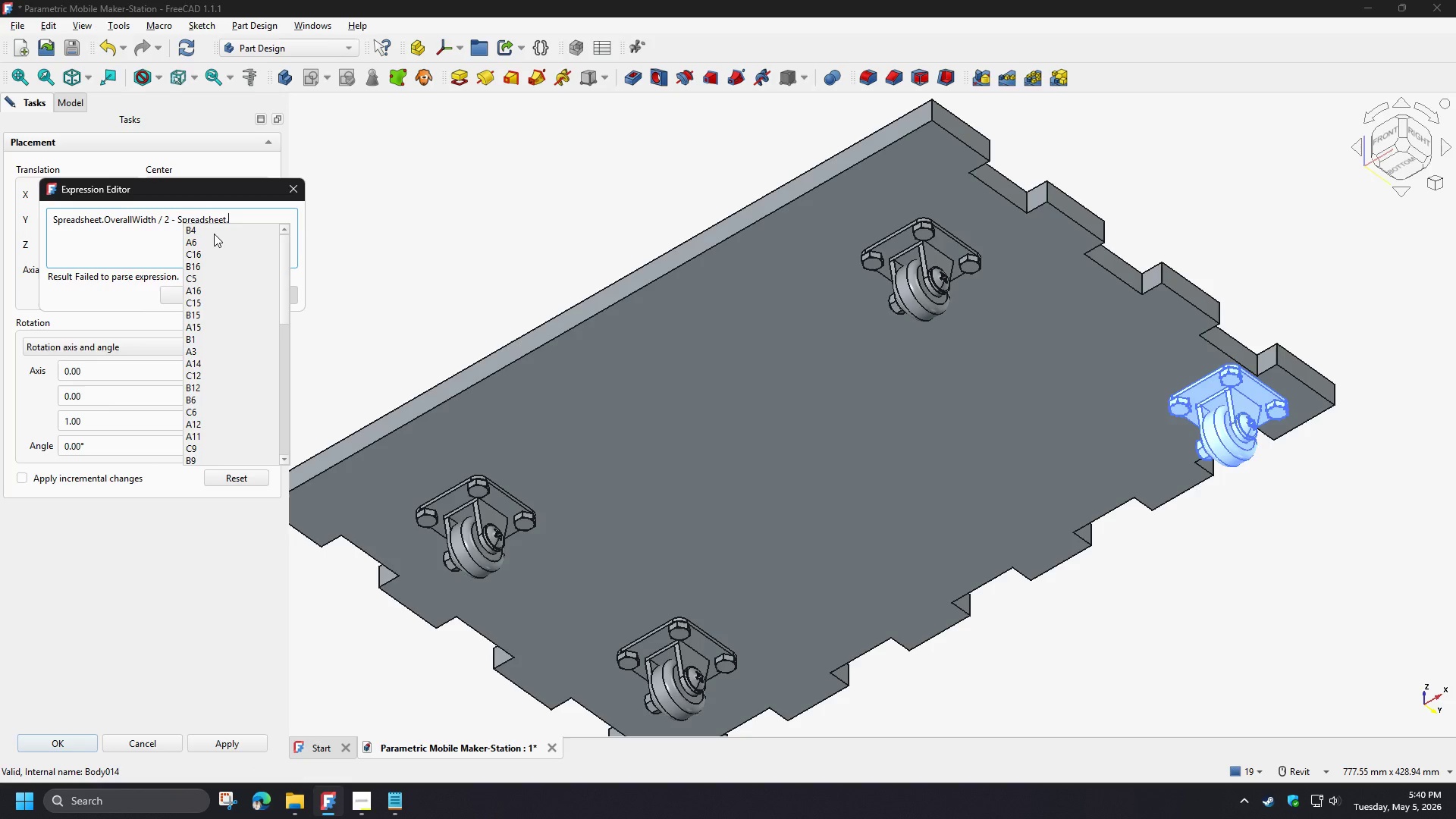 
type(th)
 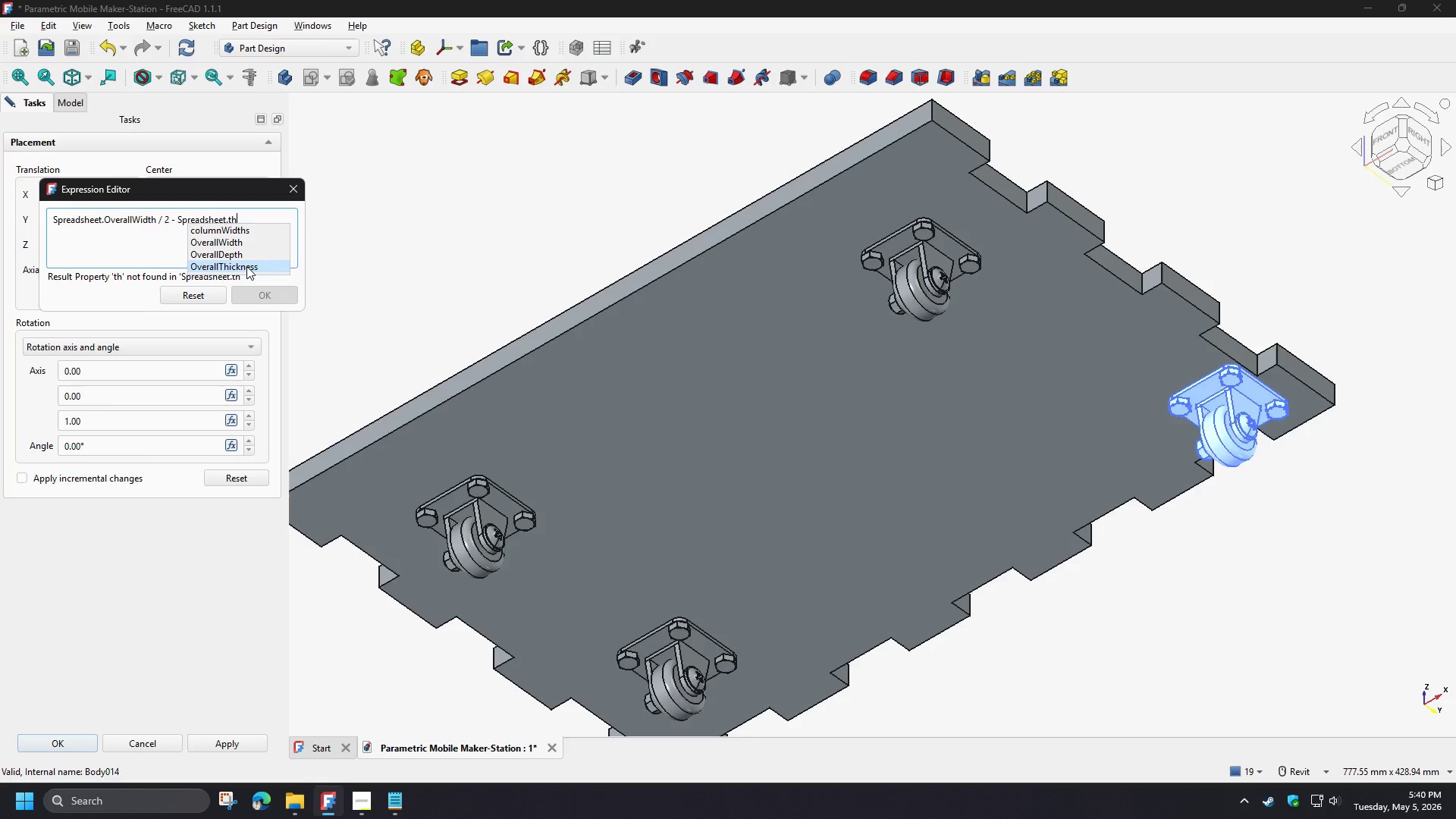 
left_click([246, 266])
 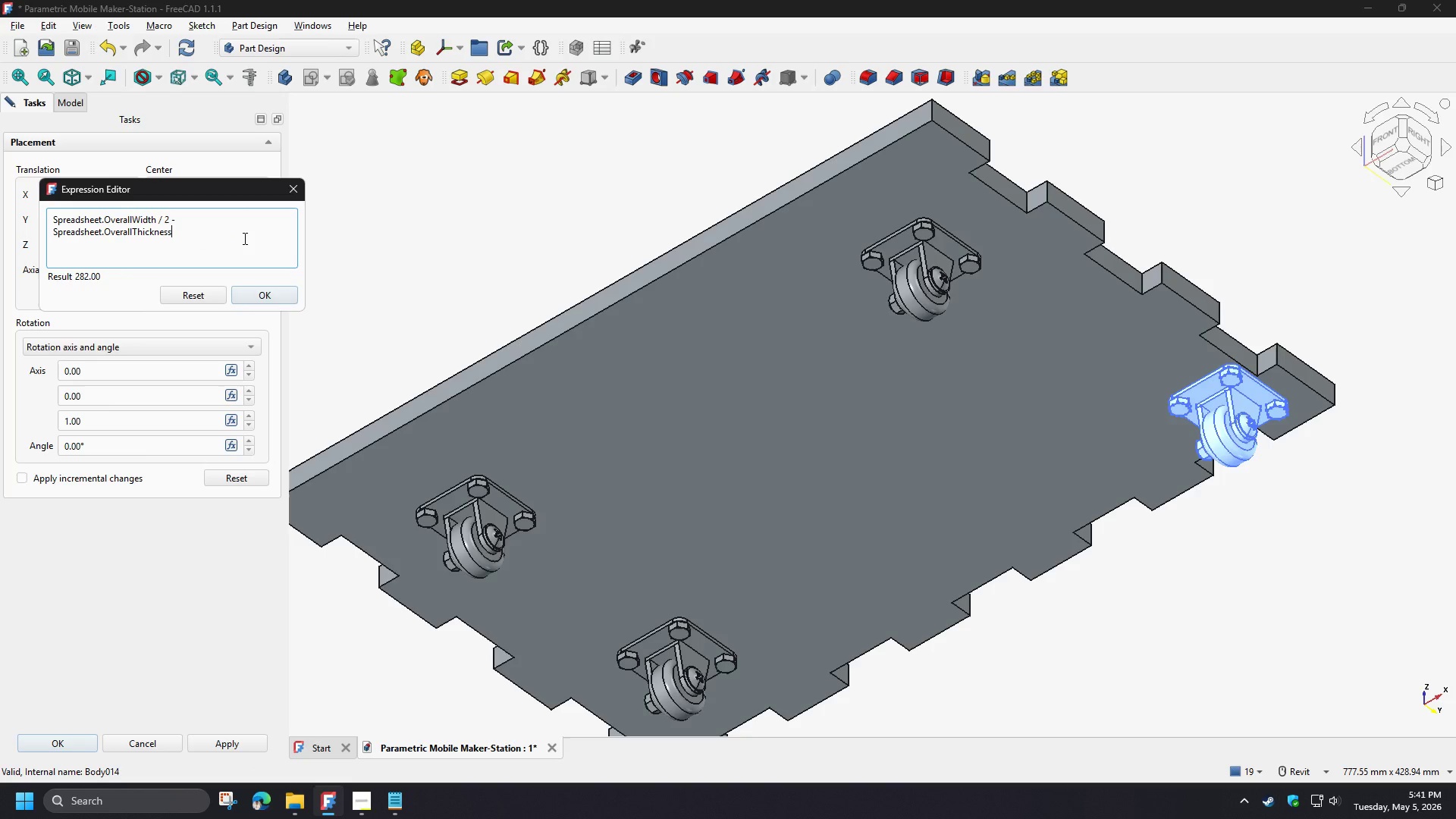 
wait(6.22)
 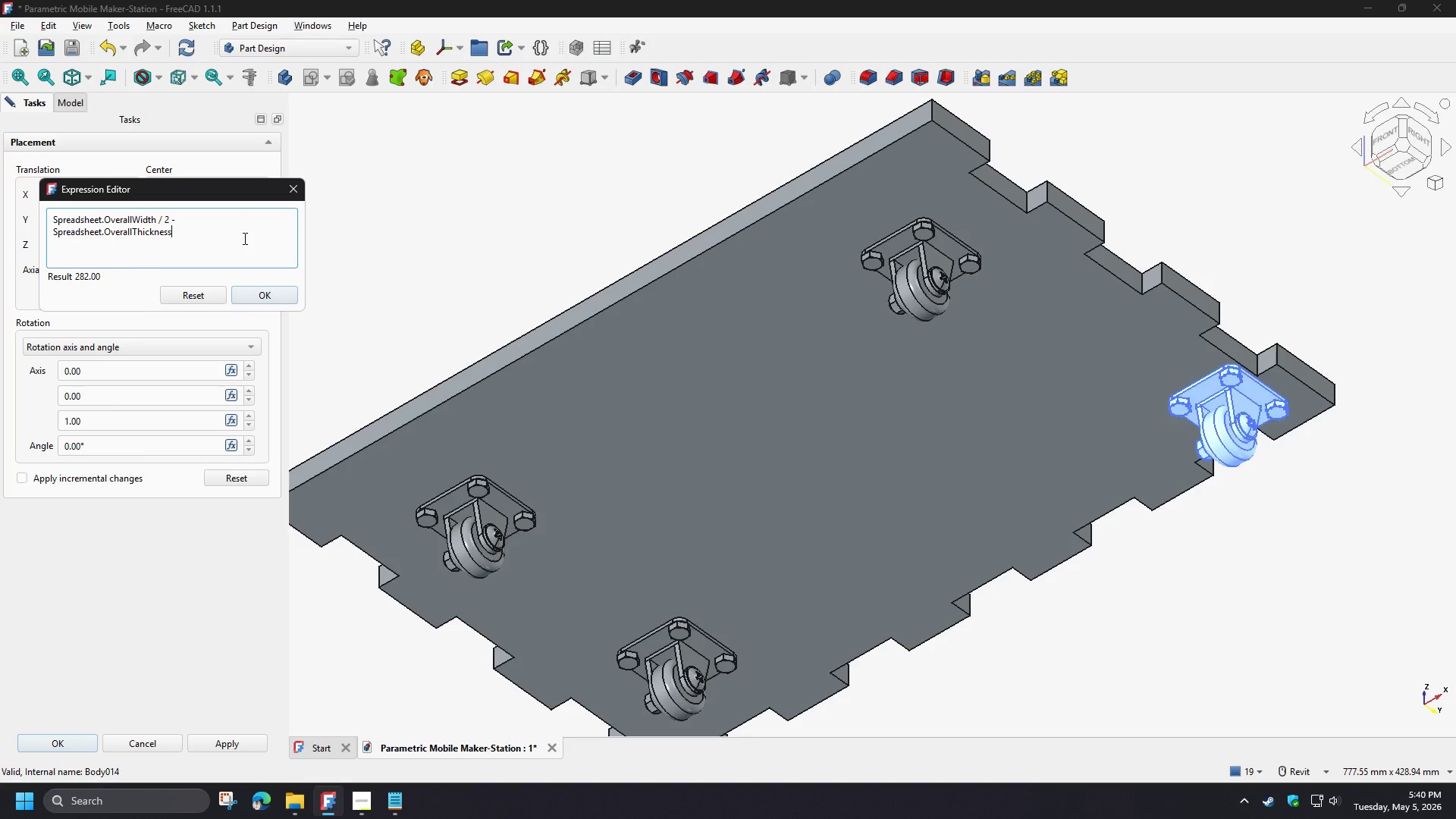 
key(NumpadSubtract)
 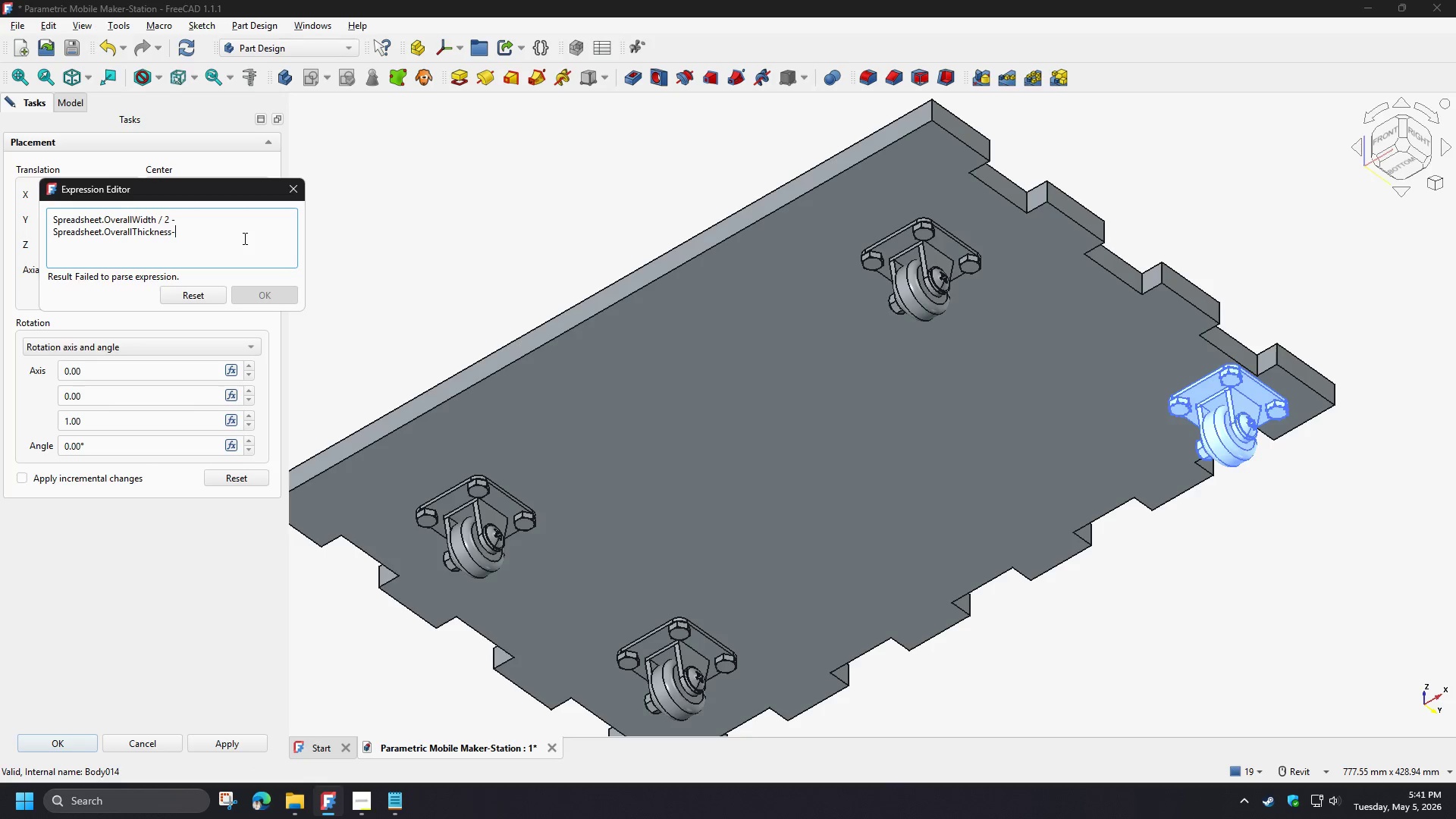 
key(Numpad3)
 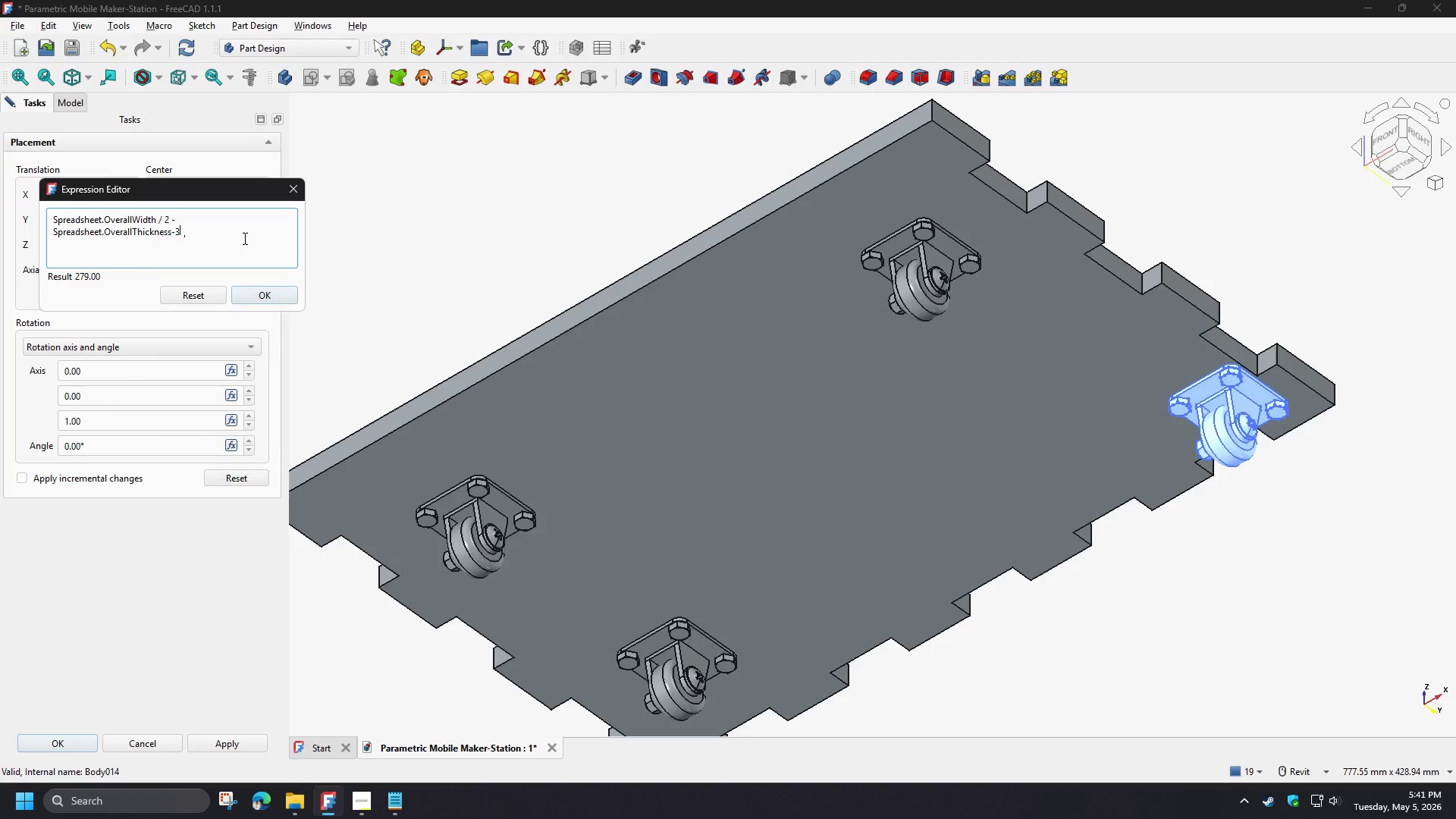 
key(Numpad0)
 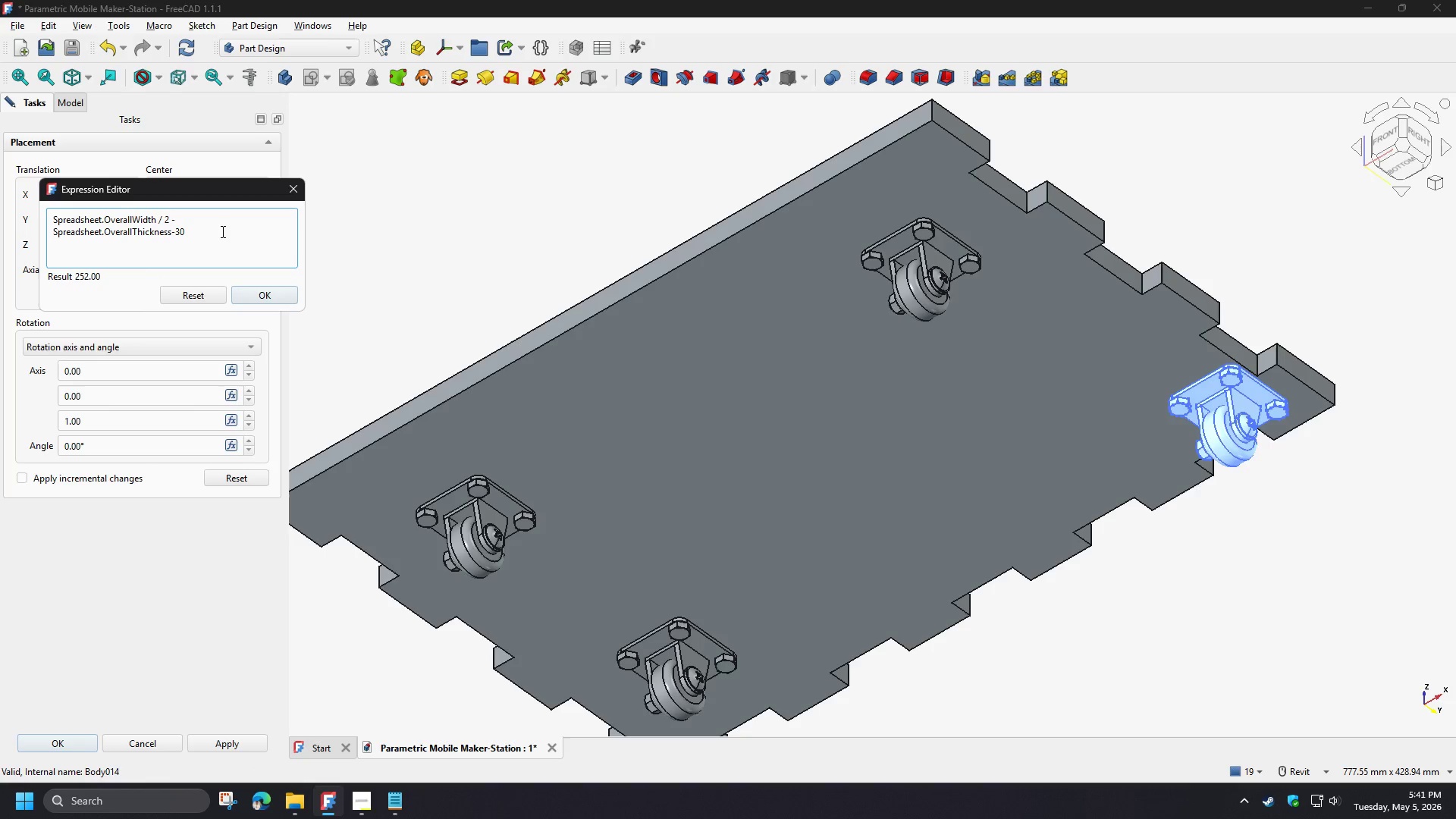 
left_click_drag(start_coordinate=[186, 229], to_coordinate=[46, 229])
 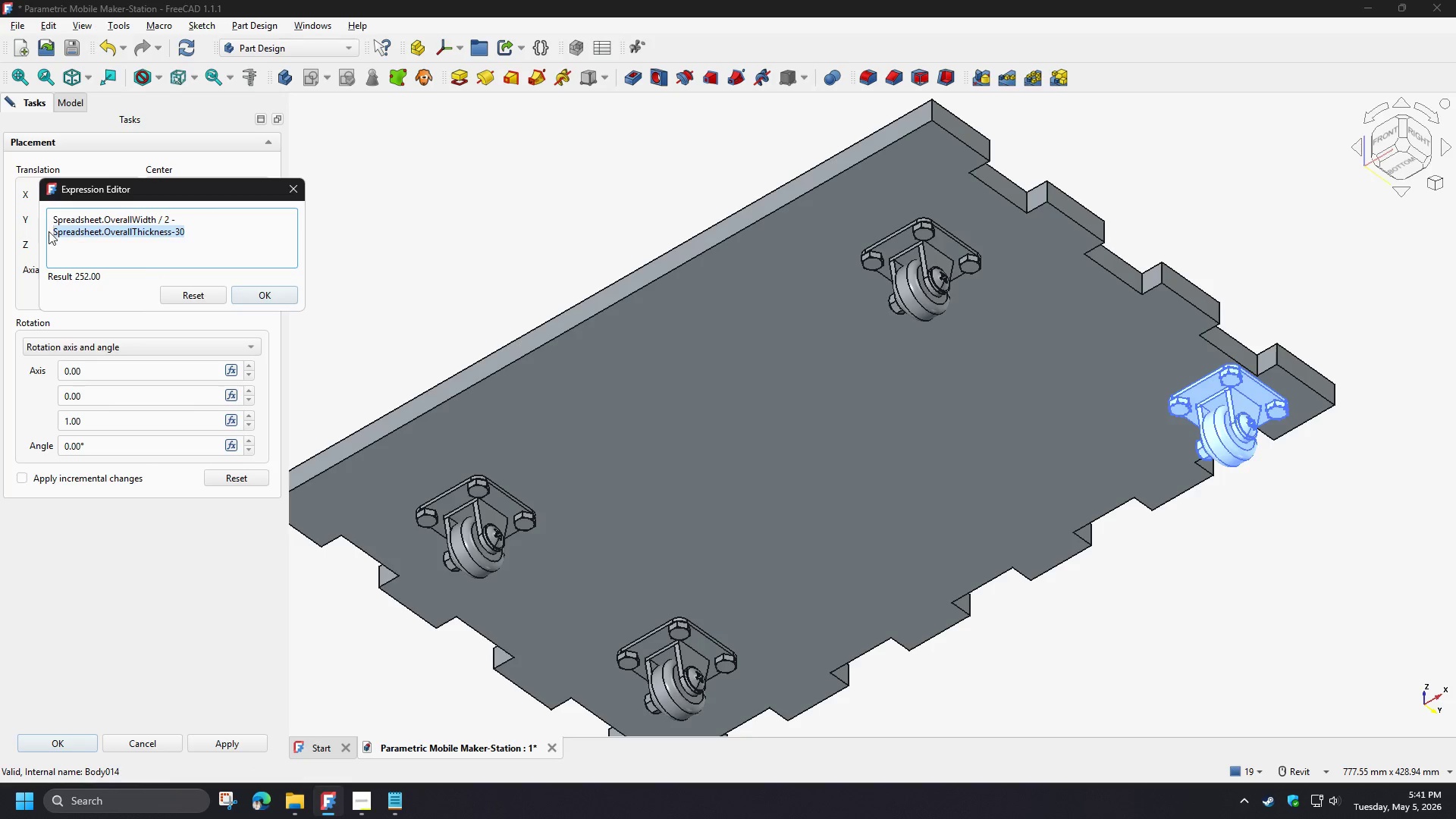 
key(Control+C)
 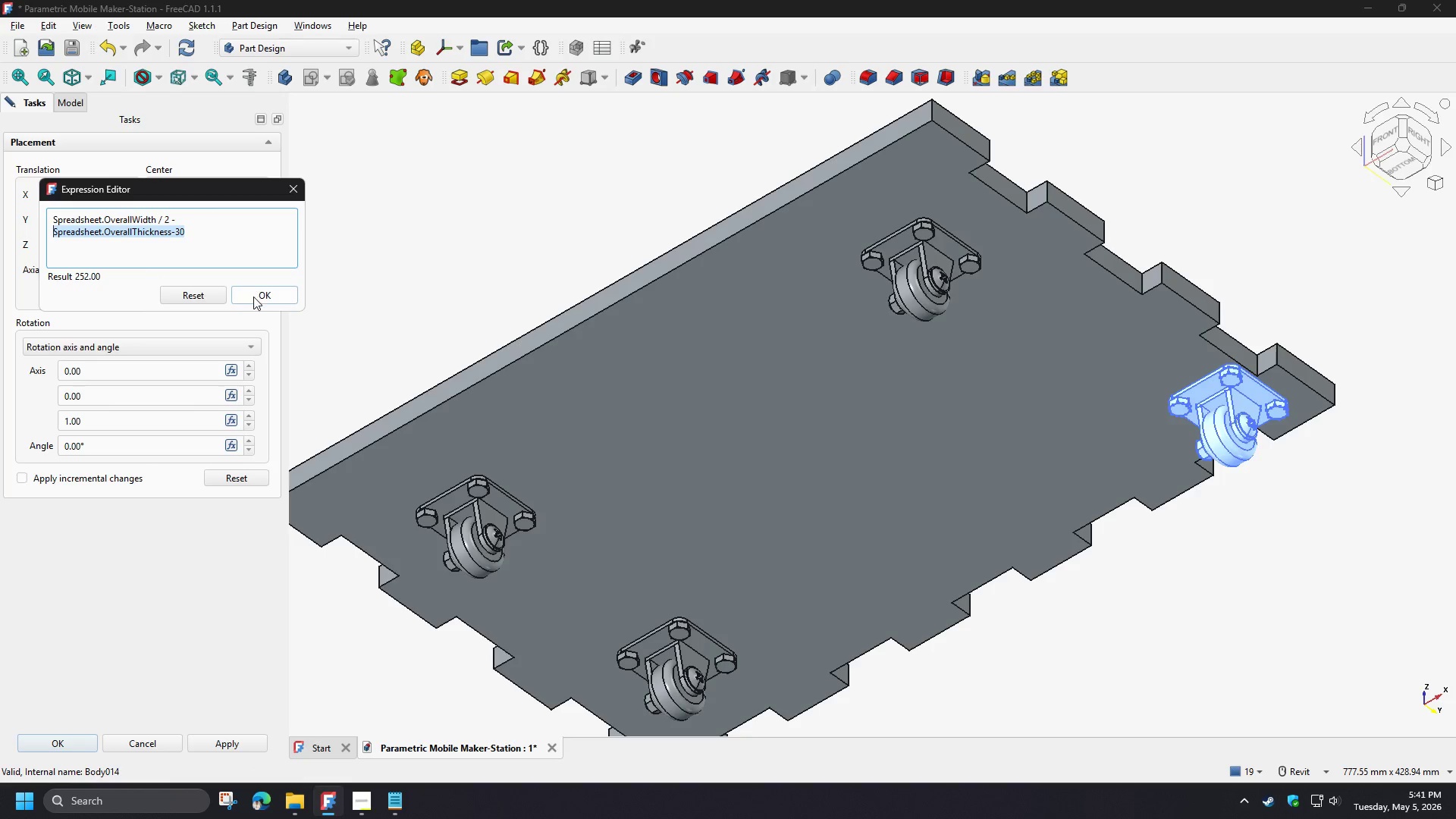 
left_click([253, 297])
 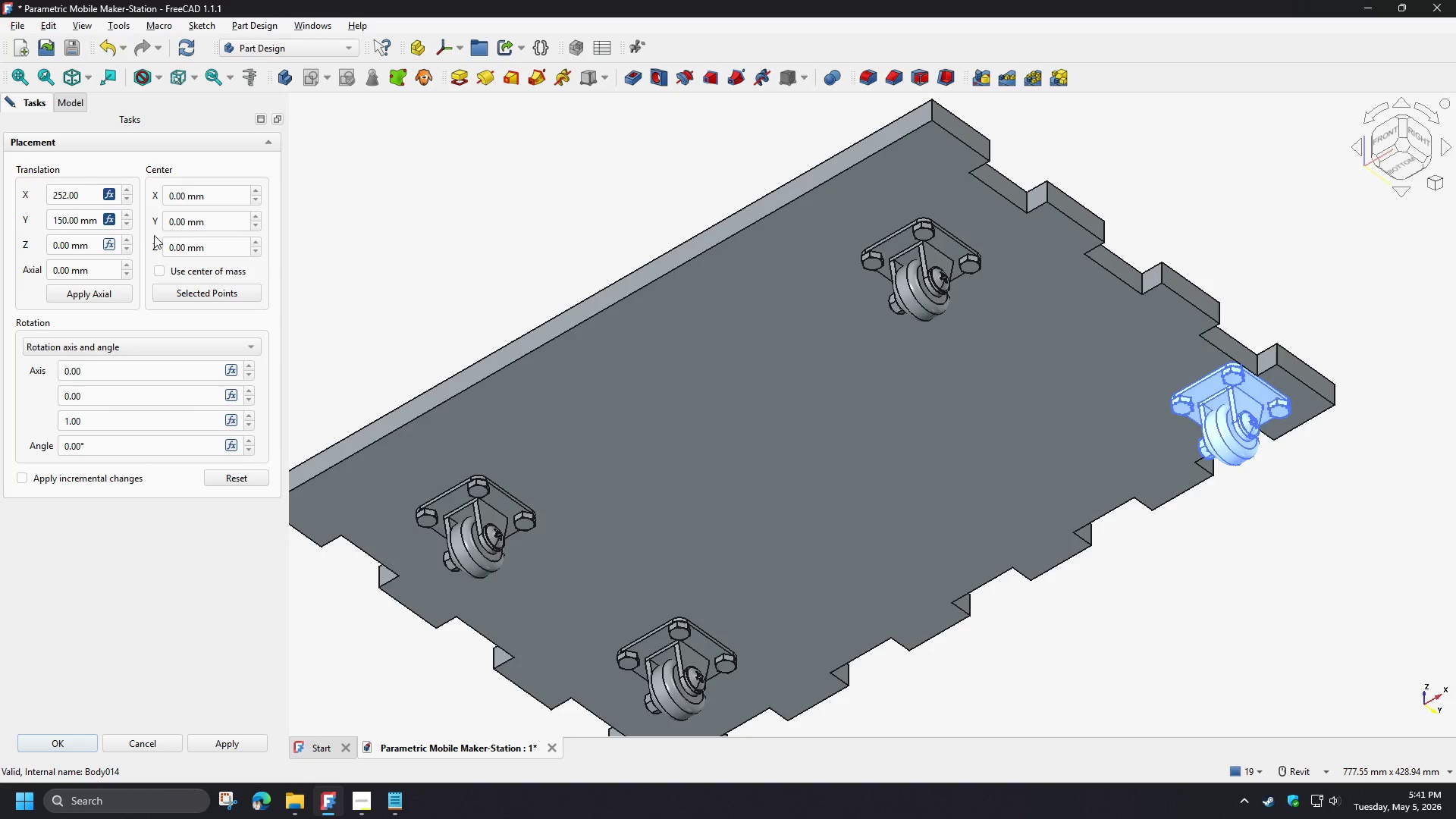 
left_click([109, 220])
 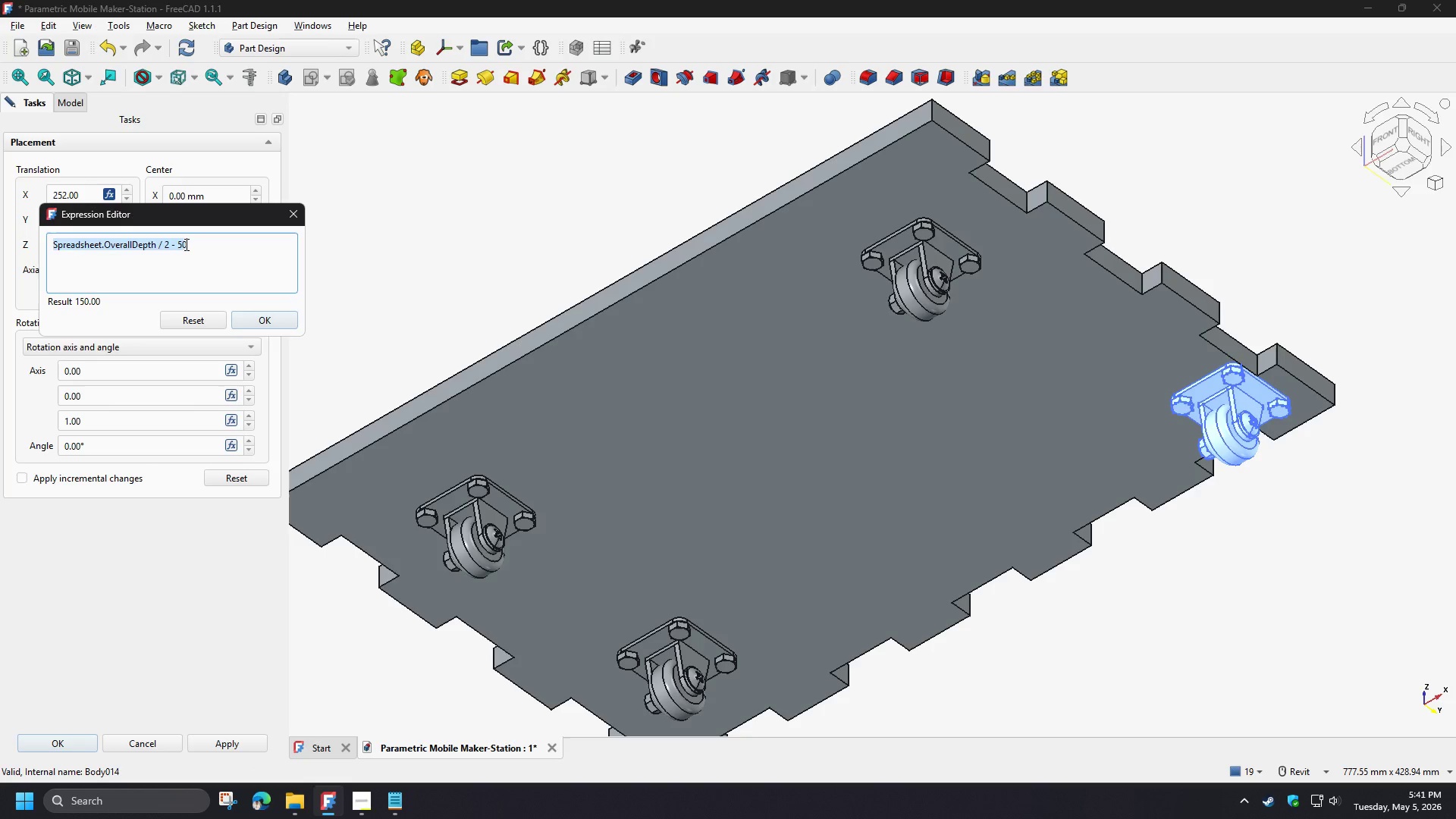 
double_click([185, 244])
 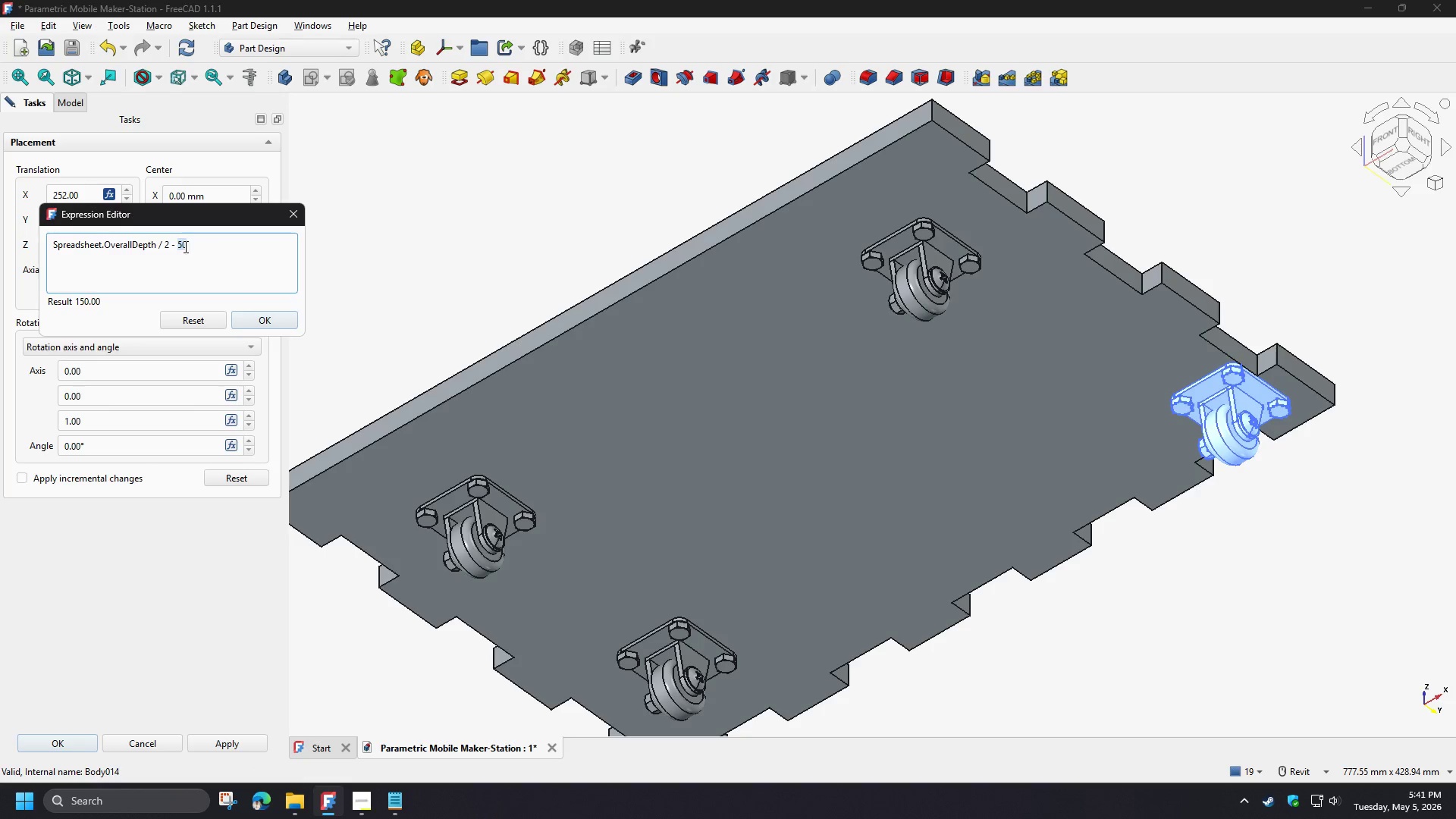 
key(Control+V)
 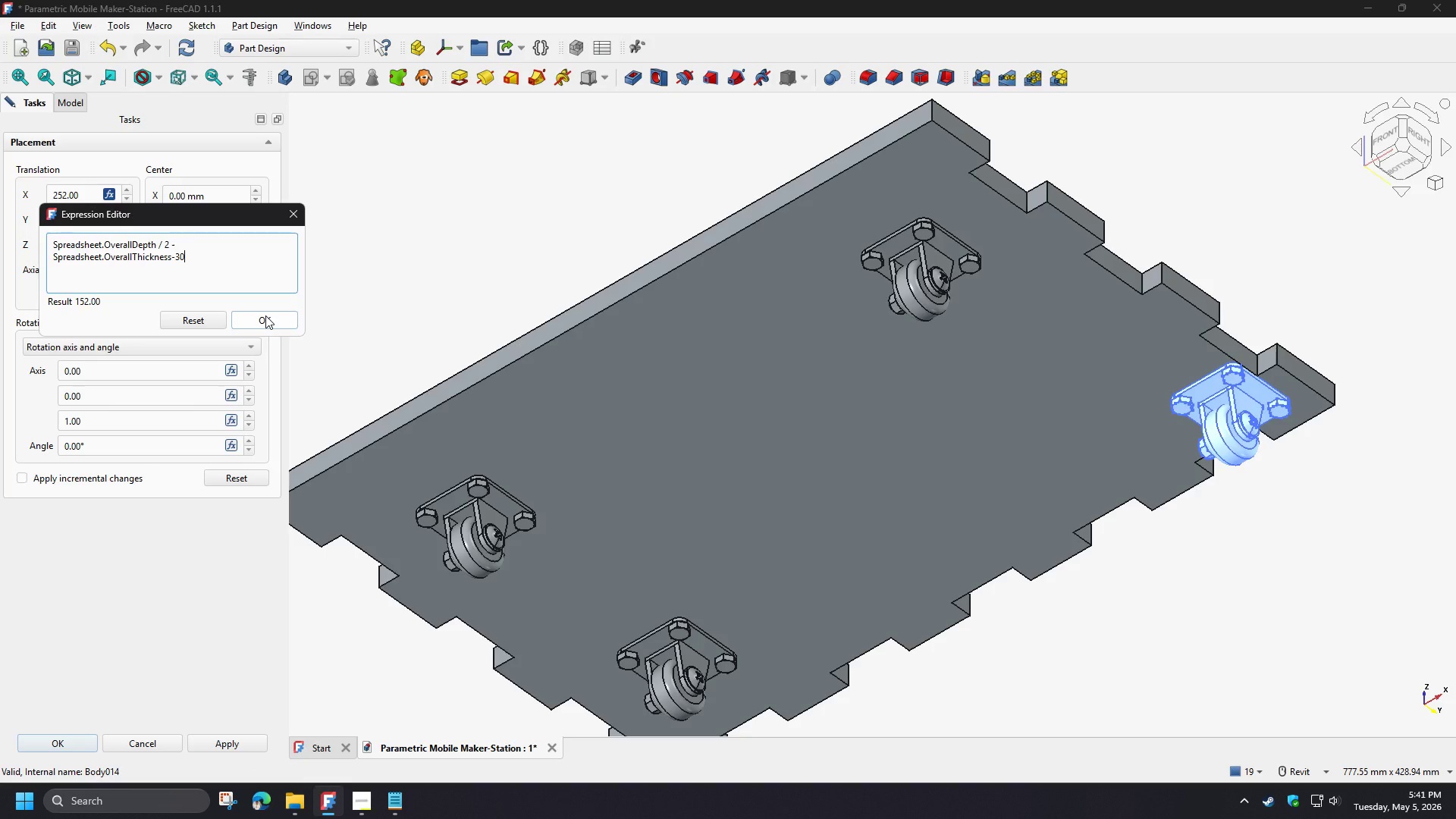 
left_click([265, 315])
 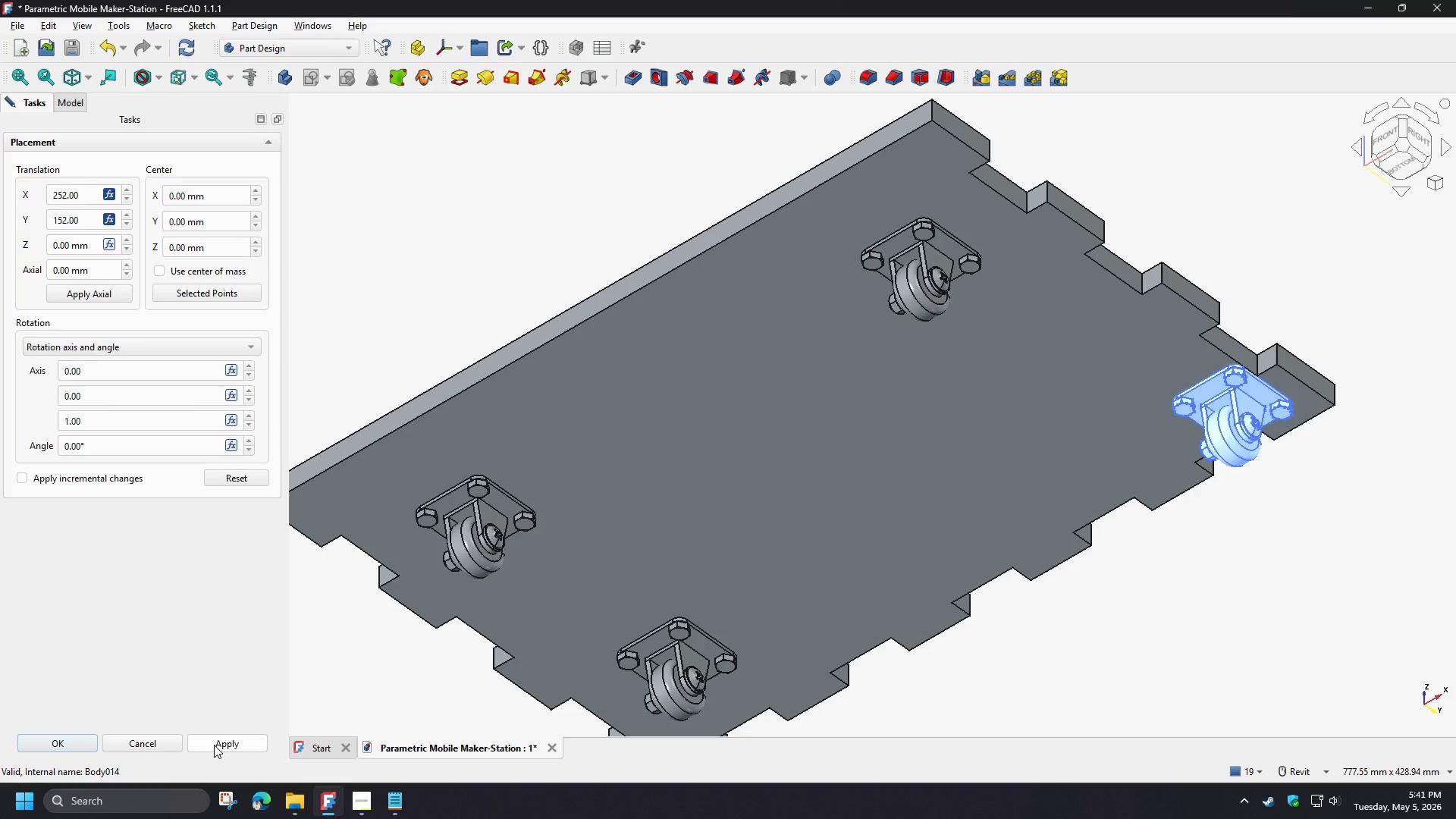 
left_click([65, 746])
 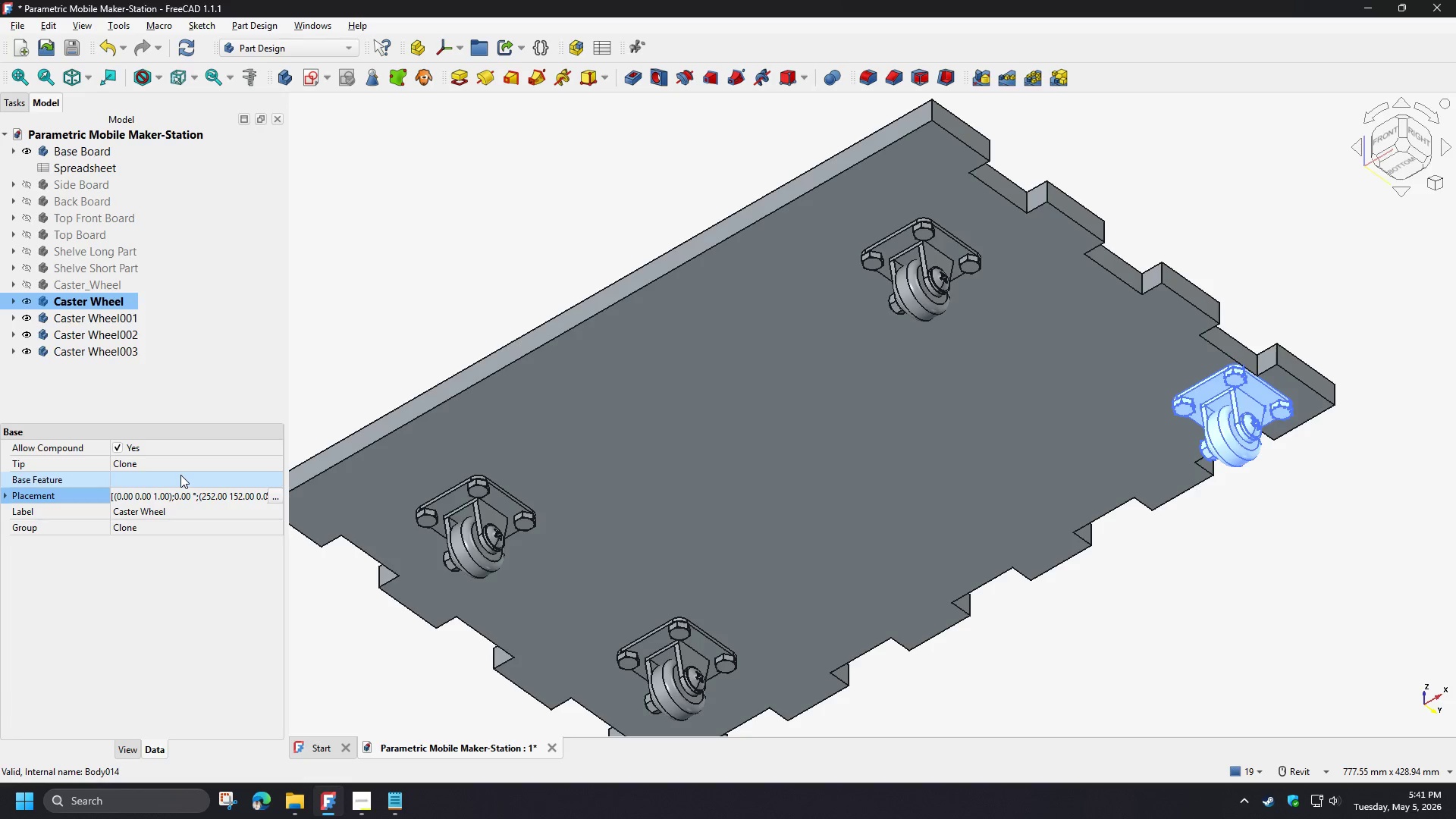 
left_click([121, 322])
 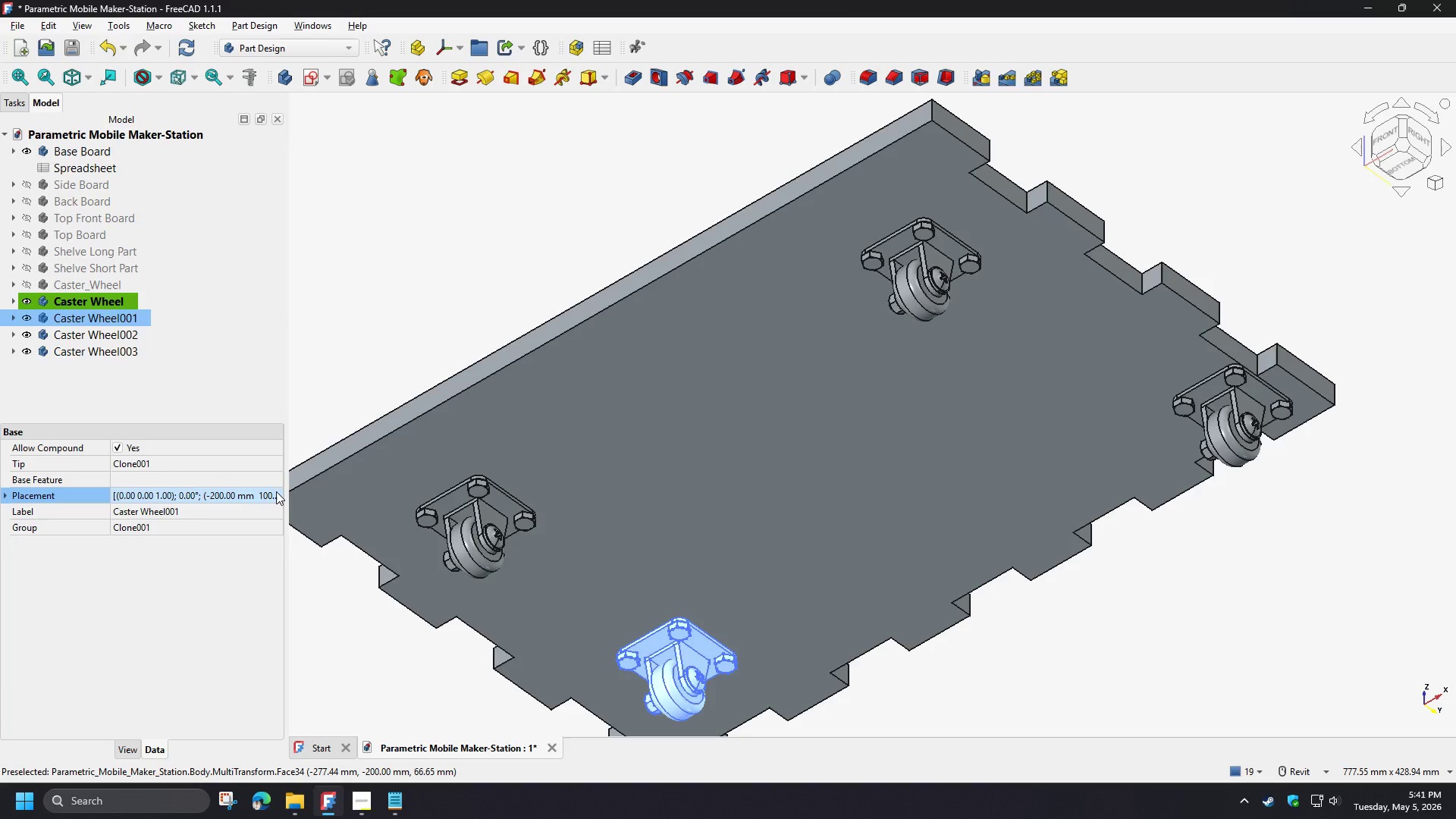 
double_click([276, 494])
 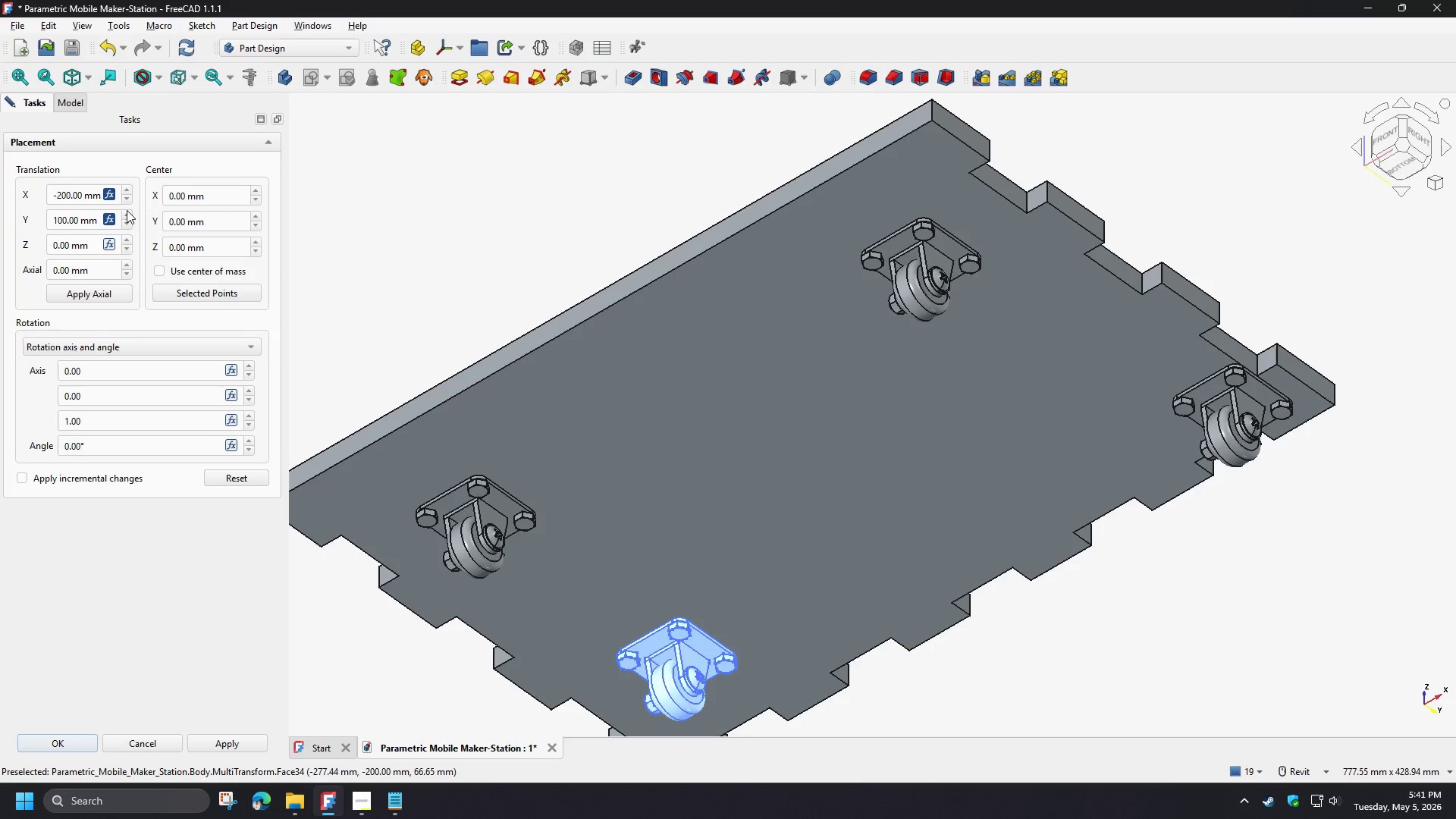 
left_click([114, 196])
 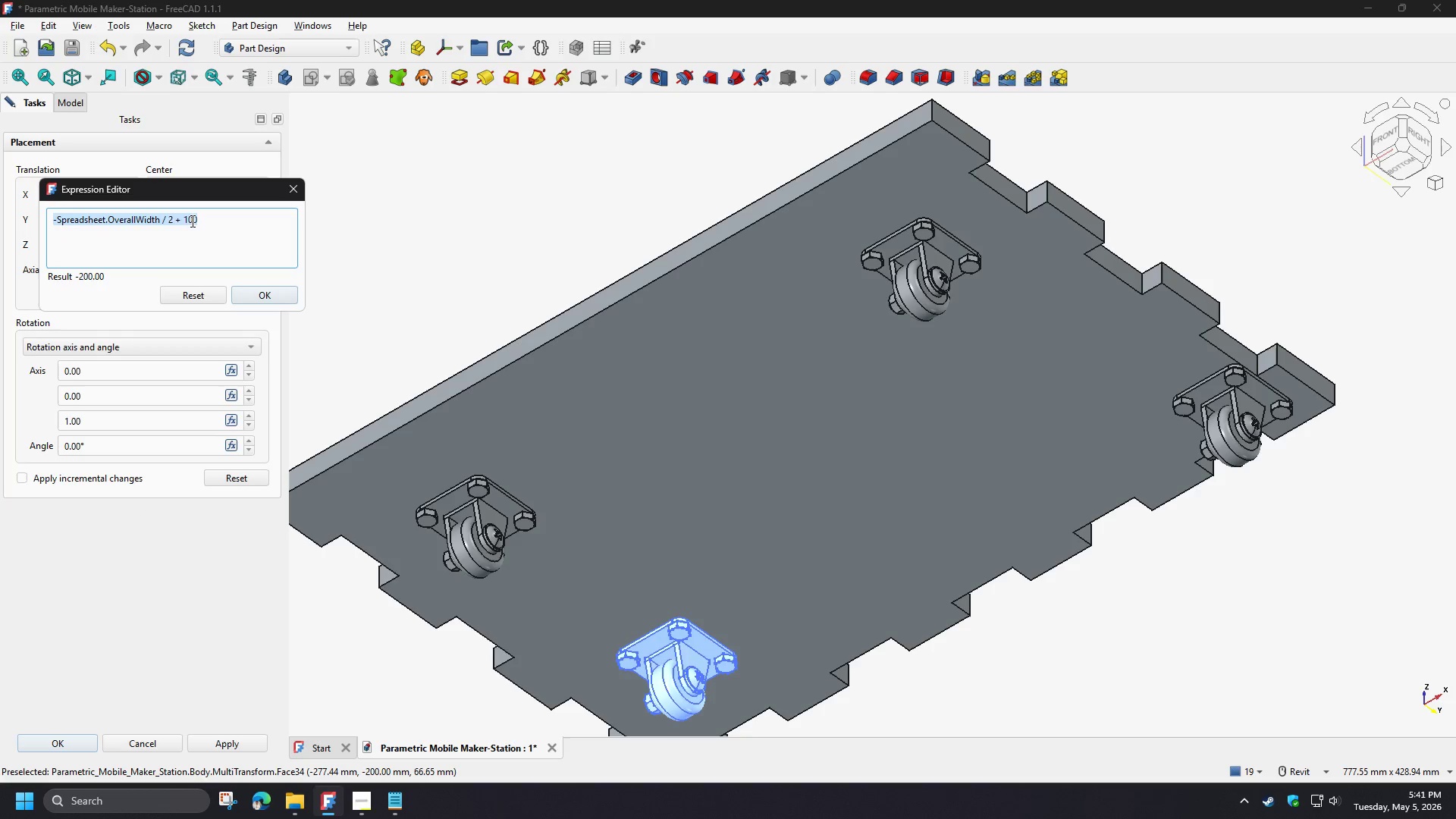 
double_click([190, 221])
 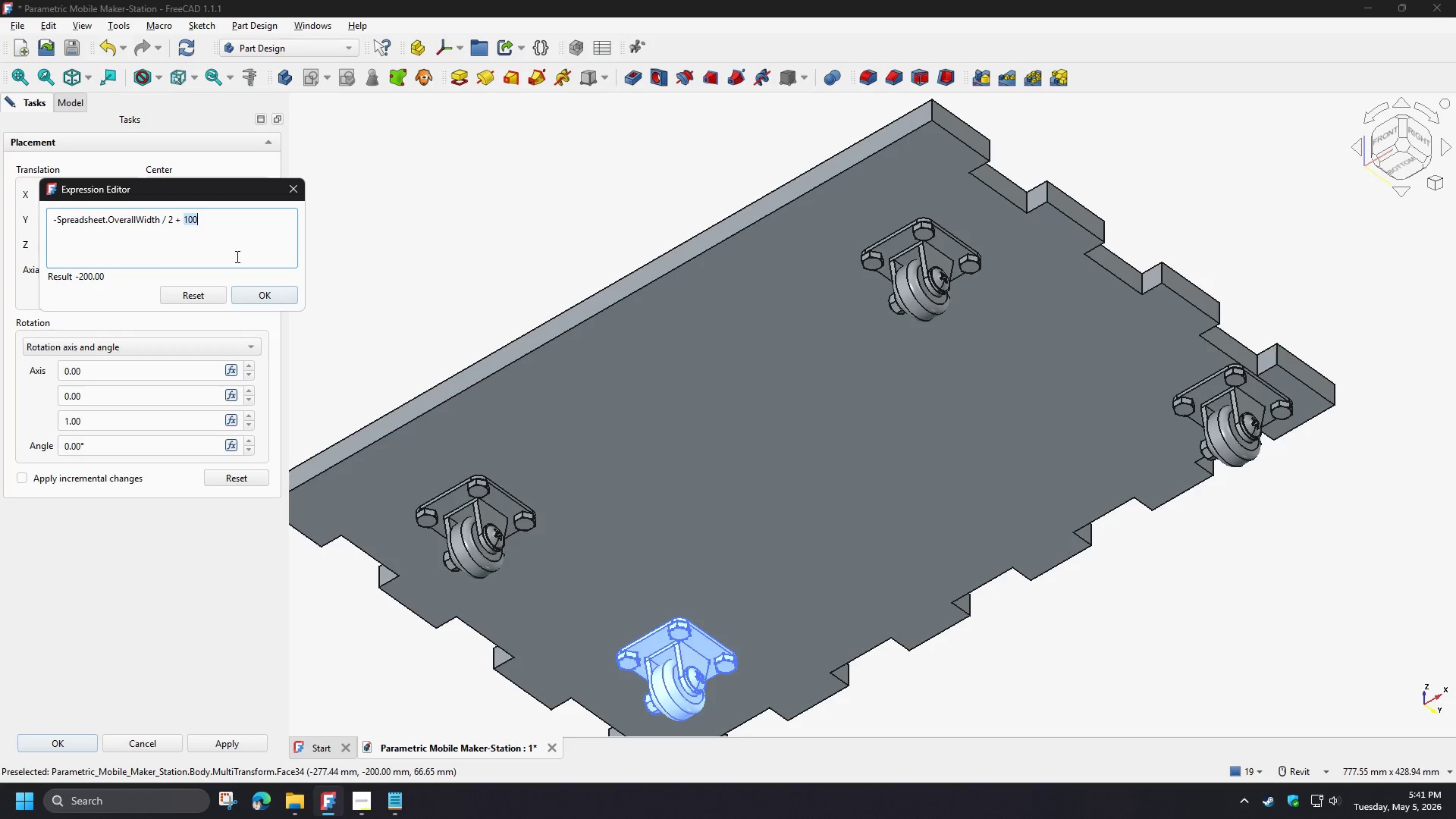 
hold_key(key=ControlLeft, duration=1.5)
 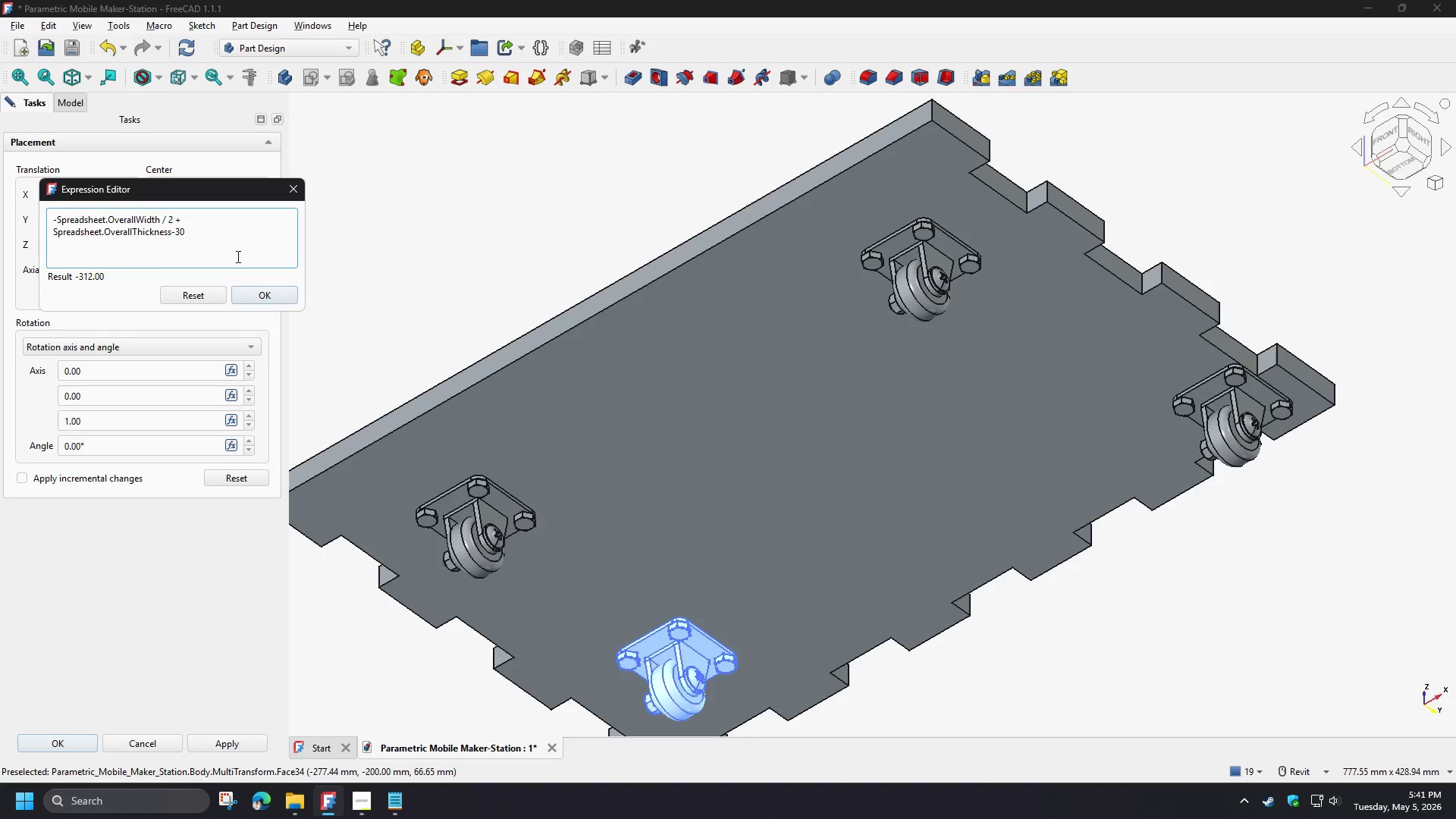 
key(Control+V)
 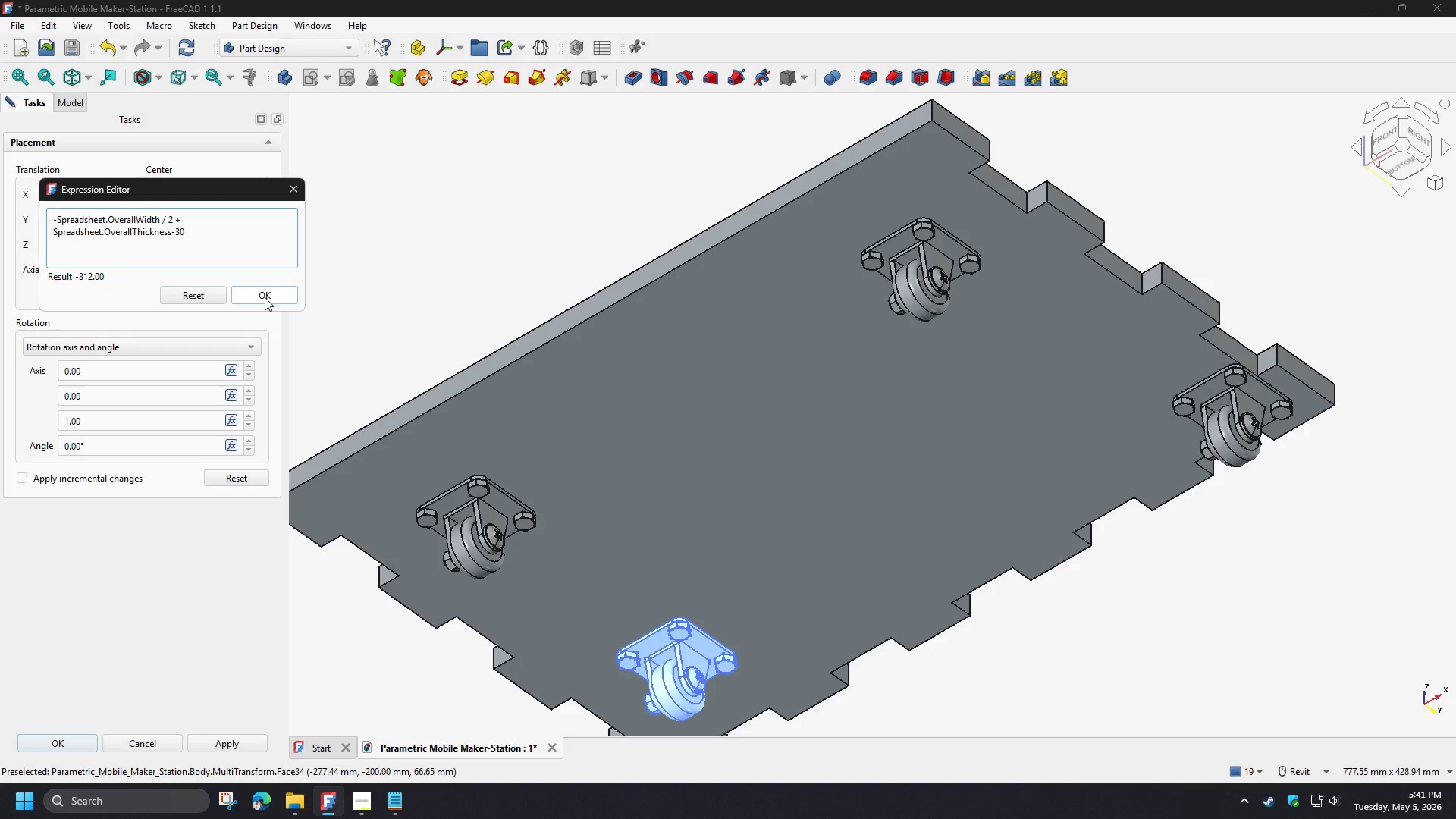 
left_click([265, 297])
 